 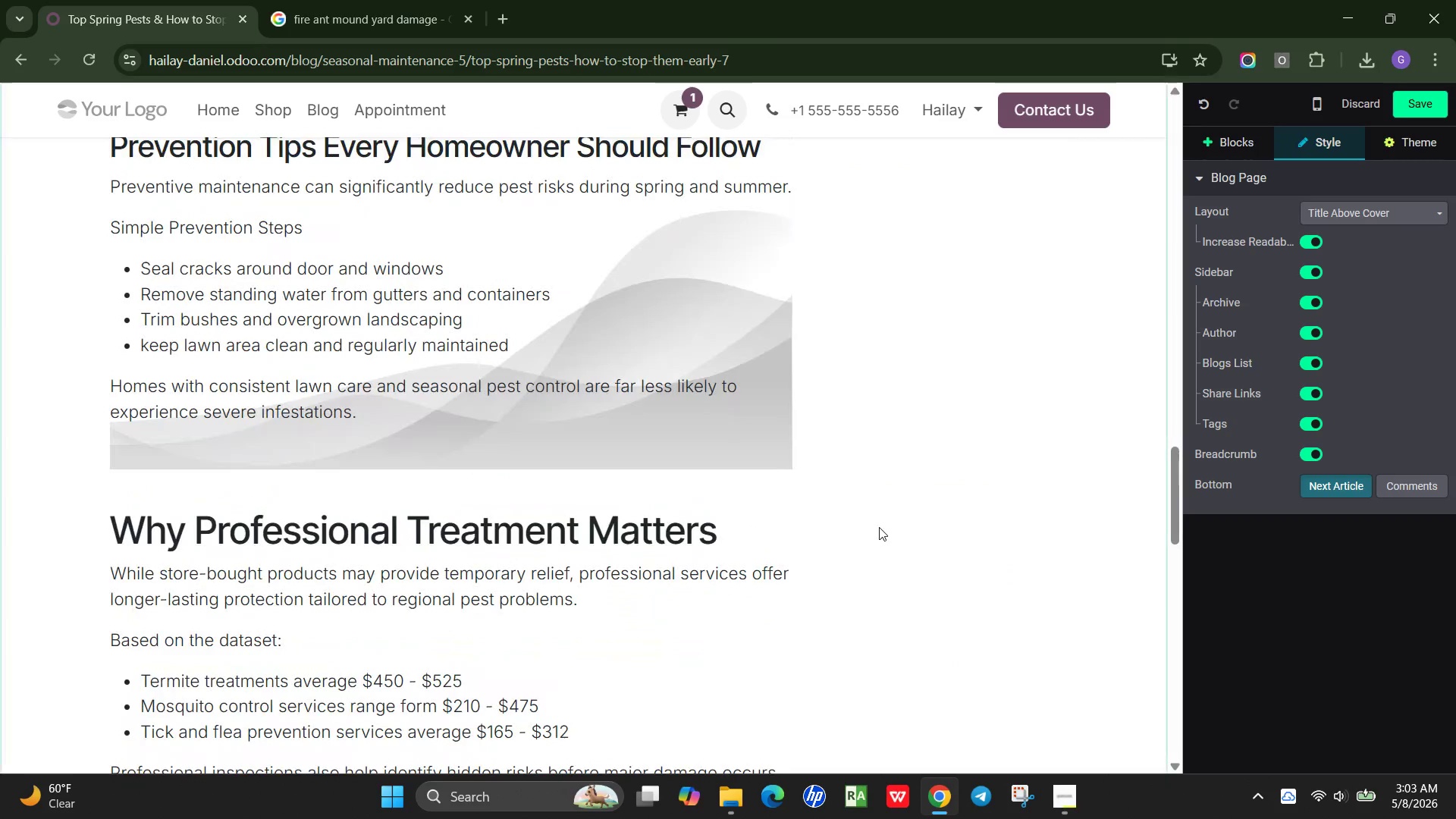 
scroll: coordinate [879, 527], scroll_direction: up, amount: 6.0
 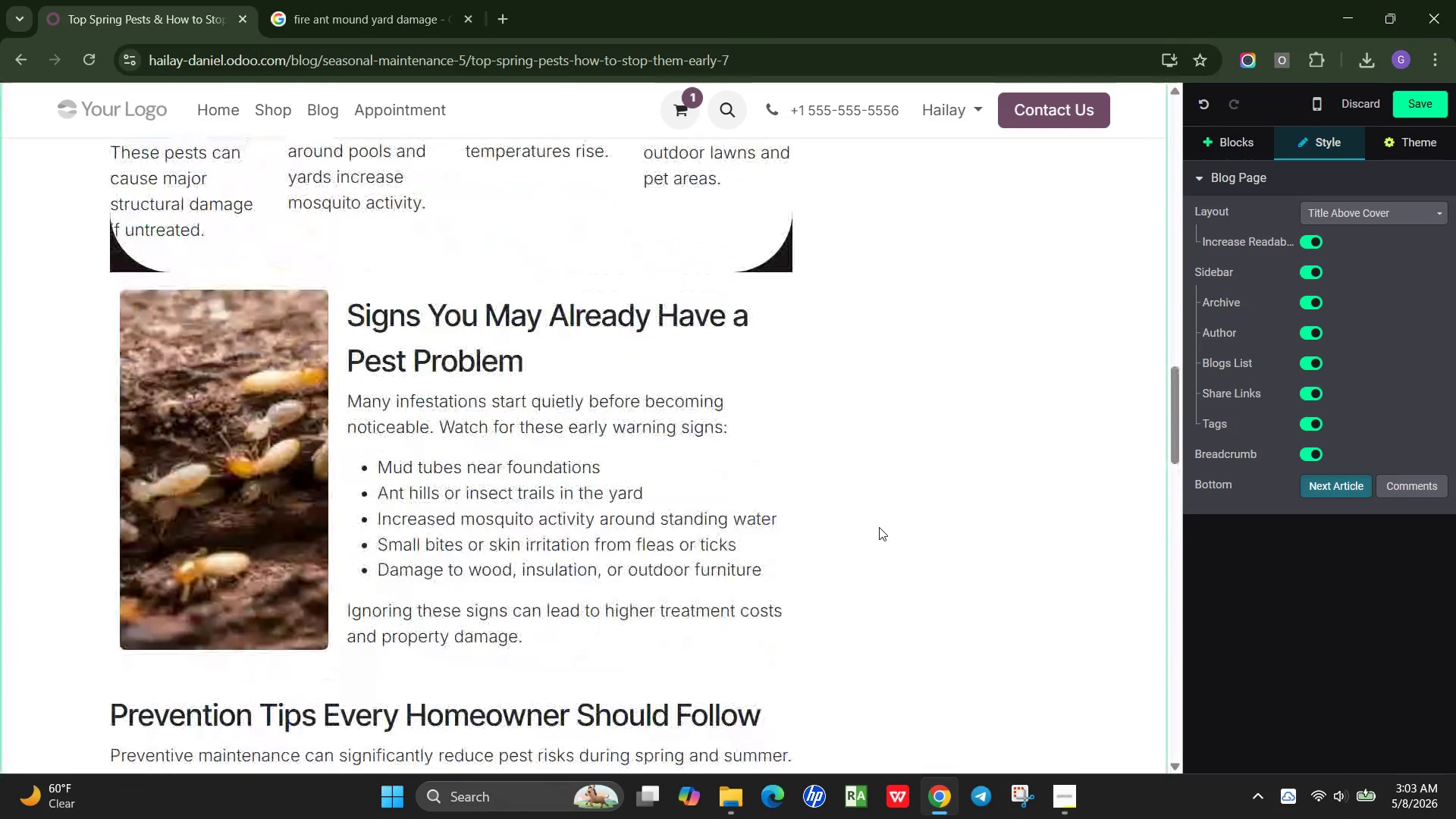 
scroll: coordinate [879, 527], scroll_direction: down, amount: 17.0
 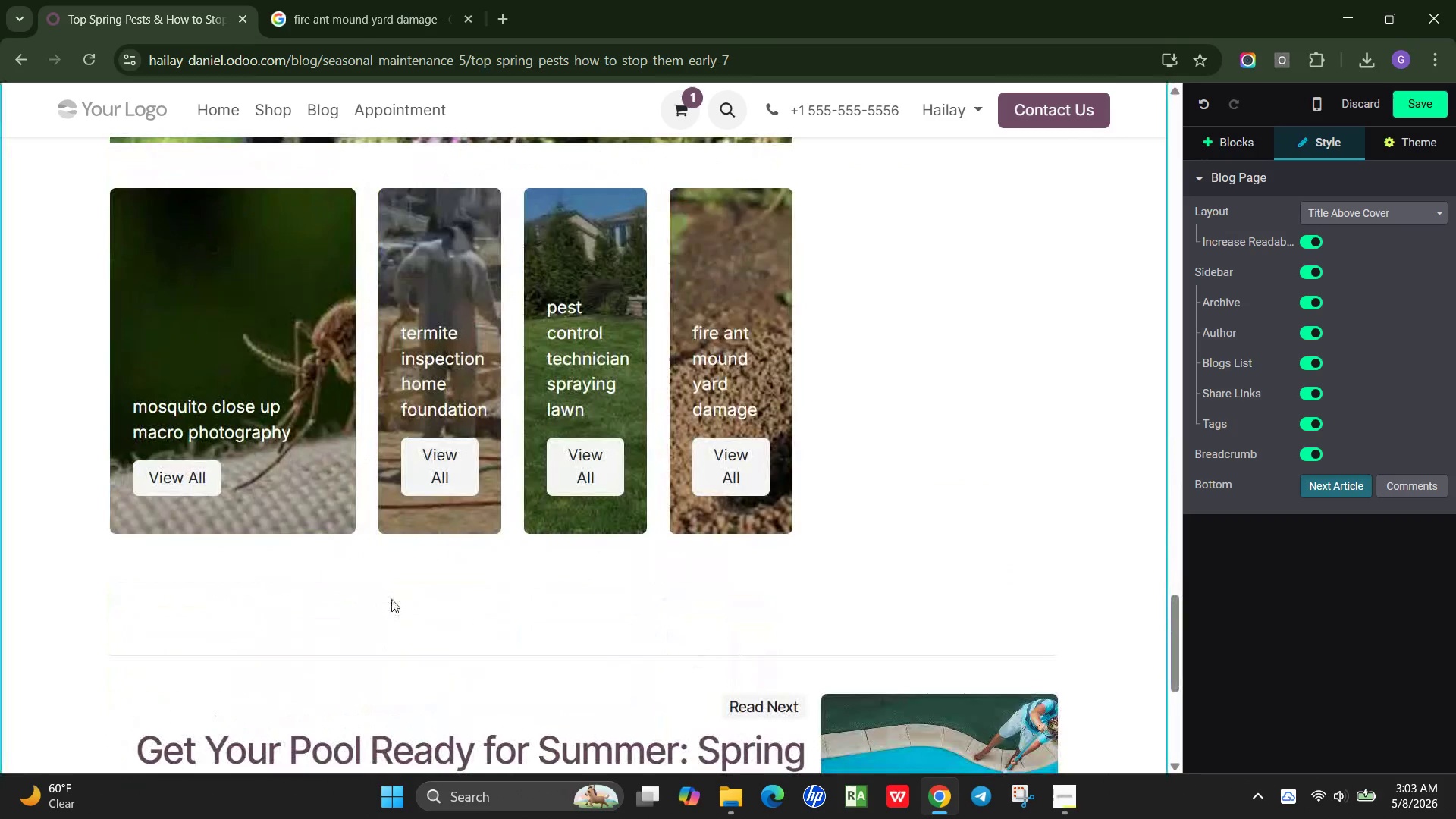 
left_click([396, 598])
 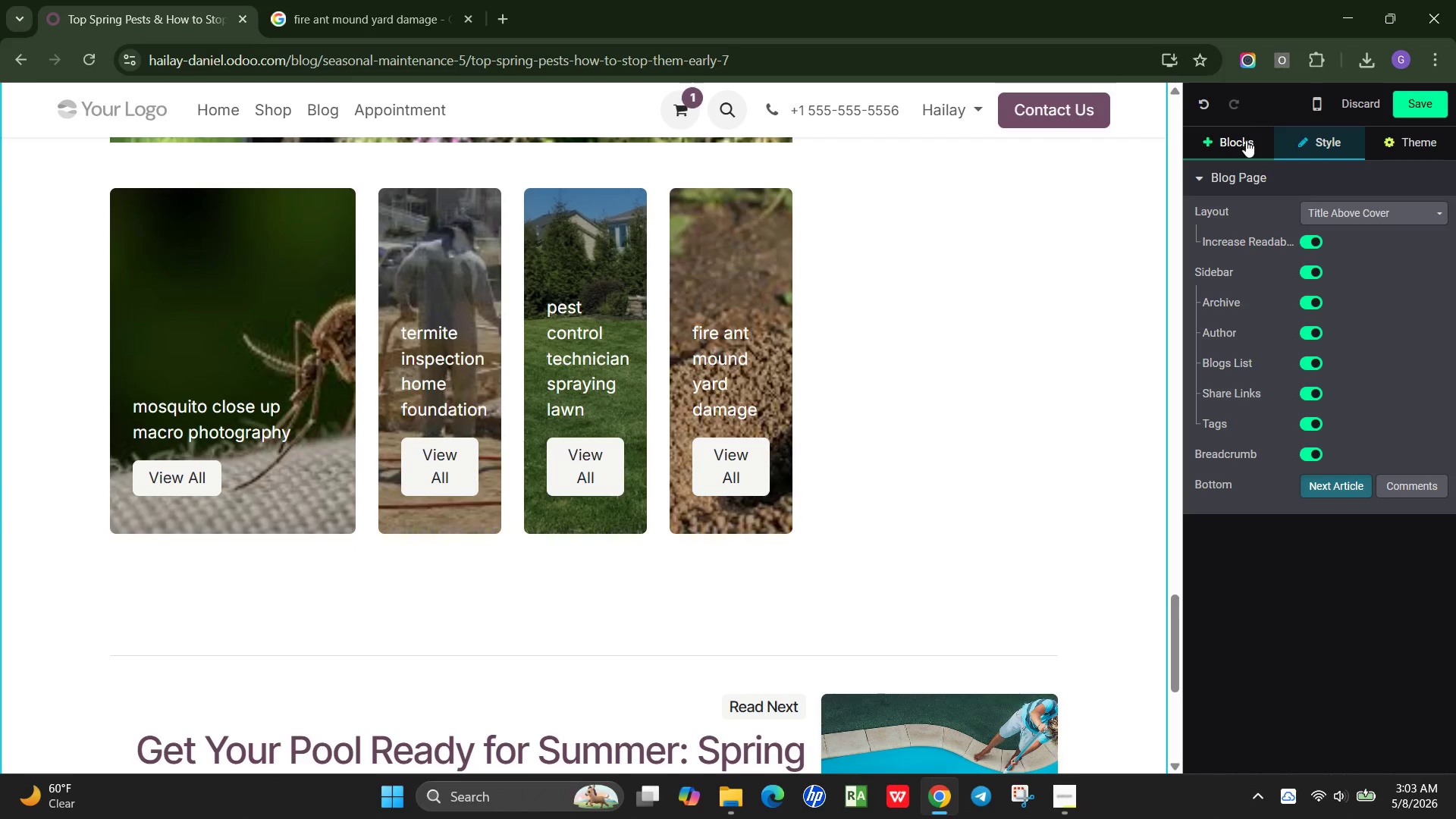 
left_click([1246, 140])
 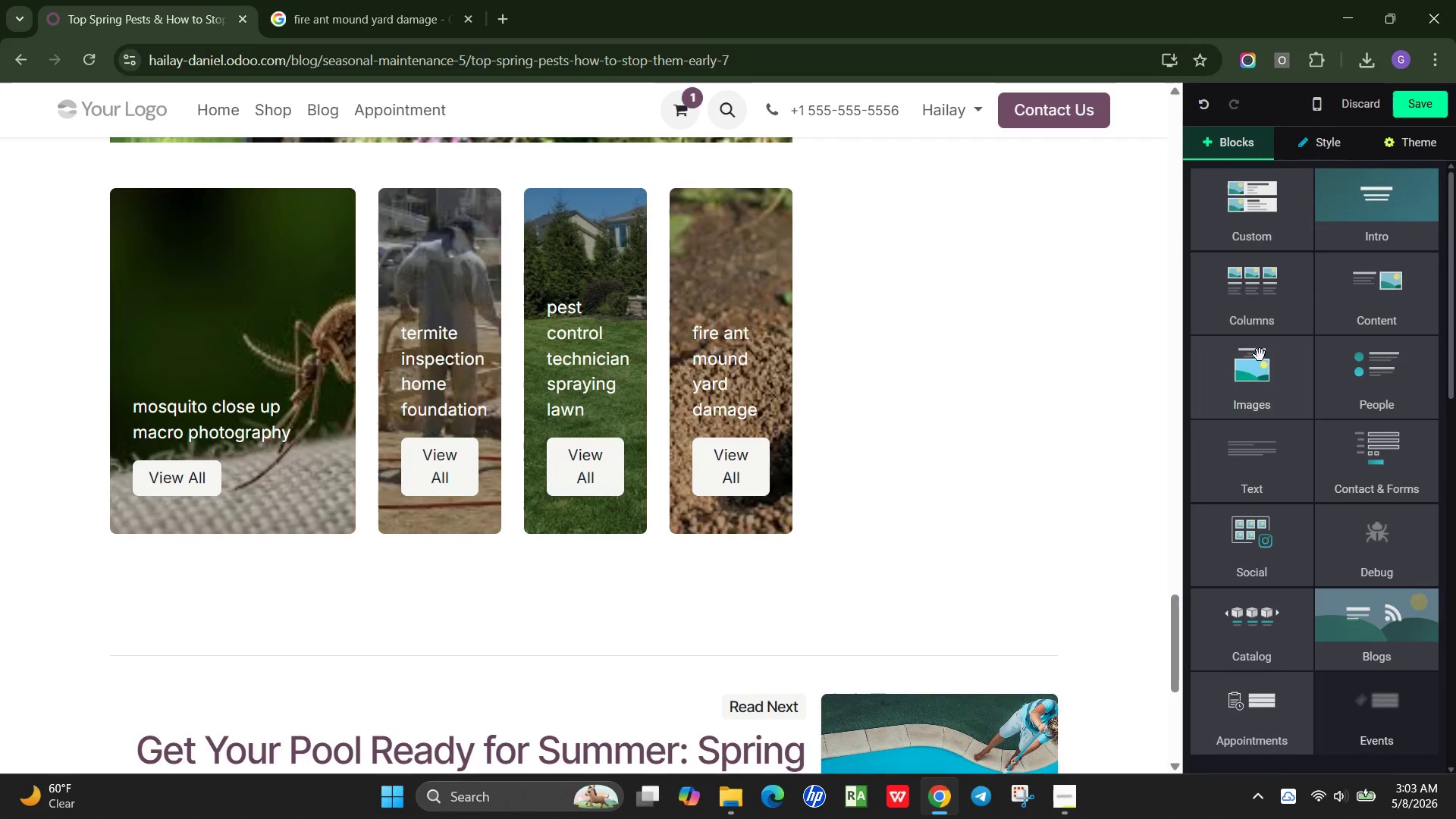 
left_click([1376, 297])
 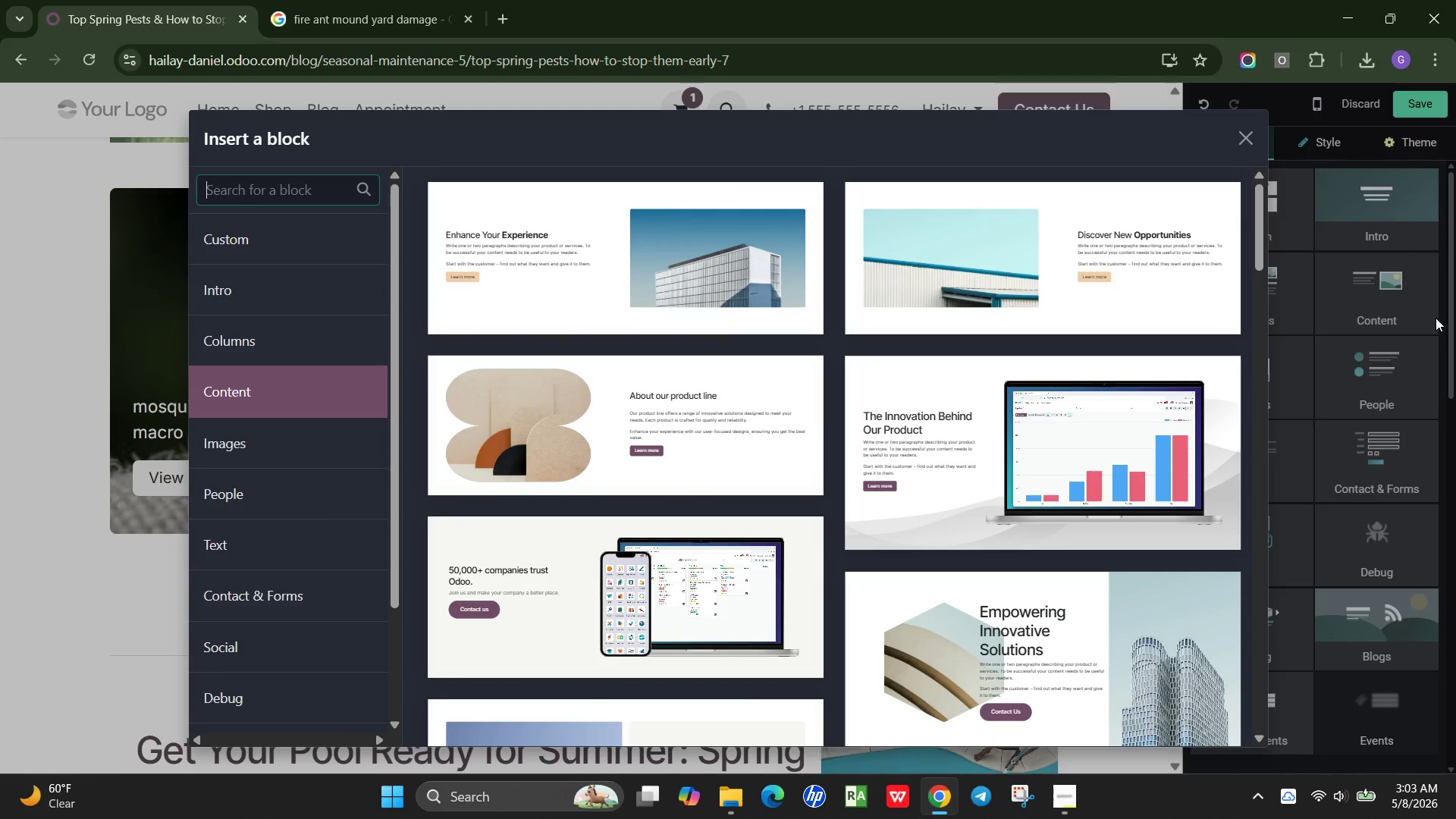 
wait(7.38)
 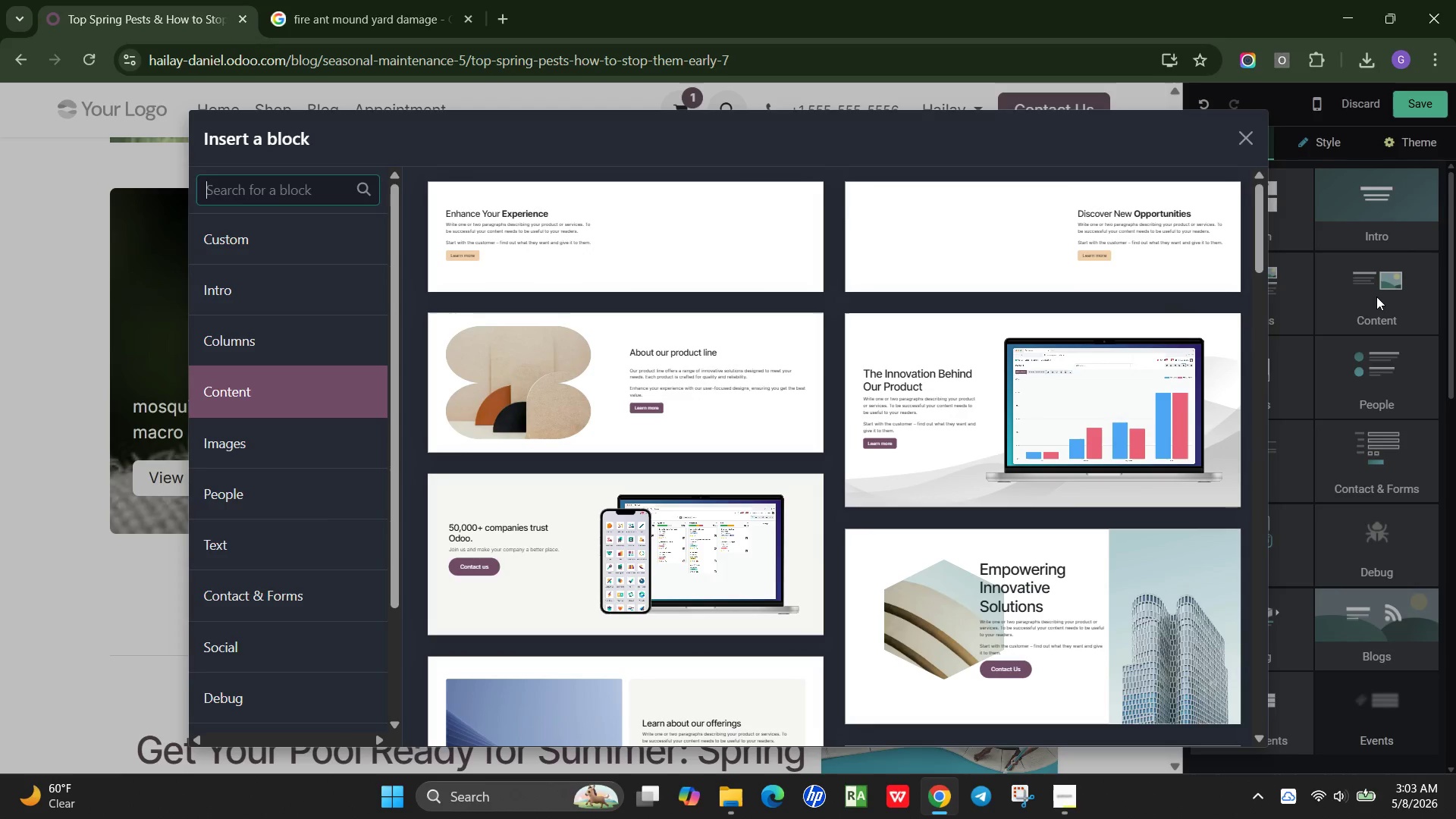 
scroll: coordinate [824, 377], scroll_direction: down, amount: 7.0
 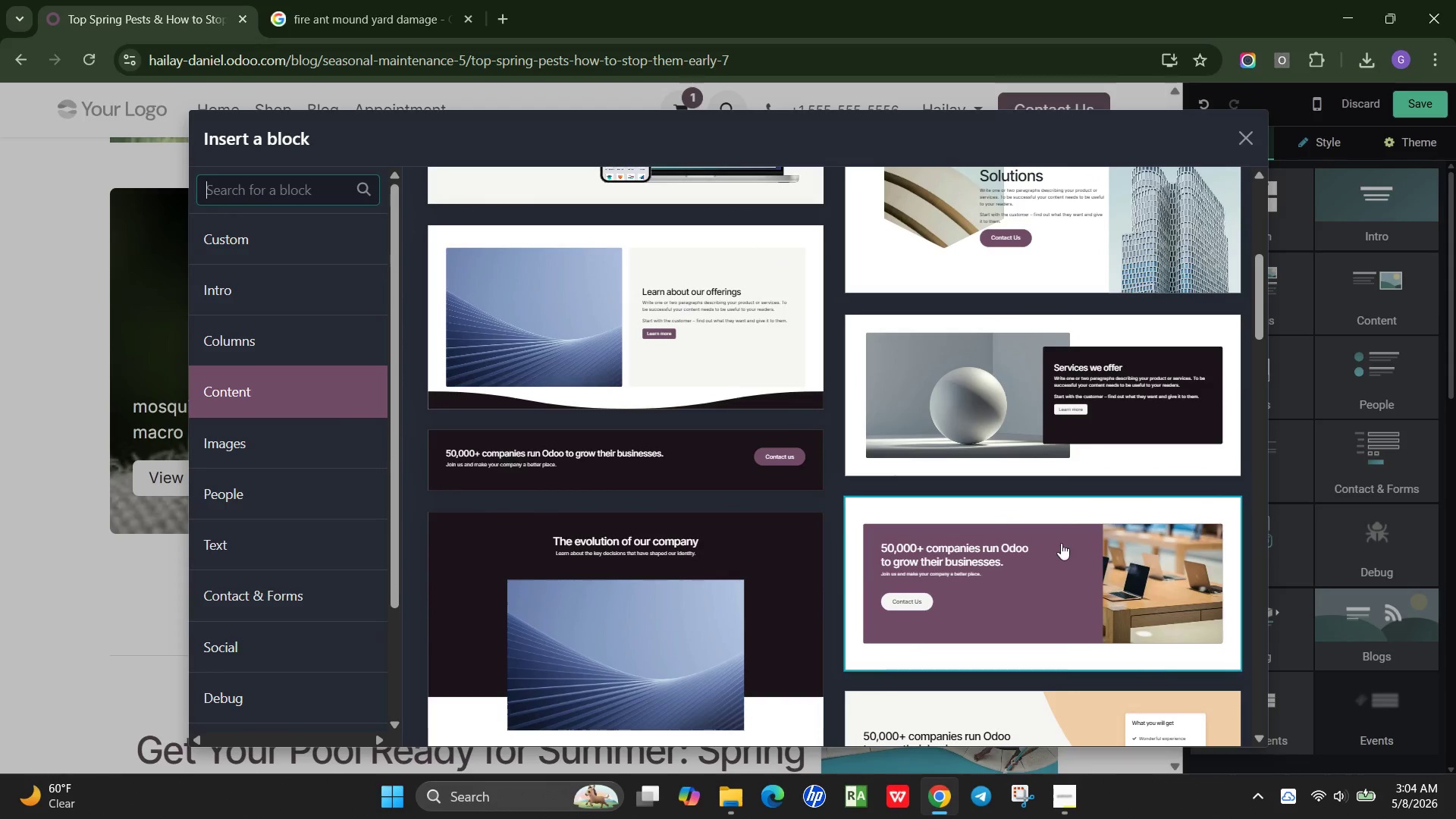 
left_click([1015, 553])
 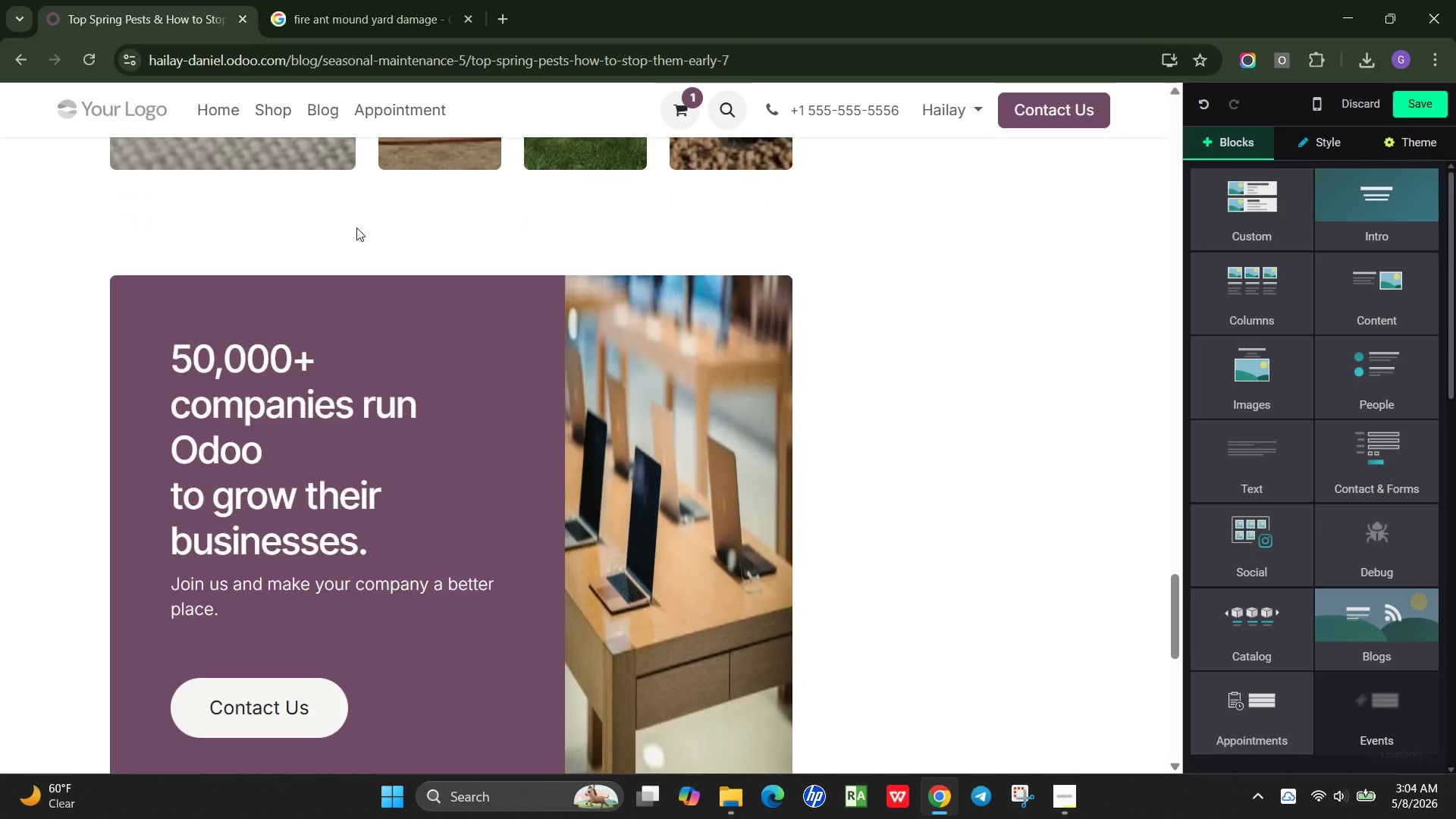 
left_click([383, 233])
 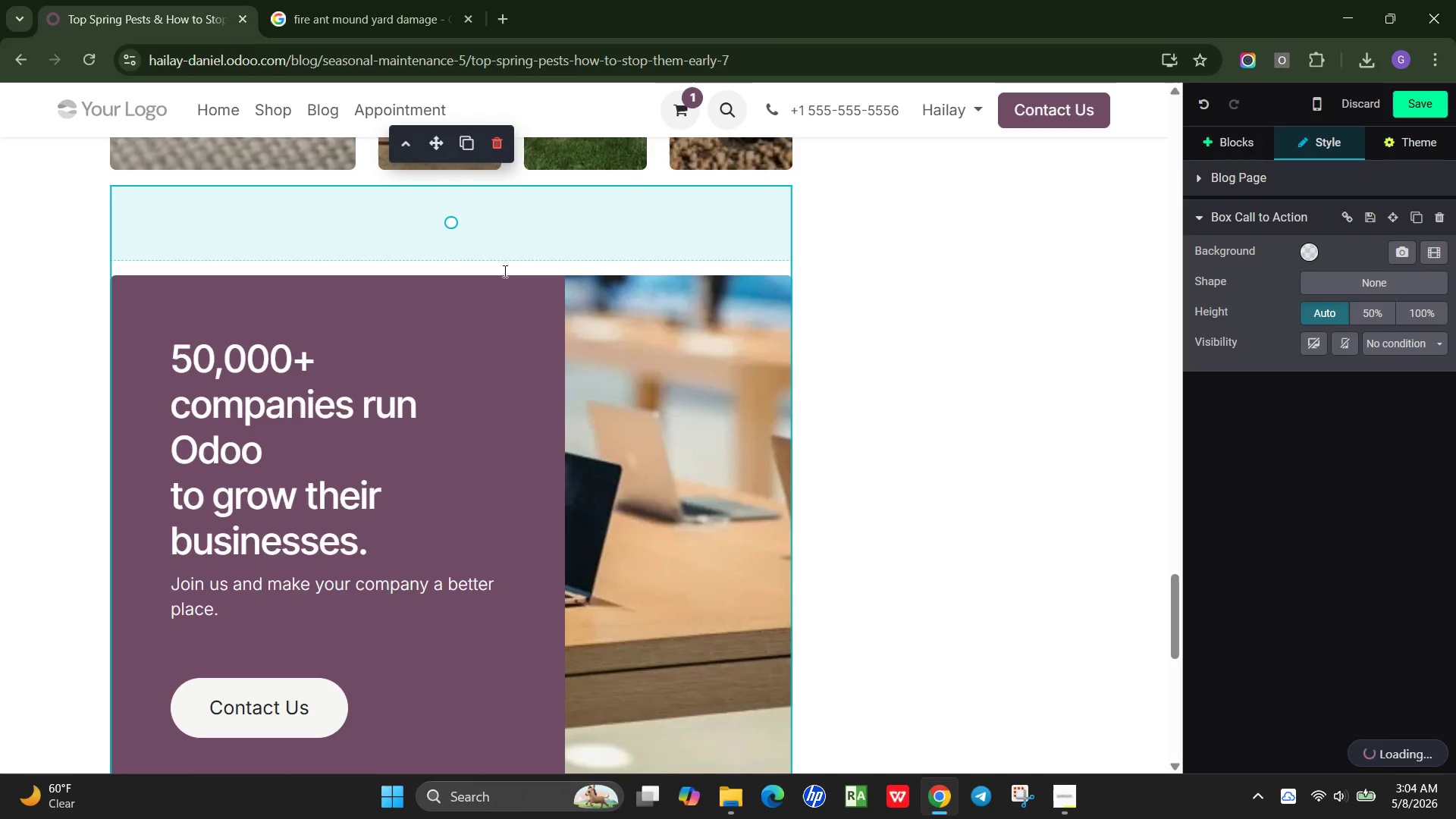 
left_click_drag(start_coordinate=[507, 270], to_coordinate=[535, 229])
 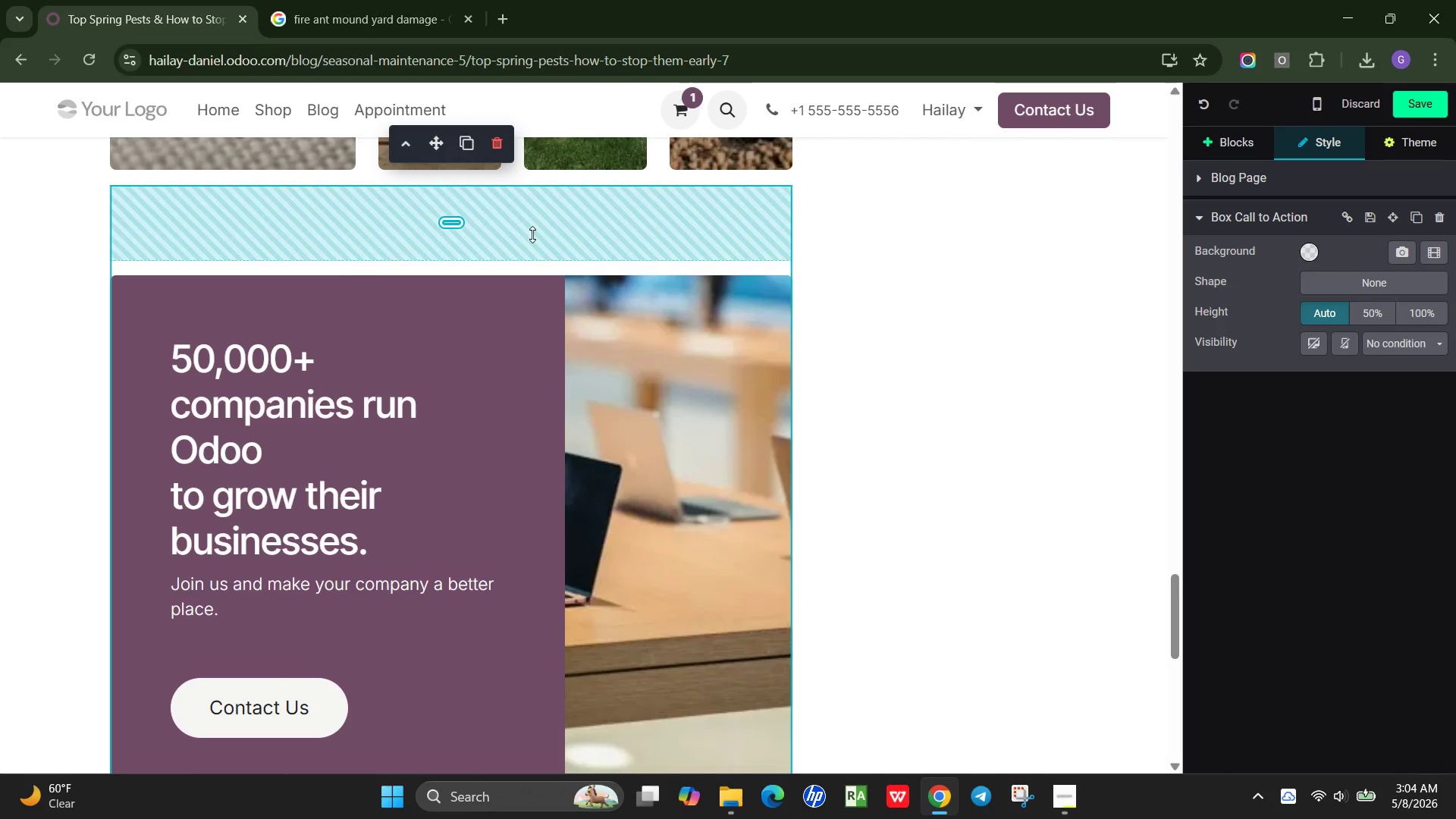 
left_click_drag(start_coordinate=[532, 234], to_coordinate=[600, 151])
 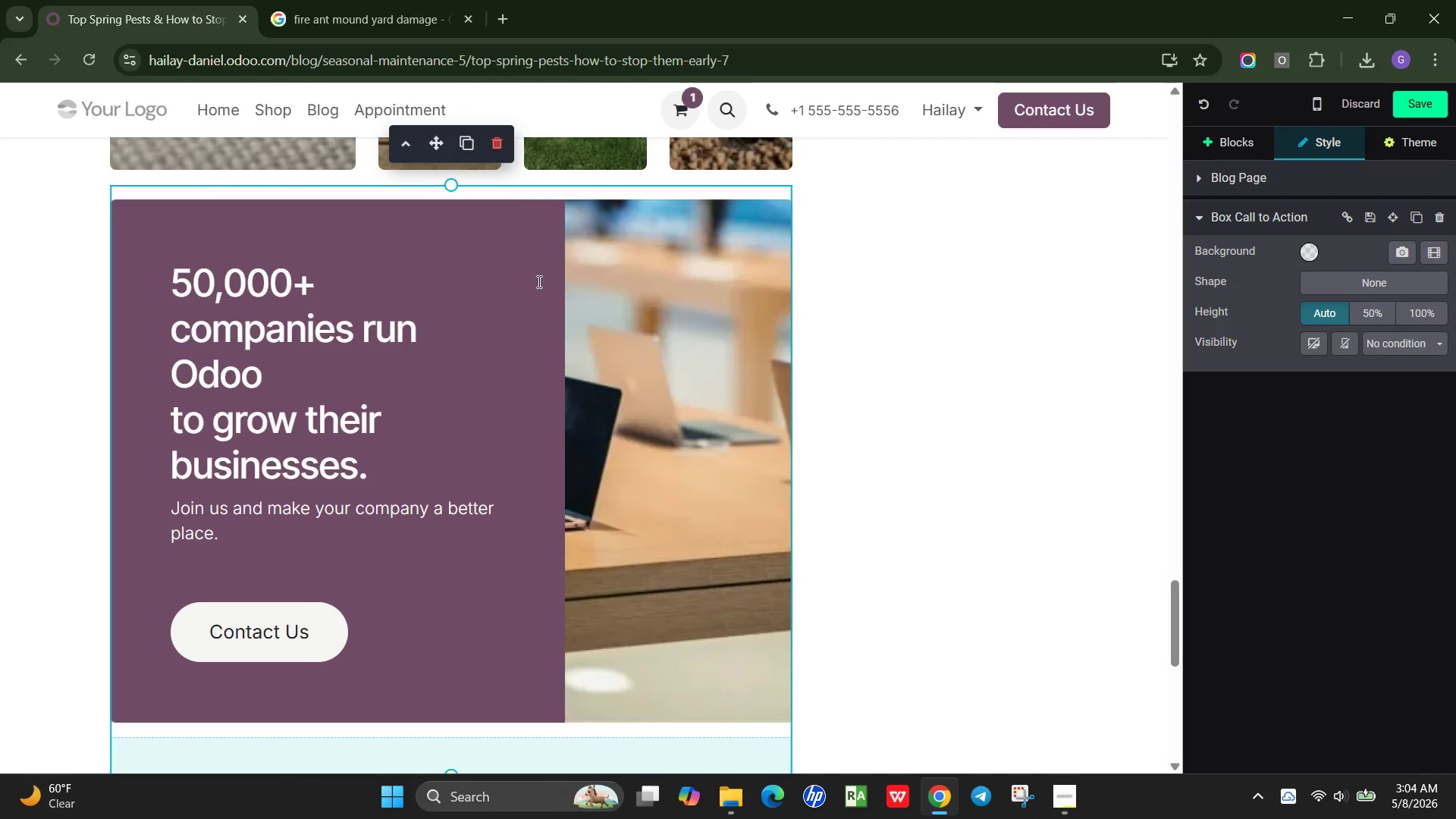 
scroll: coordinate [537, 283], scroll_direction: down, amount: 2.0
 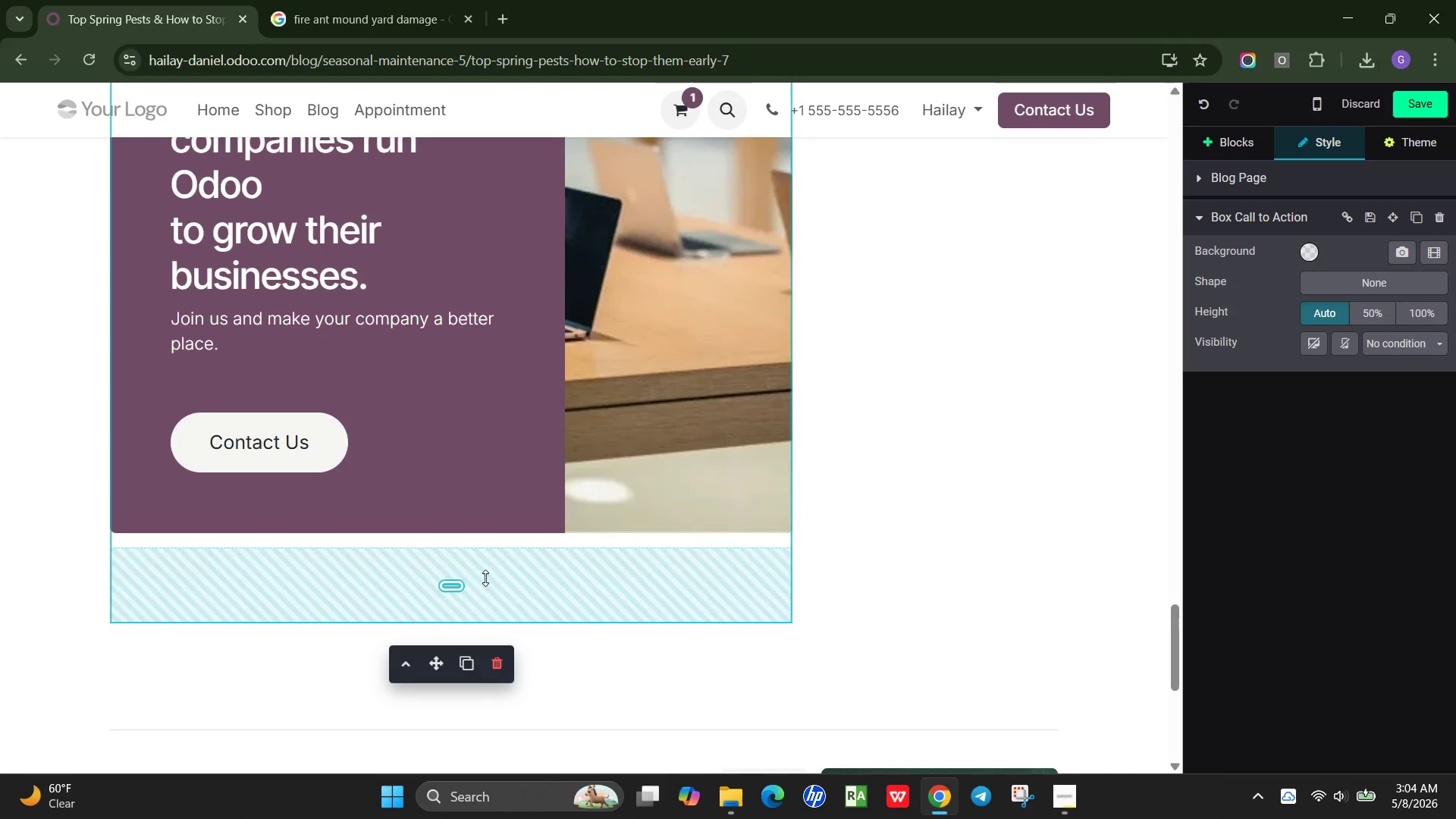 
left_click_drag(start_coordinate=[485, 578], to_coordinate=[528, 490])
 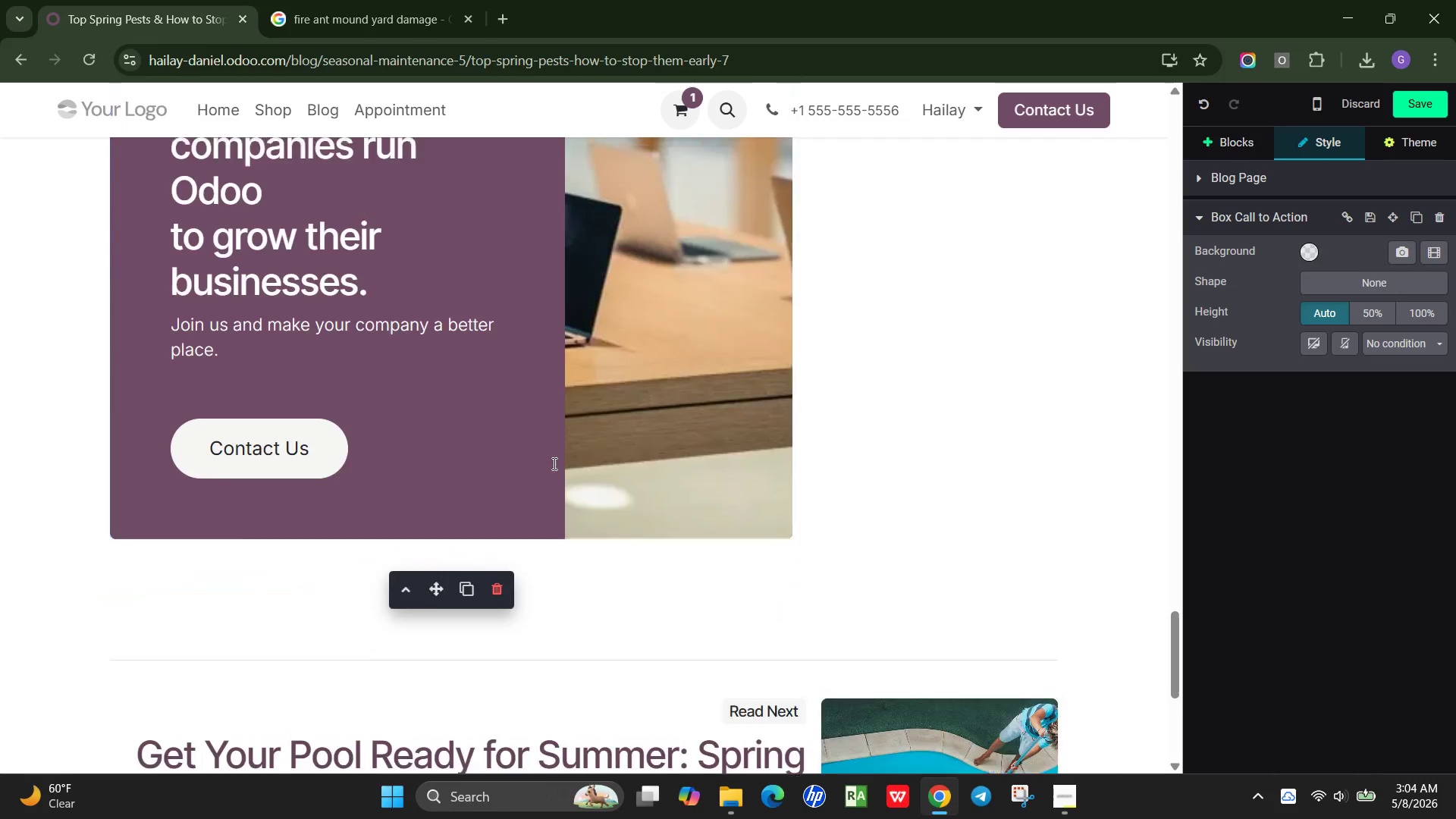 
scroll: coordinate [553, 463], scroll_direction: up, amount: 3.0
 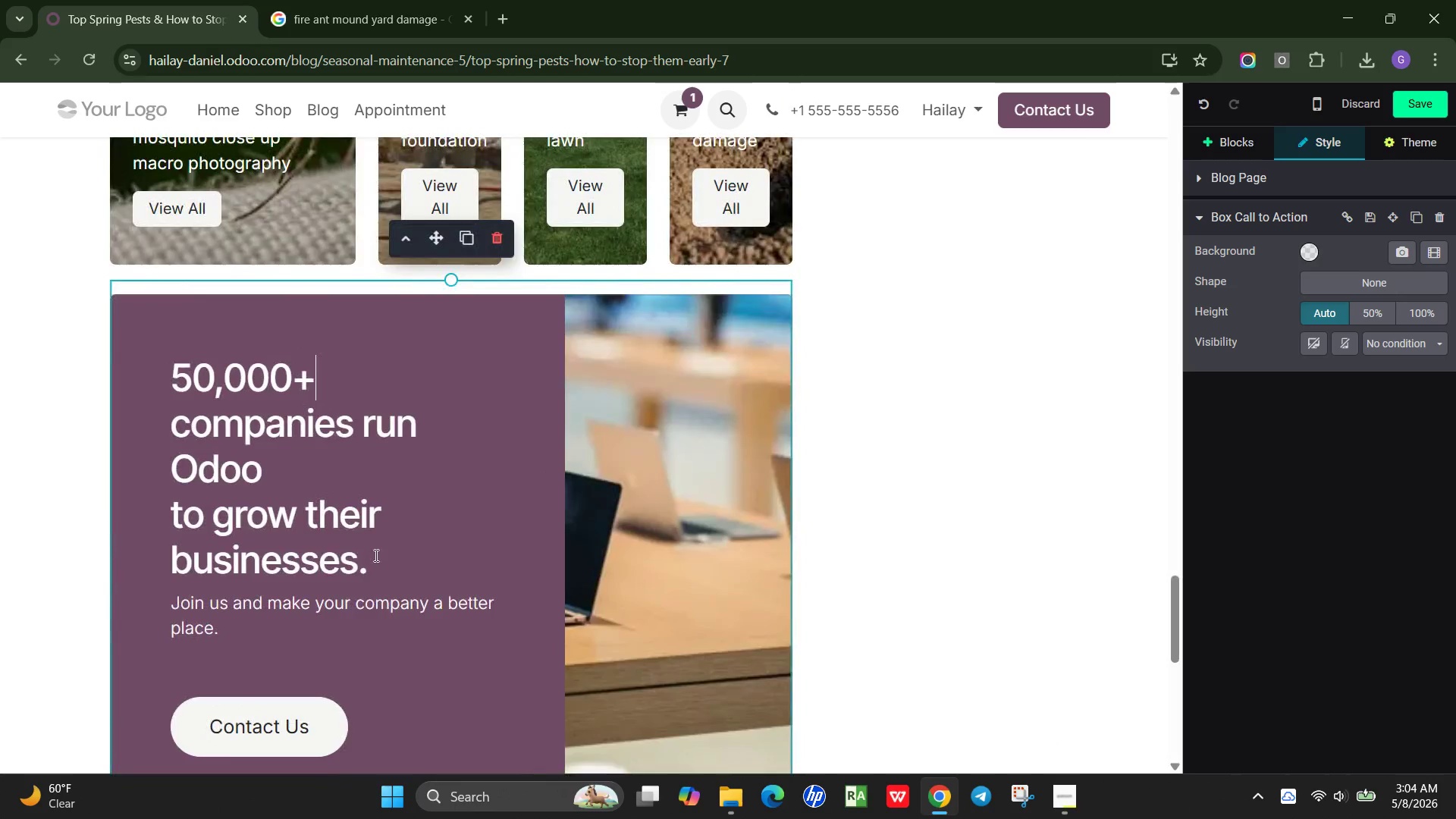 
left_click_drag(start_coordinate=[375, 555], to_coordinate=[168, 385])
 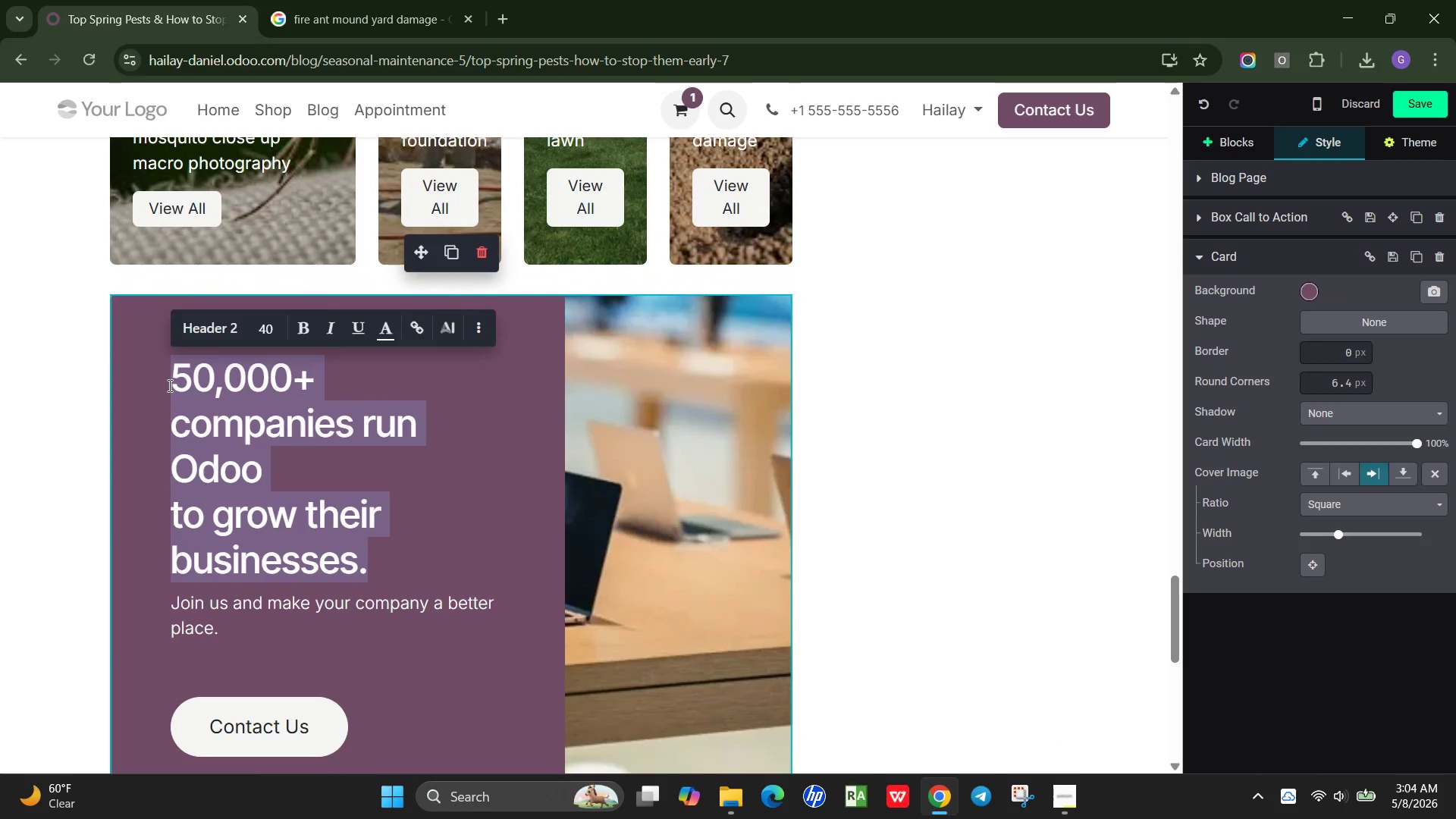 
type(Protect Your Home Before Pest Season Peaks)
 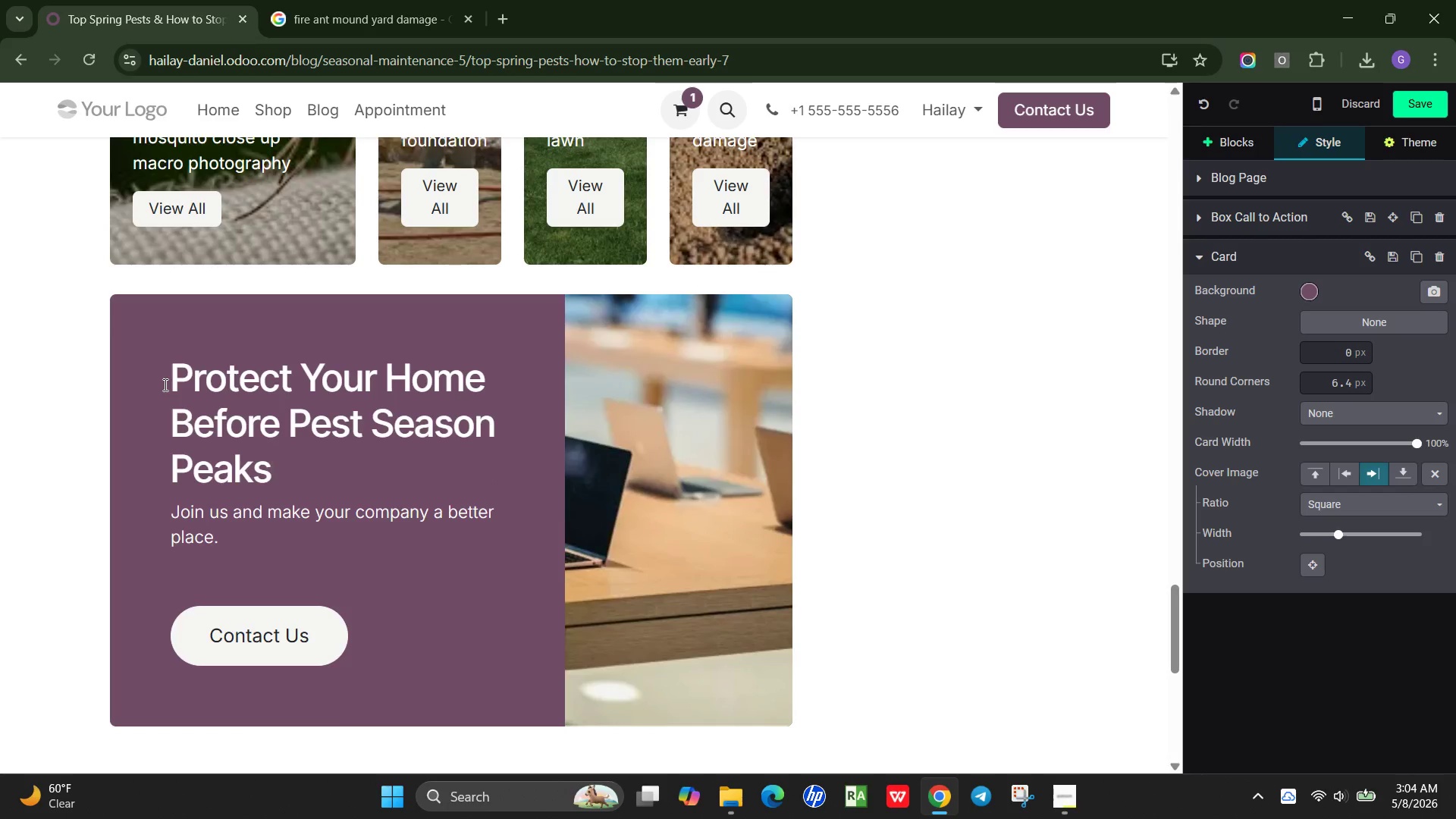 
left_click_drag(start_coordinate=[237, 535], to_coordinate=[171, 515])
 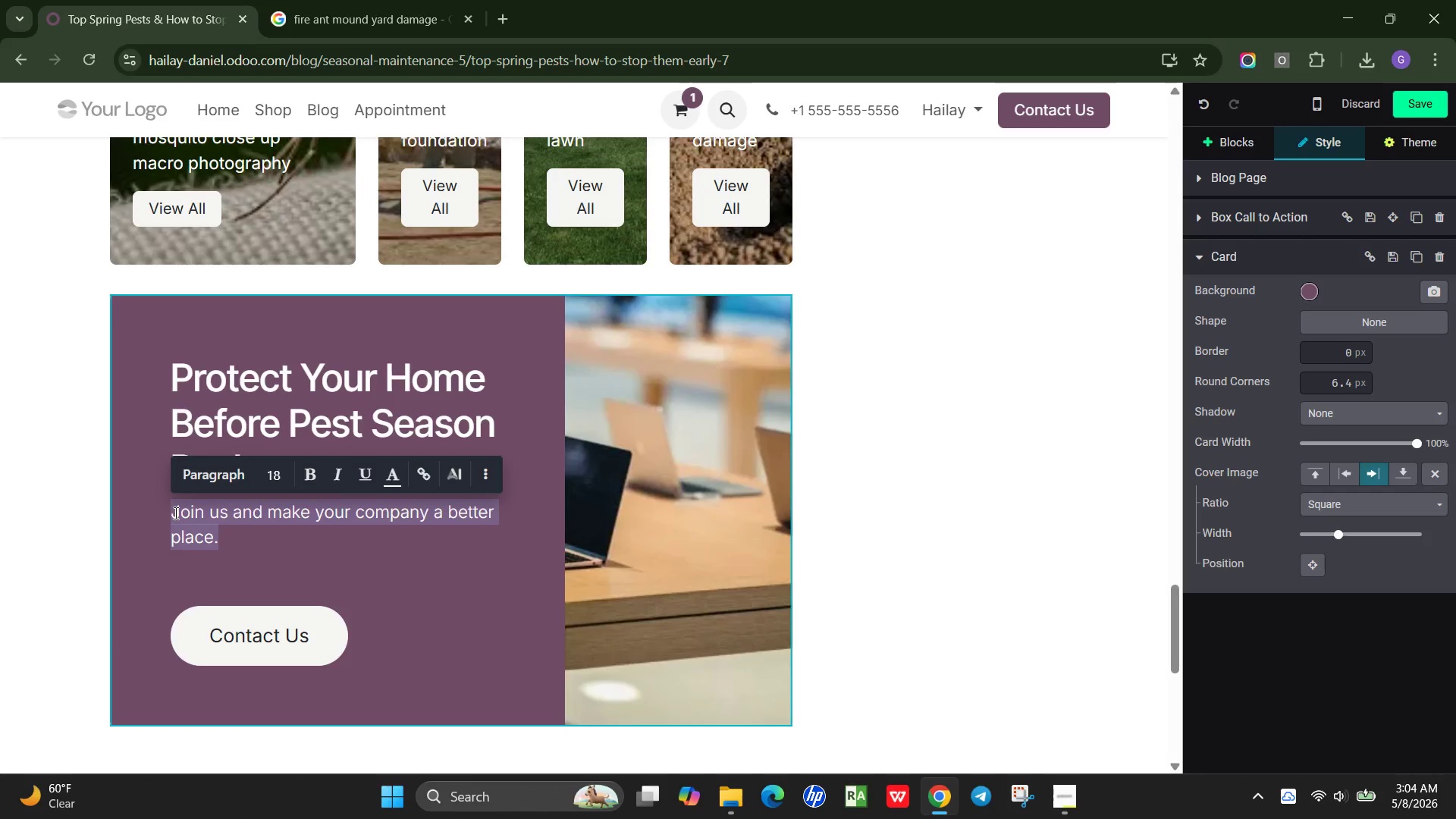 
type(Spring is the best time to stop infestations before they spread.)
 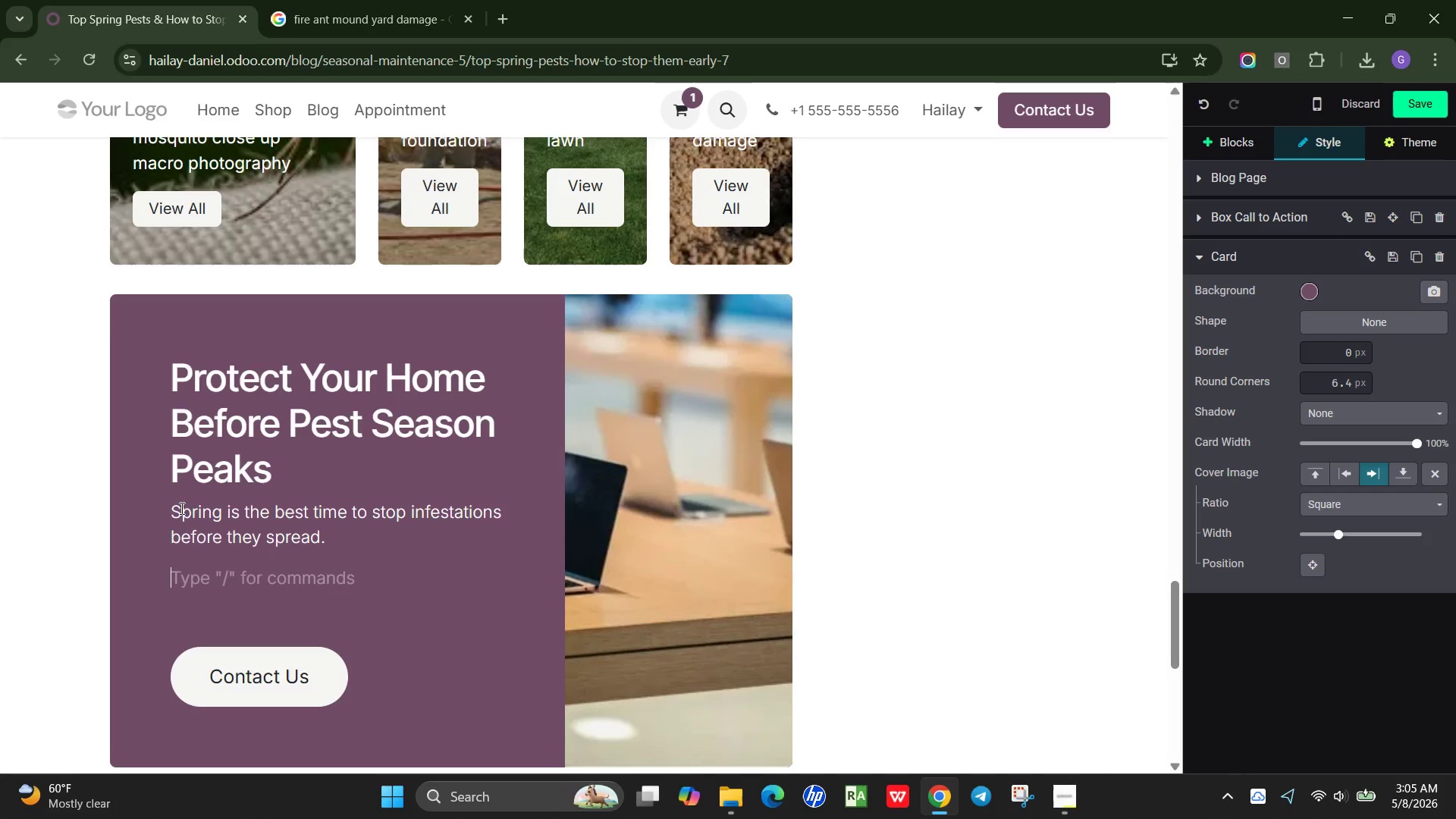 
key(Enter)
 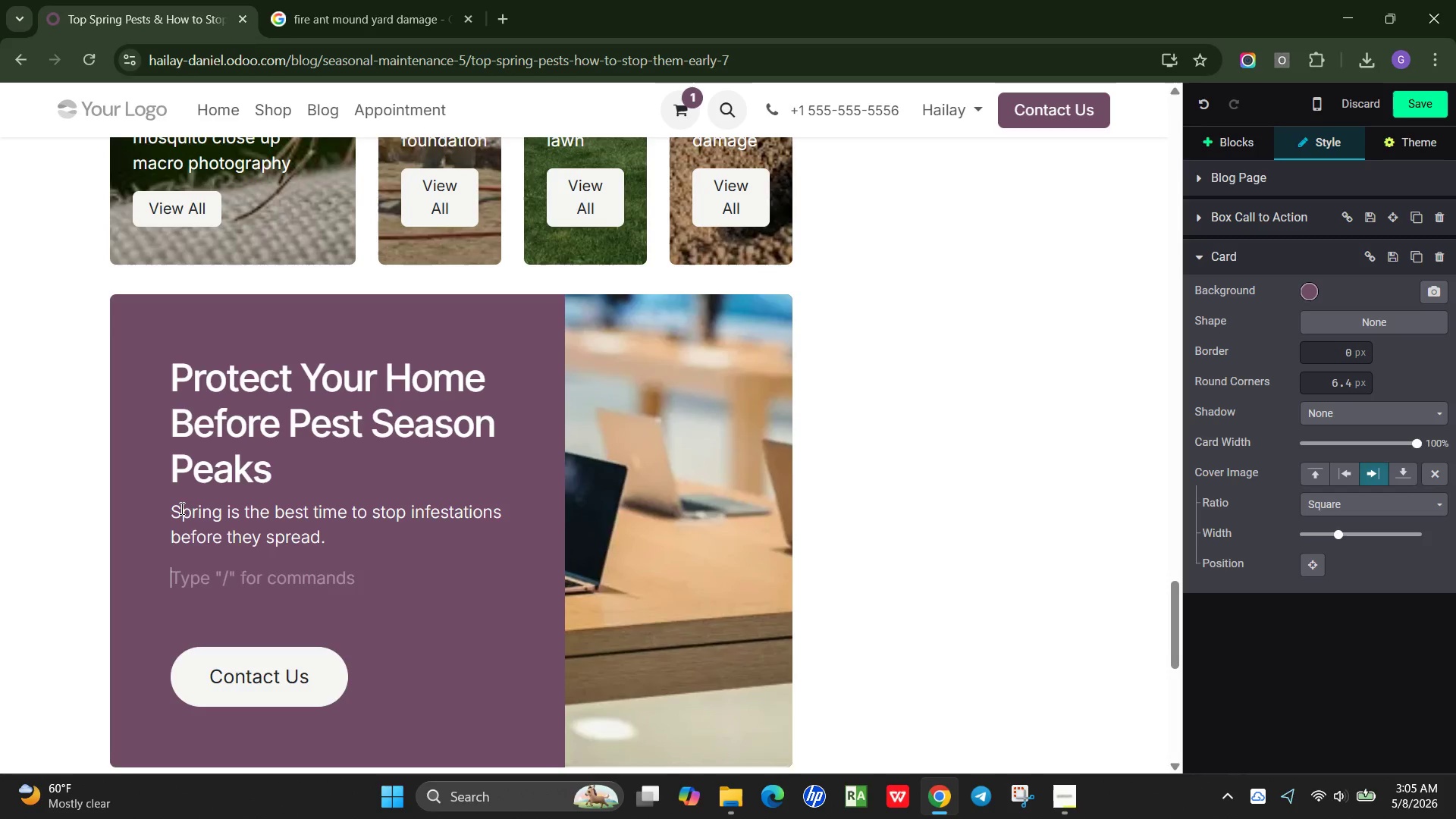 
type(Benefits:)
 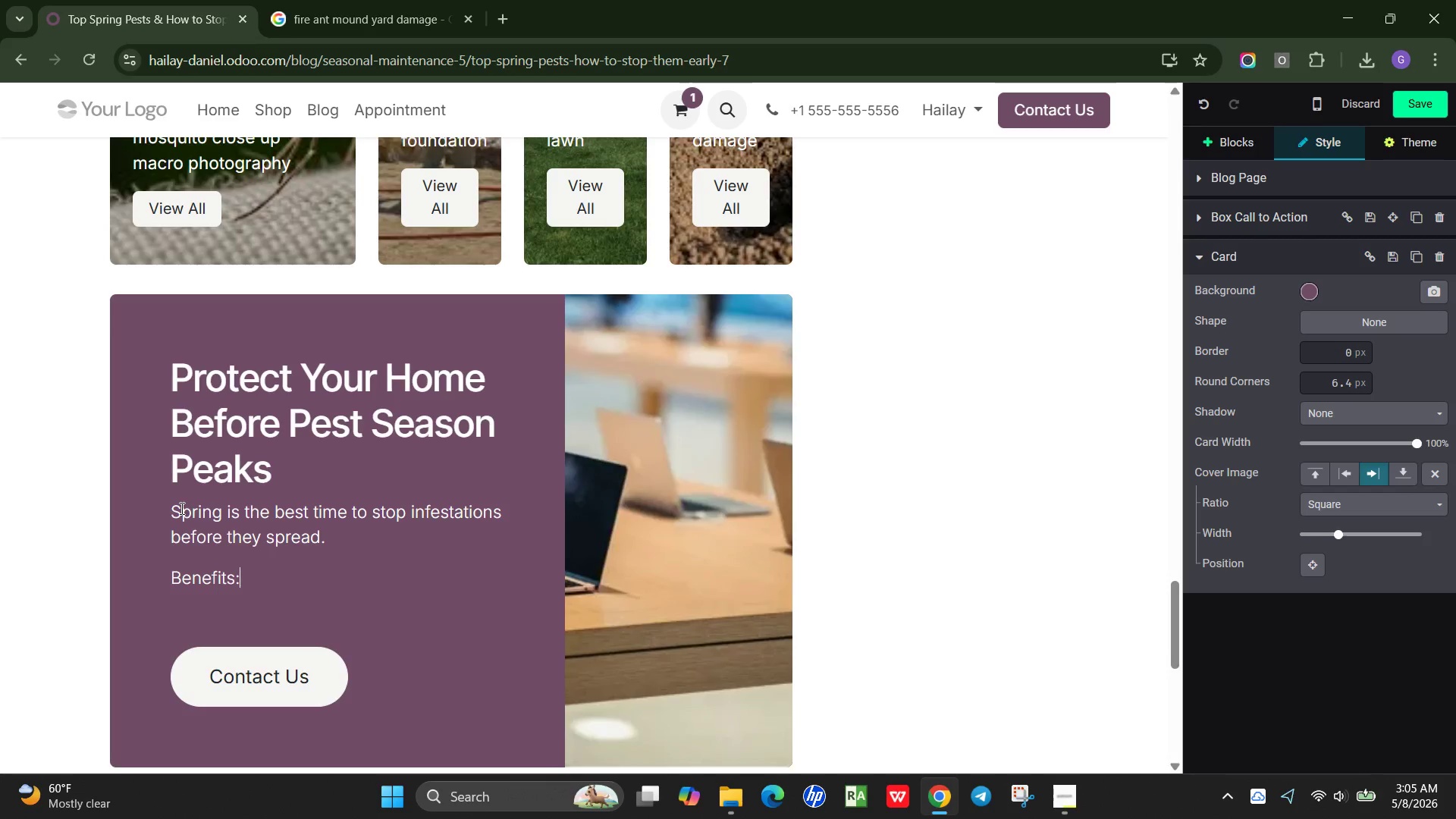 
key(Enter)
 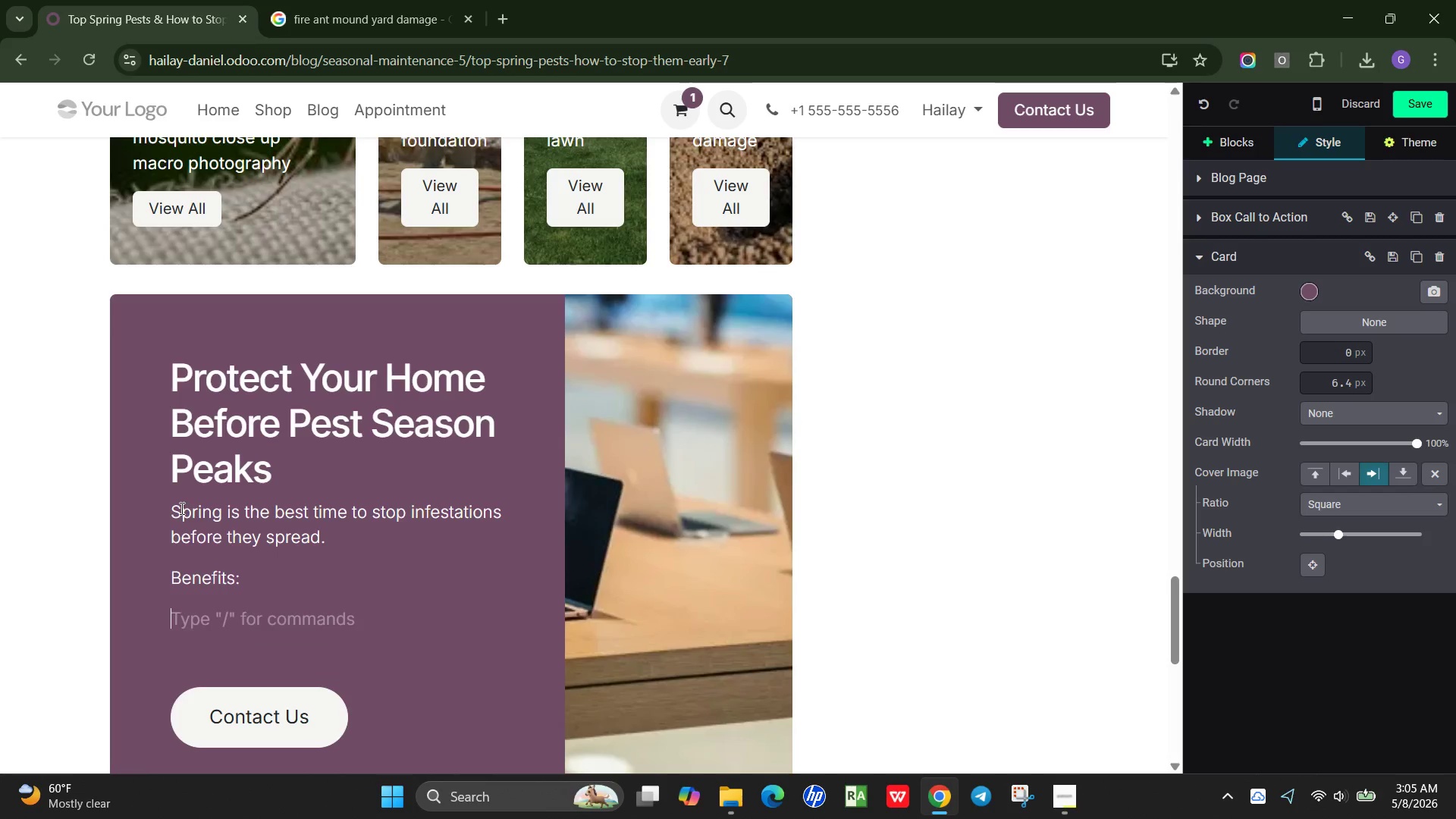 
key(Slash)
 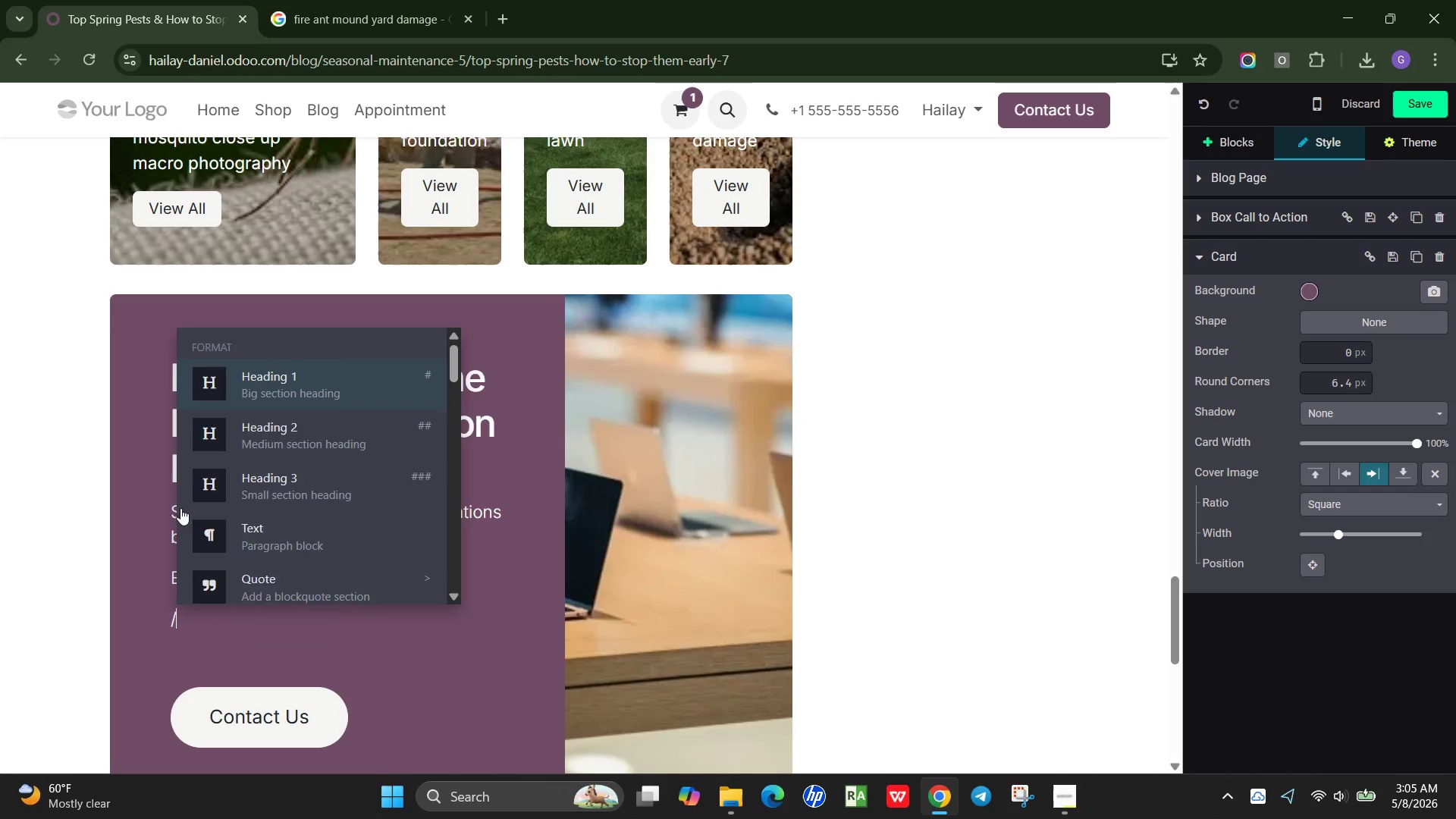 
key(B)
 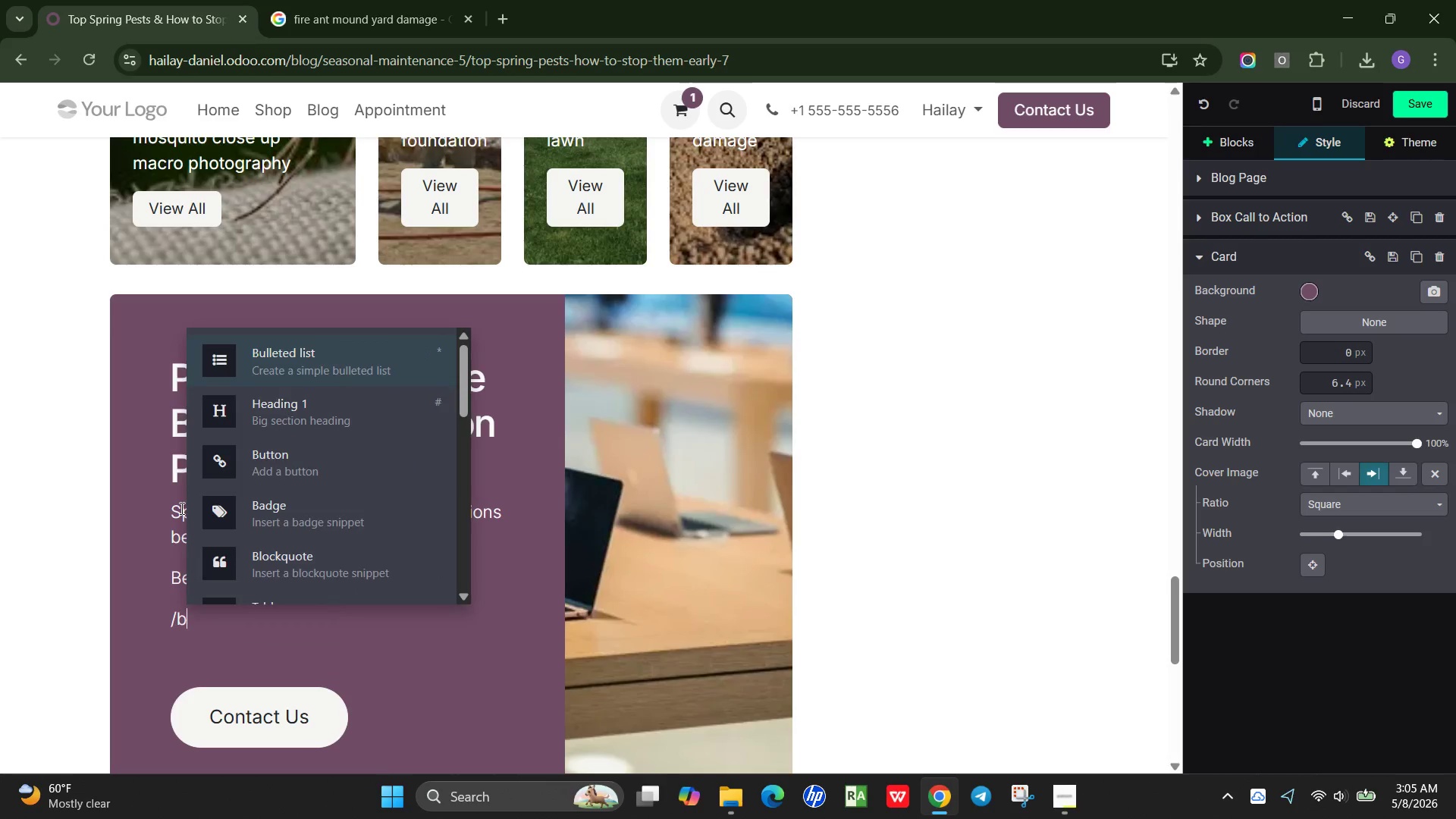 
key(Enter)
 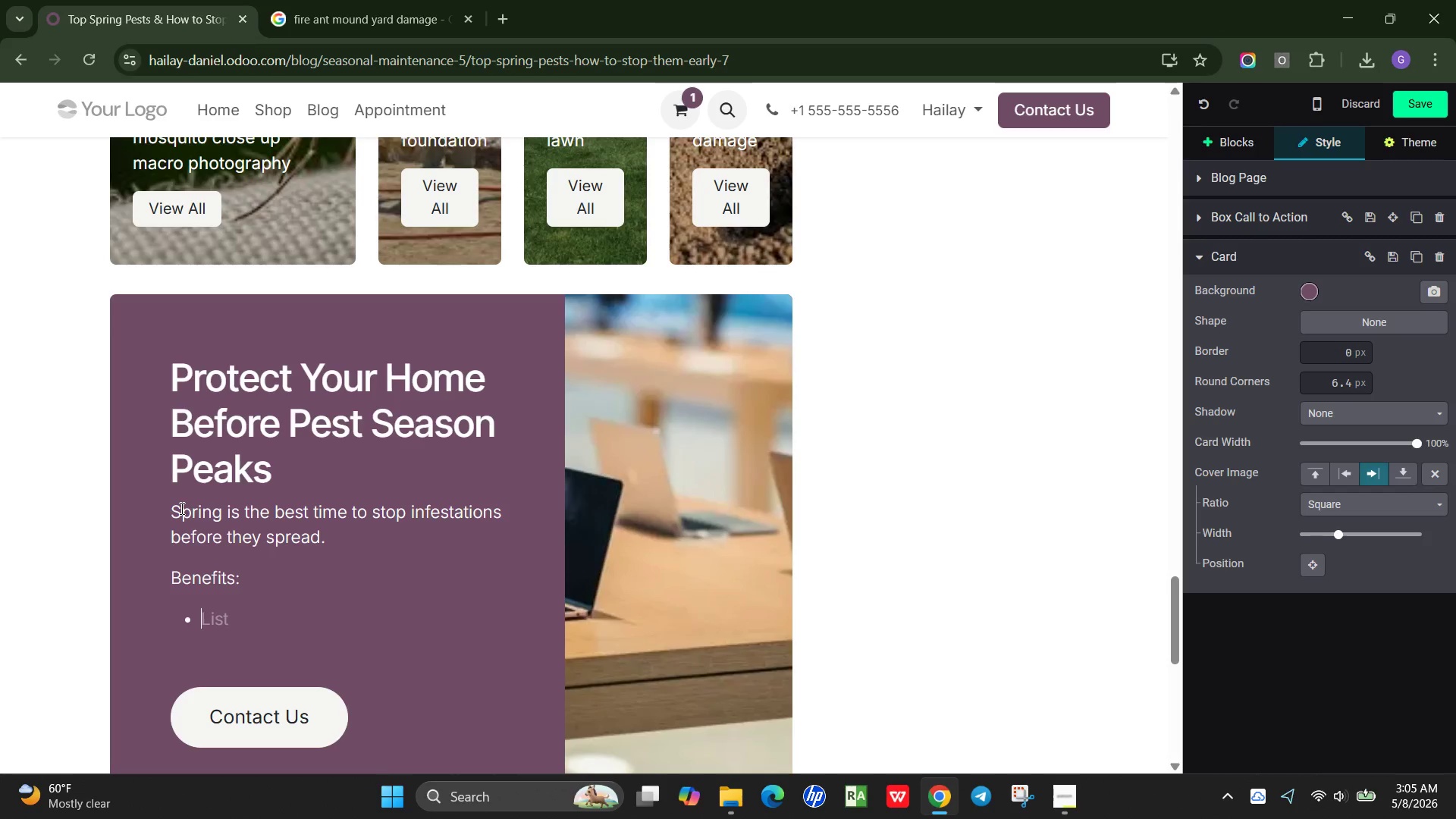 
type(Region-specific pest treatment plans)
 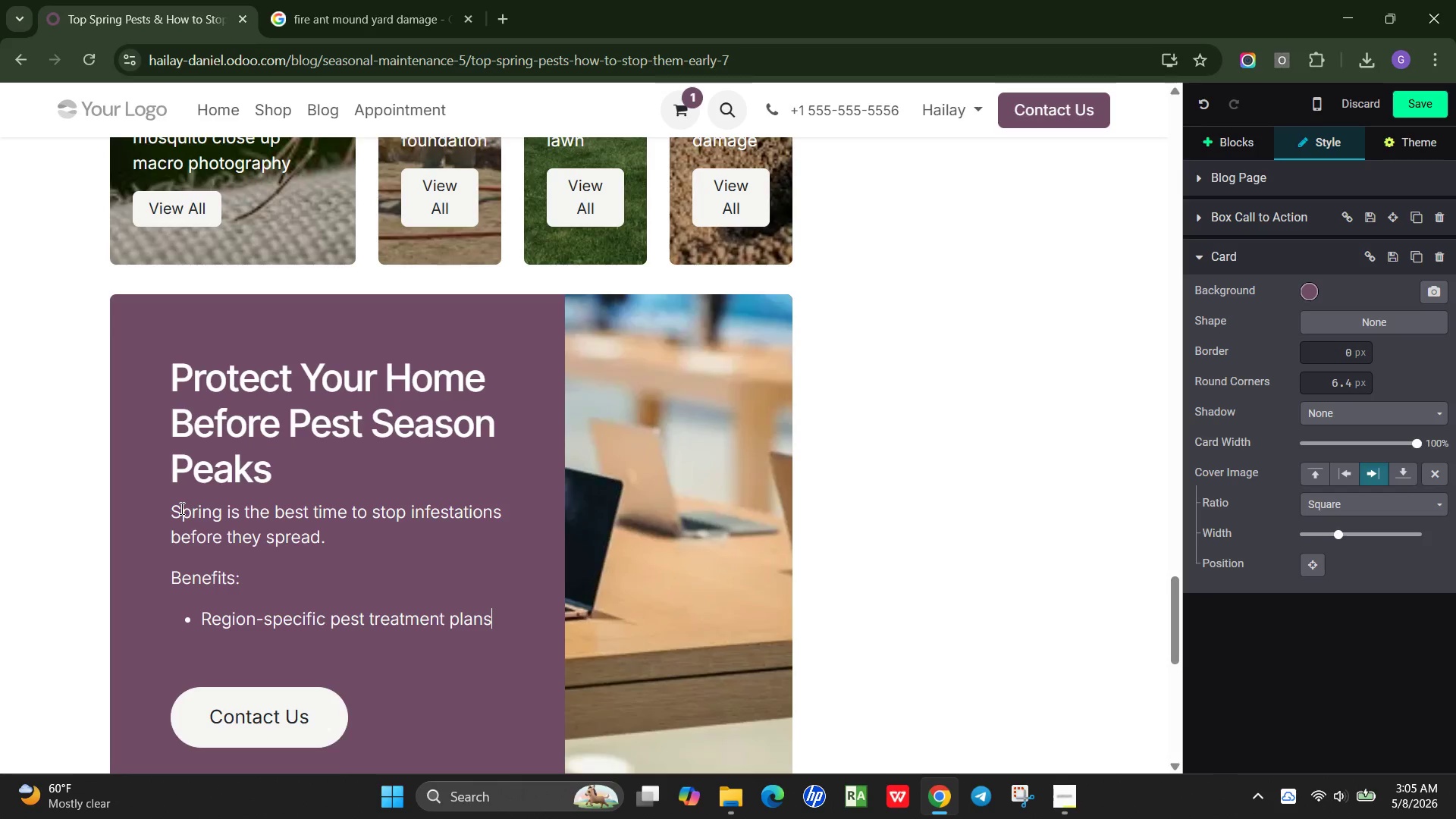 
key(Enter)
 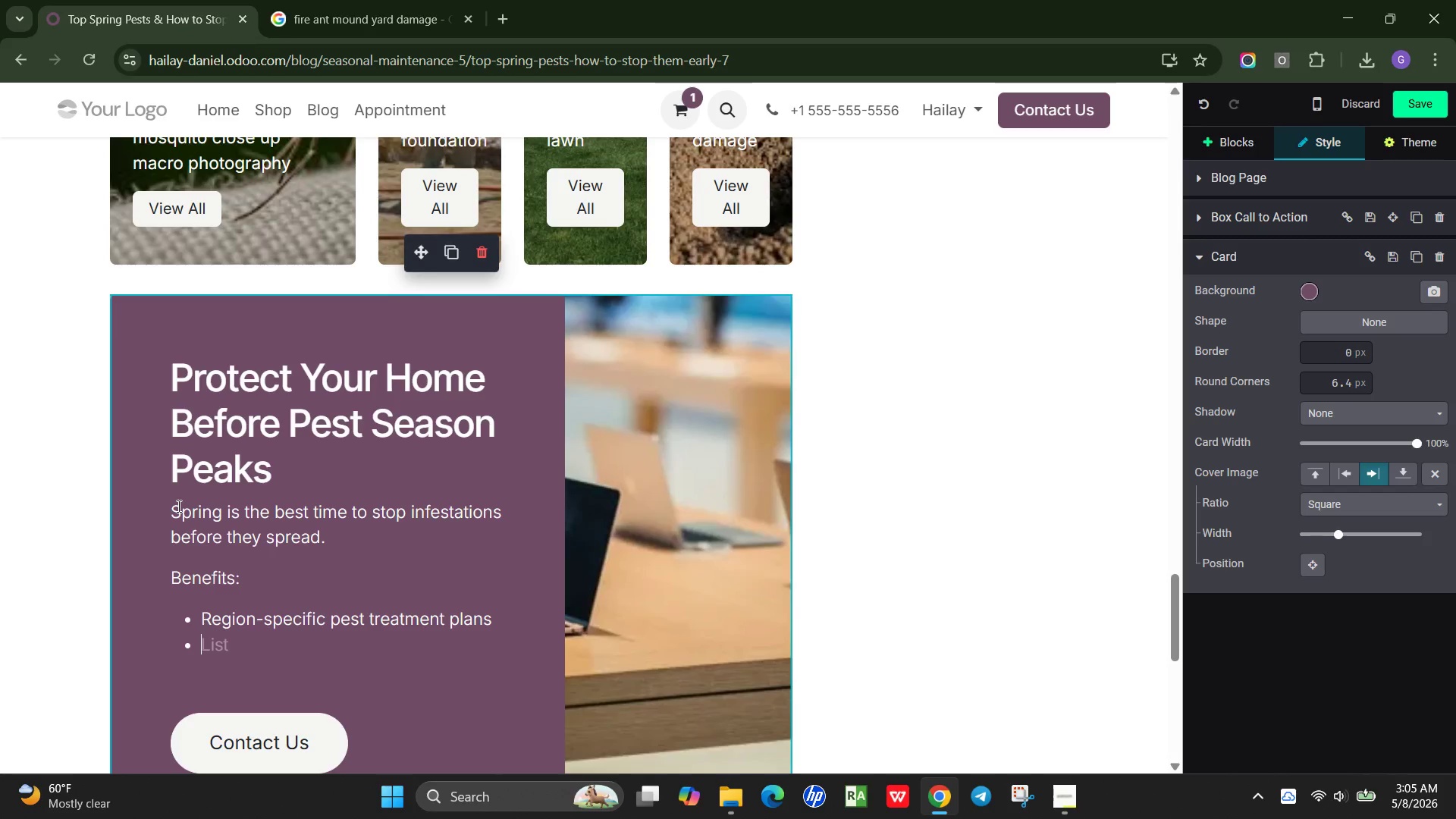 
type(Affora)
key(Backspace)
type(dable preventive service options)
 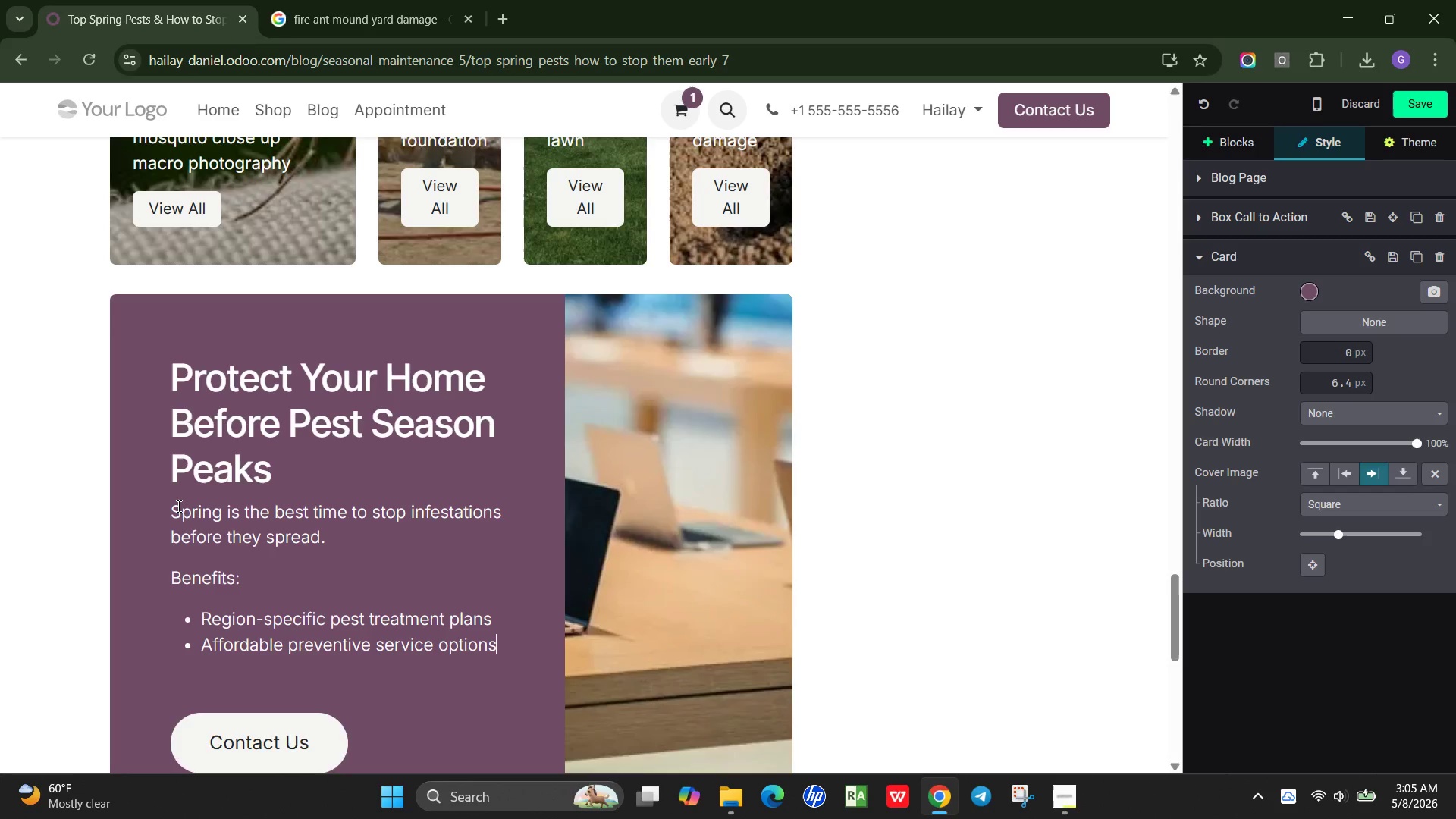 
key(Enter)
 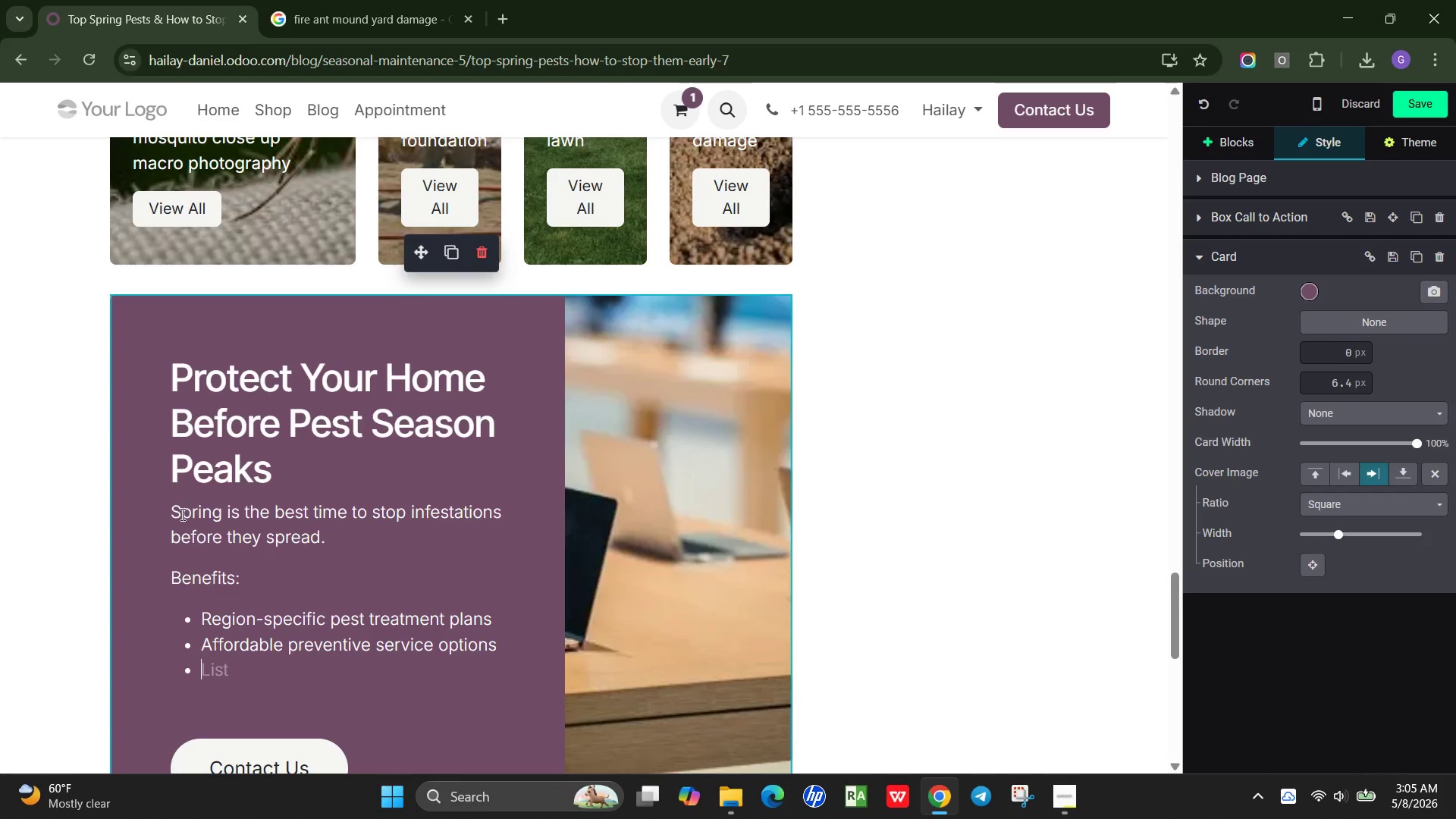 
type(Fast inspections and expert reo)
key(Backspace)
type(commendations)
 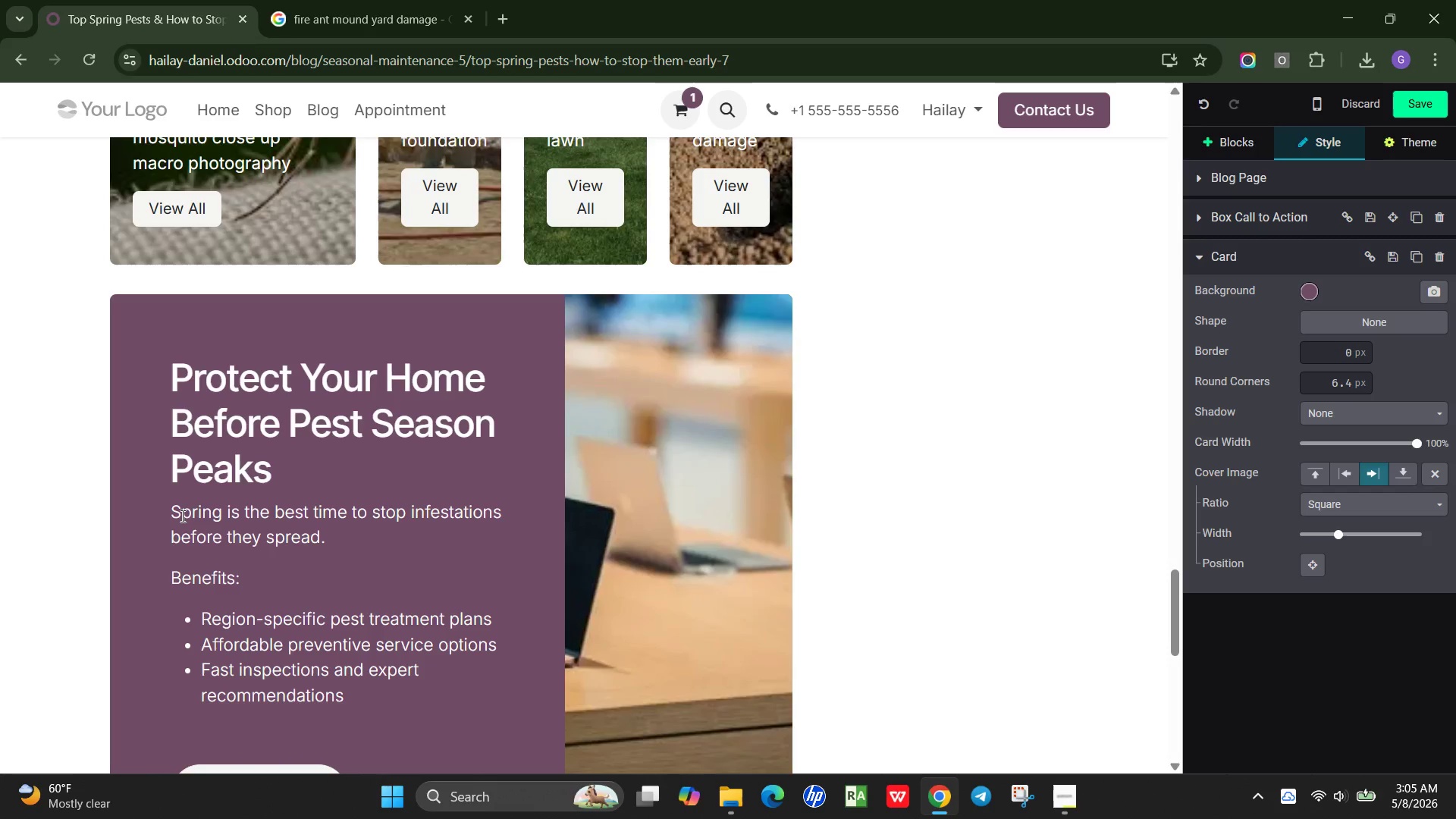 
scroll: coordinate [202, 509], scroll_direction: down, amount: 1.0
 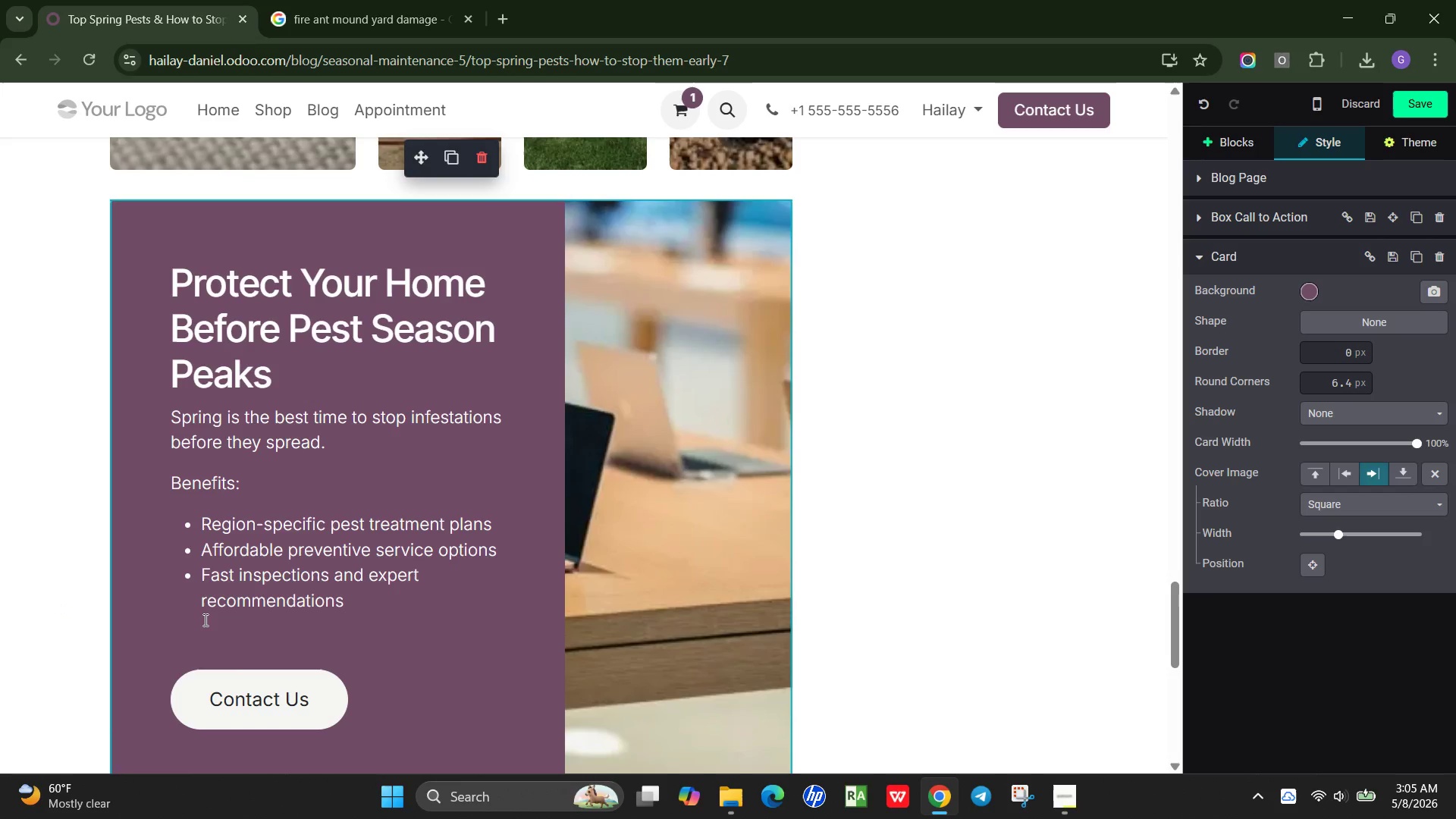 
left_click([208, 618])
 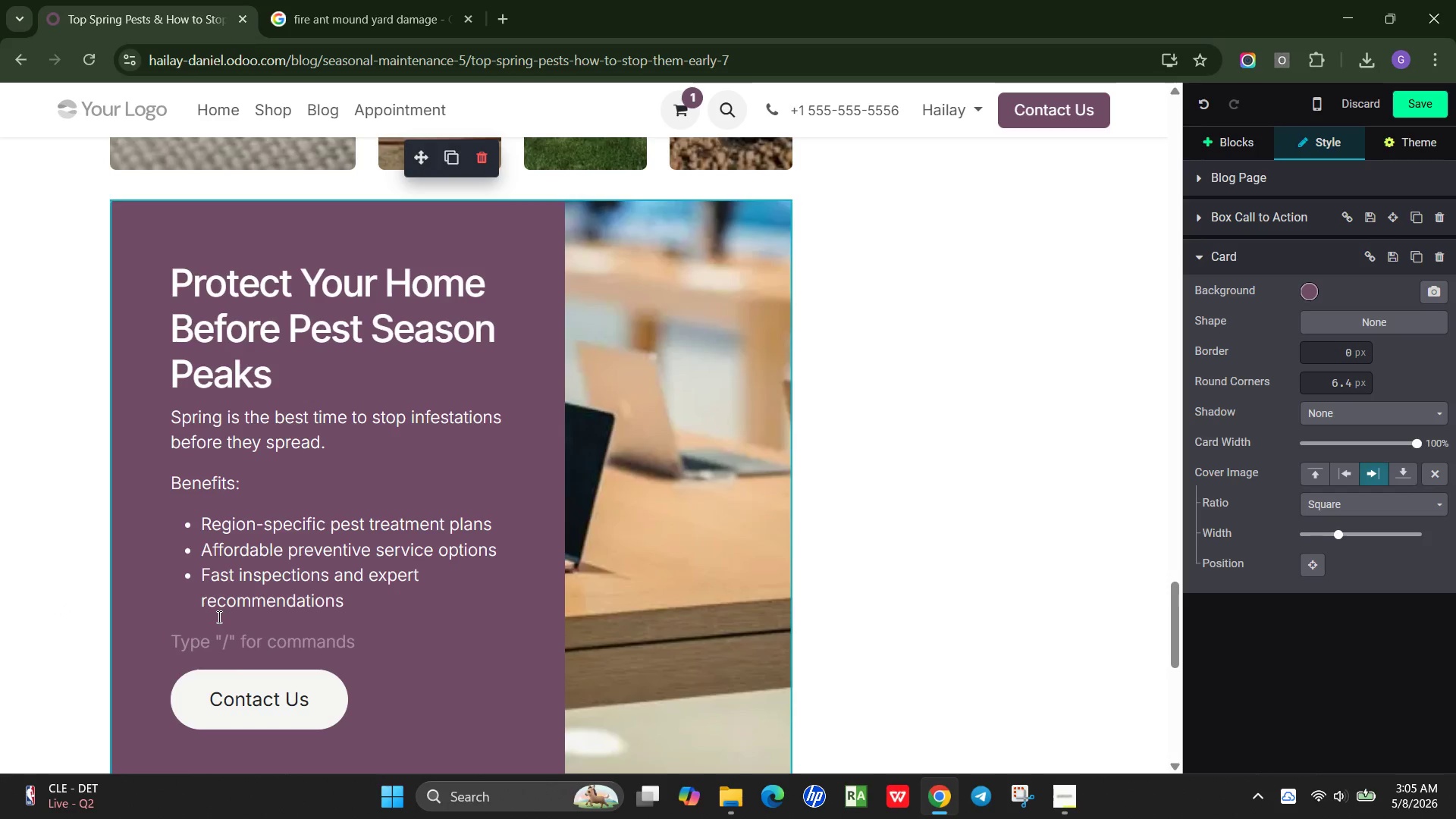 
key(Backspace)
 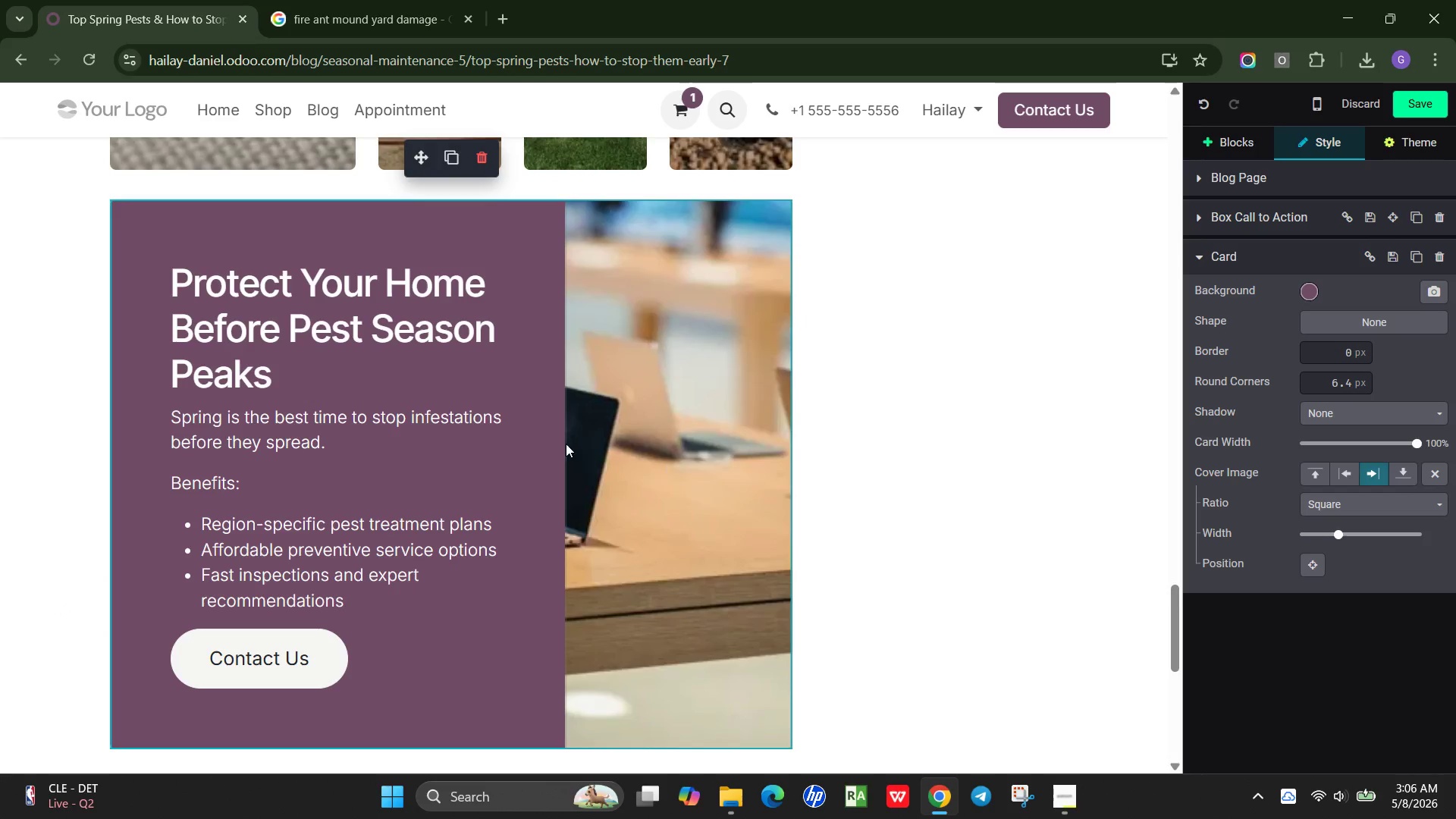 
left_click([537, 447])
 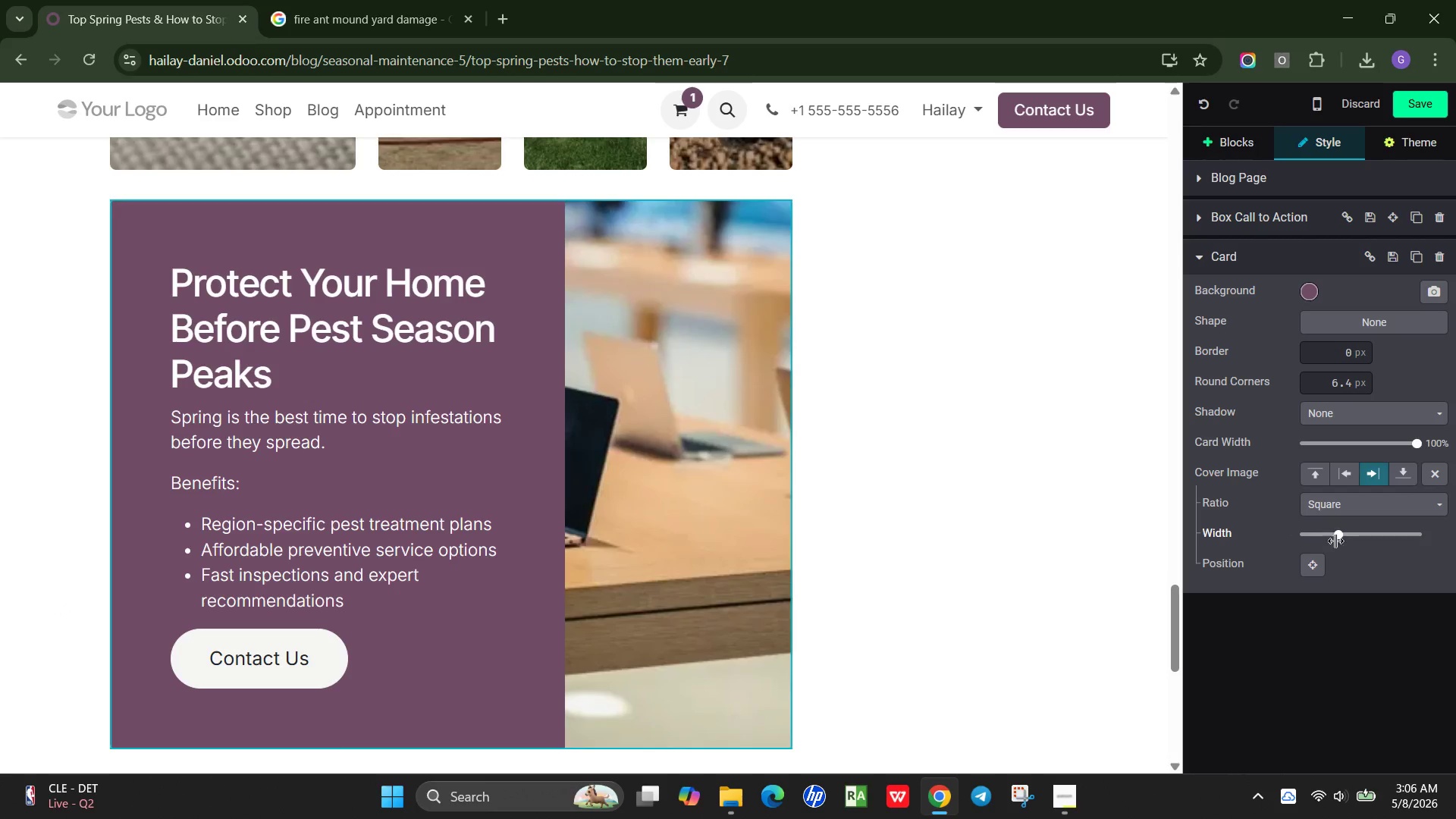 
left_click([1351, 538])
 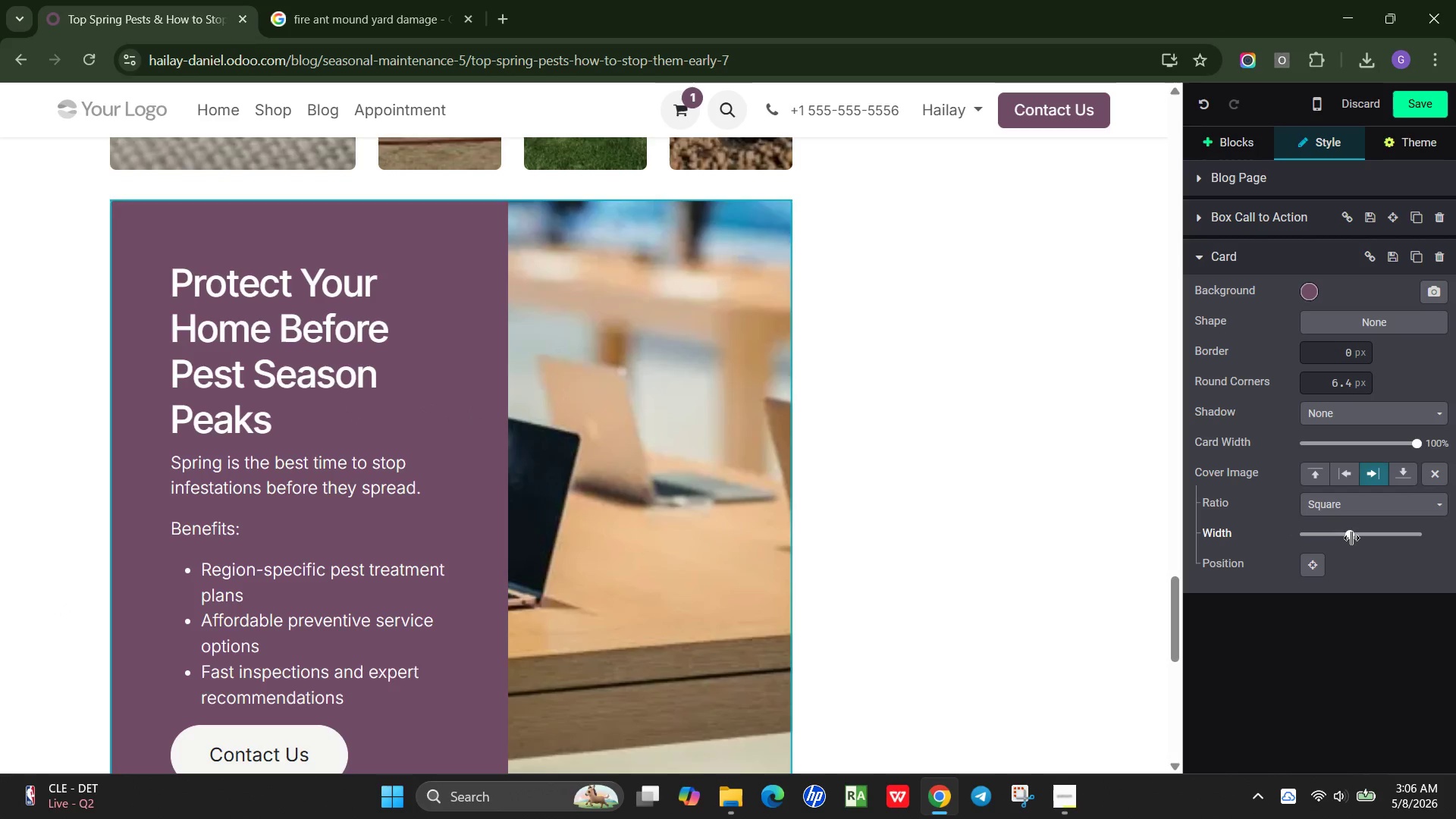 
left_click_drag(start_coordinate=[1351, 538], to_coordinate=[1323, 552])
 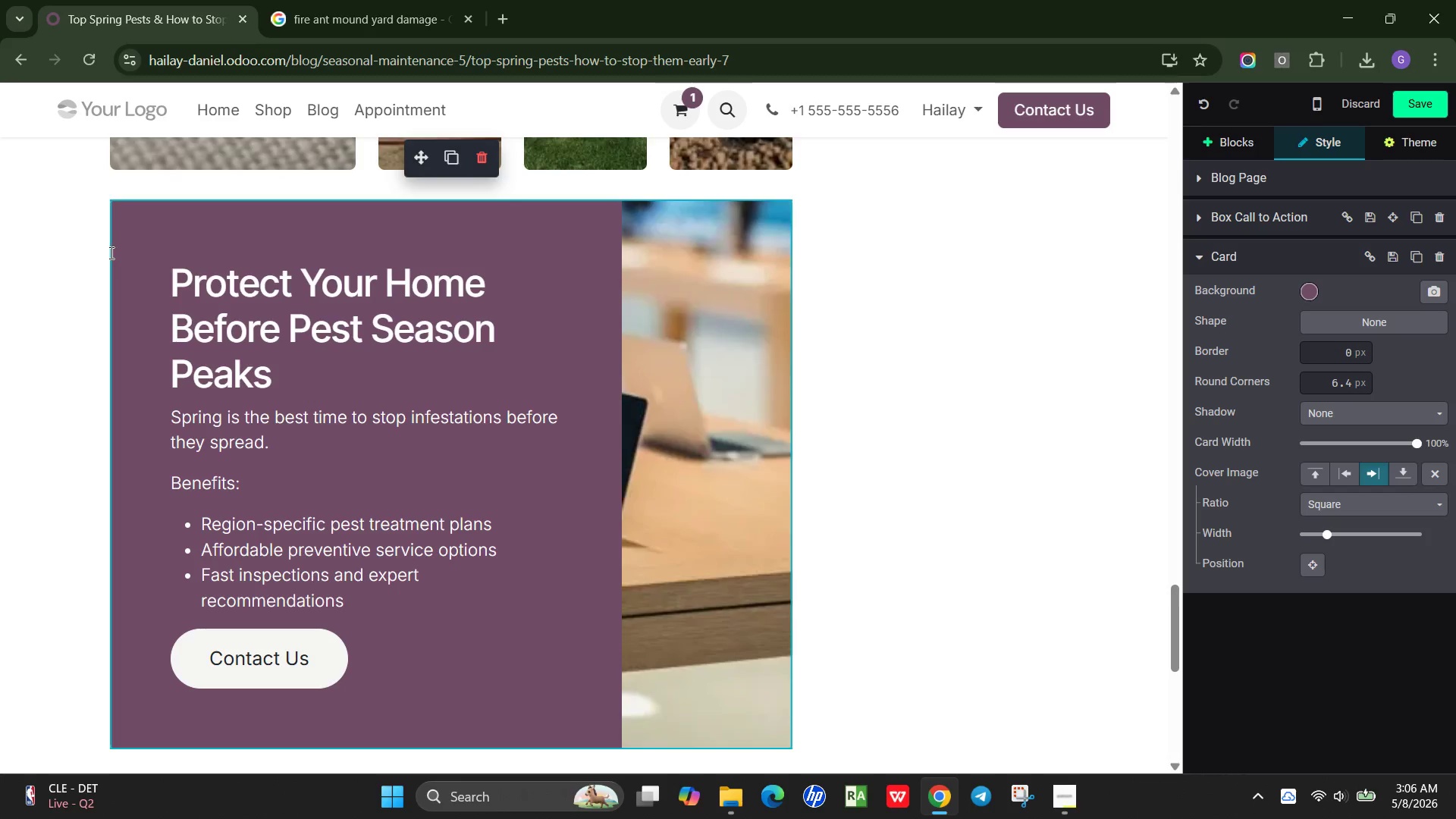 
left_click([165, 278])
 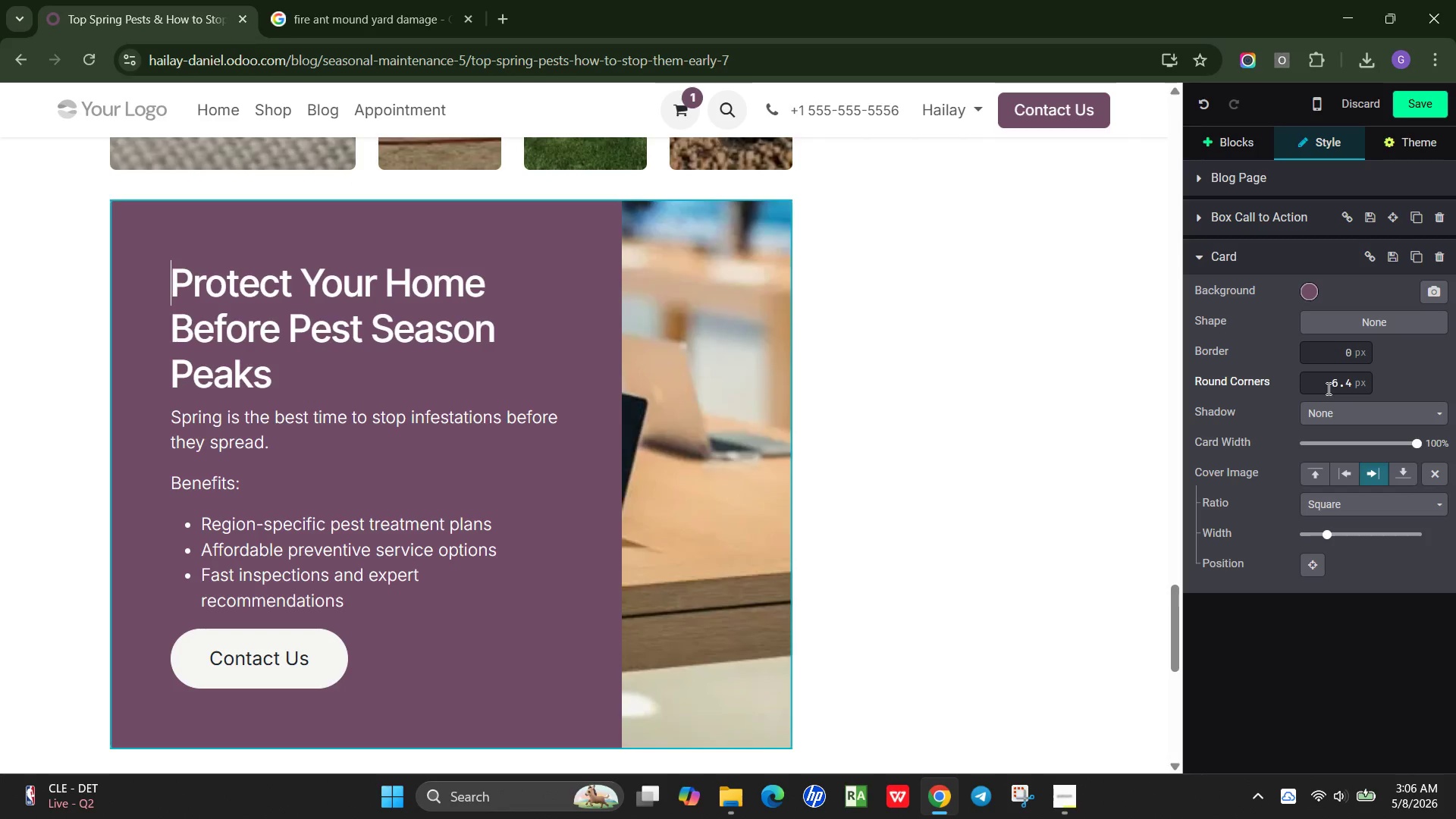 
left_click([1341, 381])
 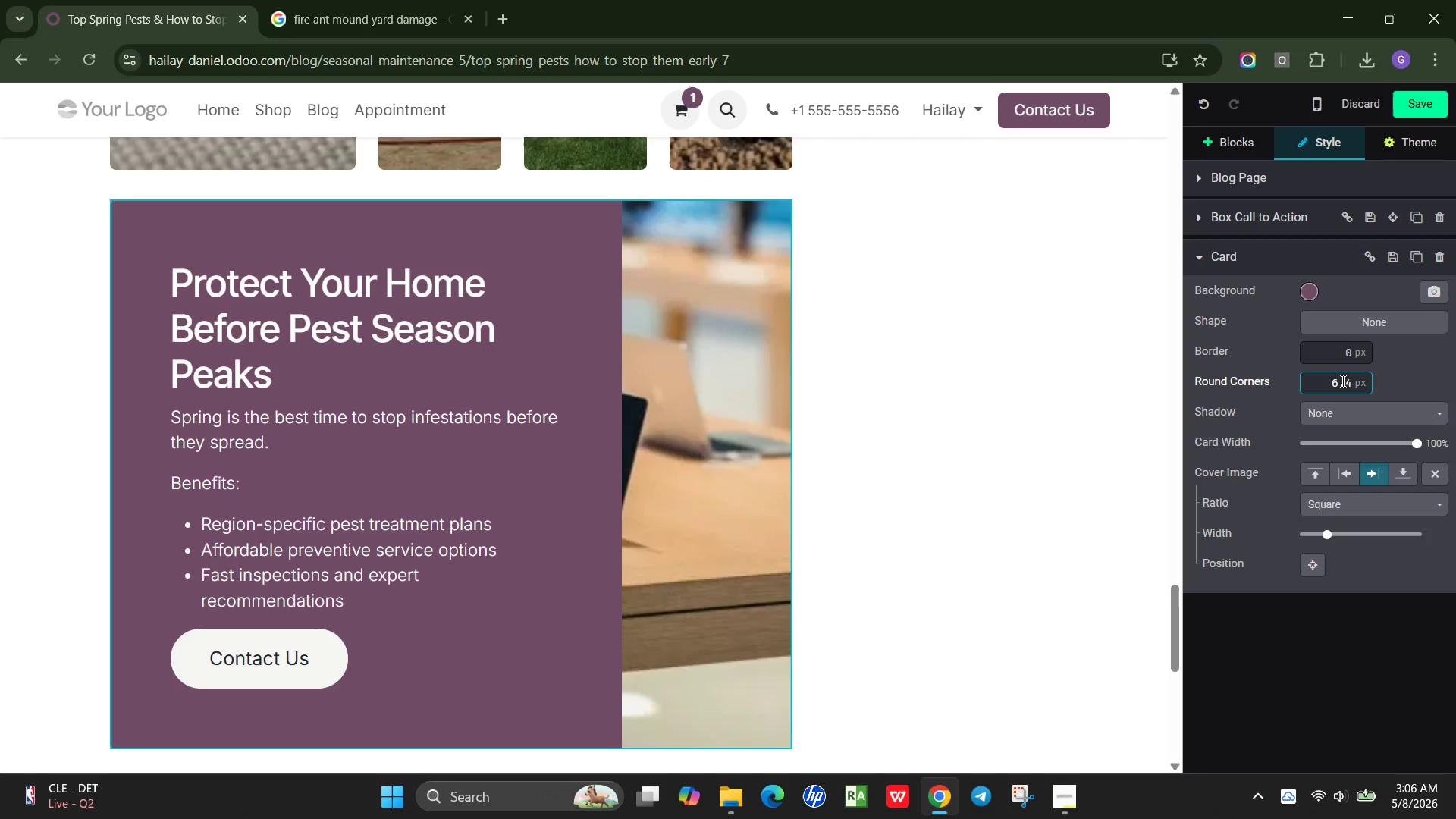 
scroll: coordinate [1341, 381], scroll_direction: down, amount: 3.0
 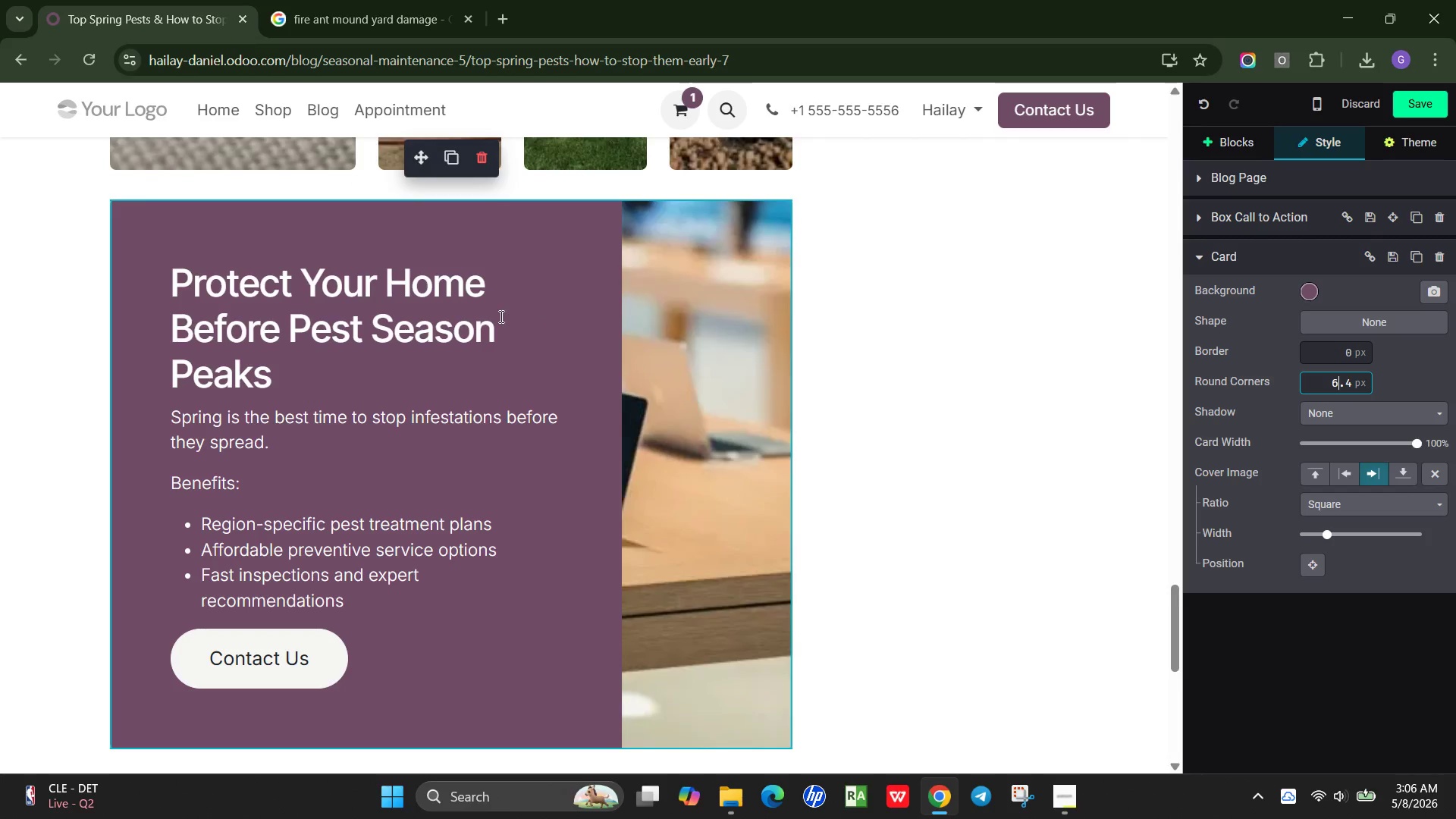 
wait(9.42)
 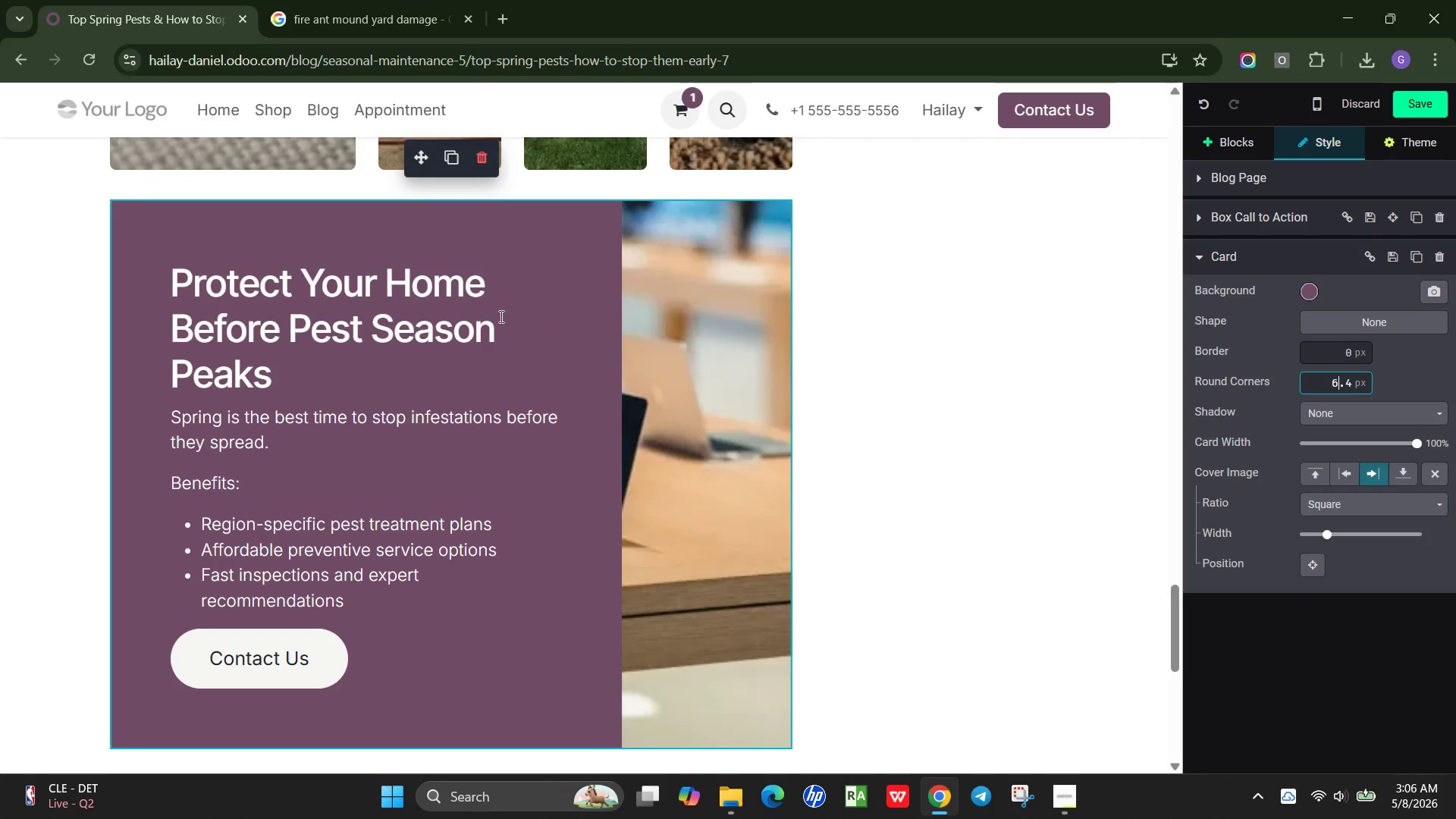 
left_click([533, 300])
 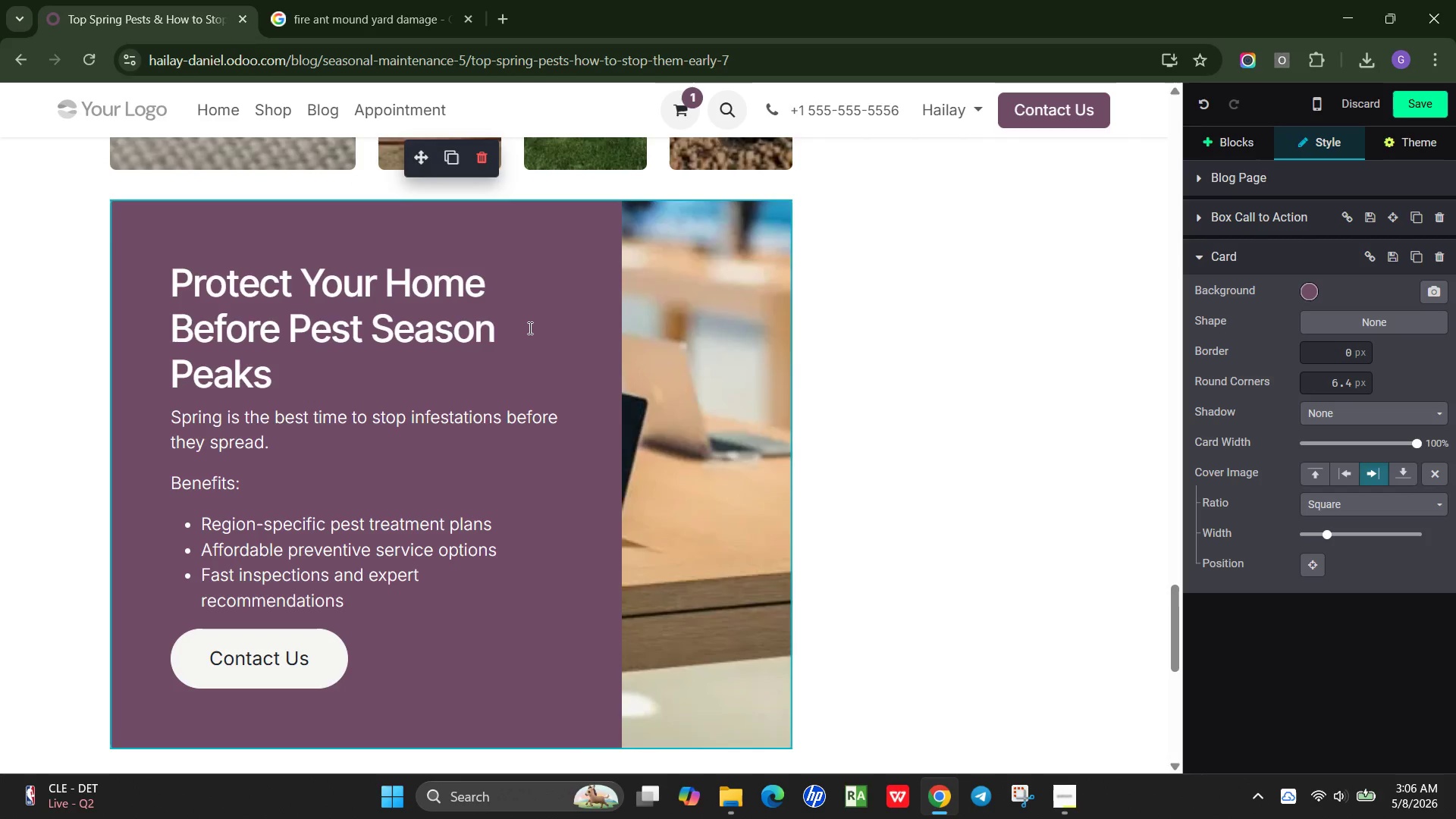 
left_click([529, 328])
 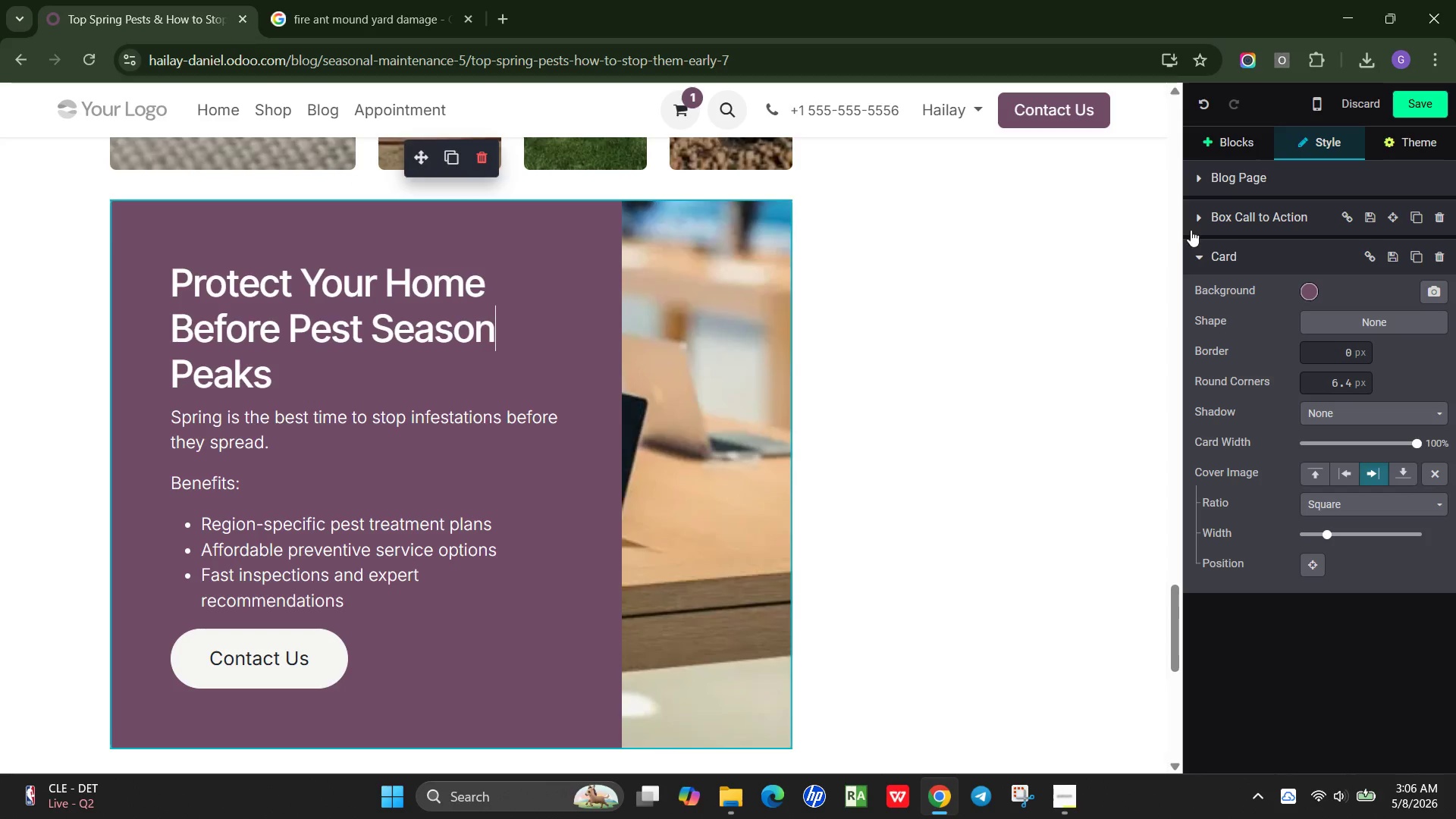 
left_click([1204, 224])
 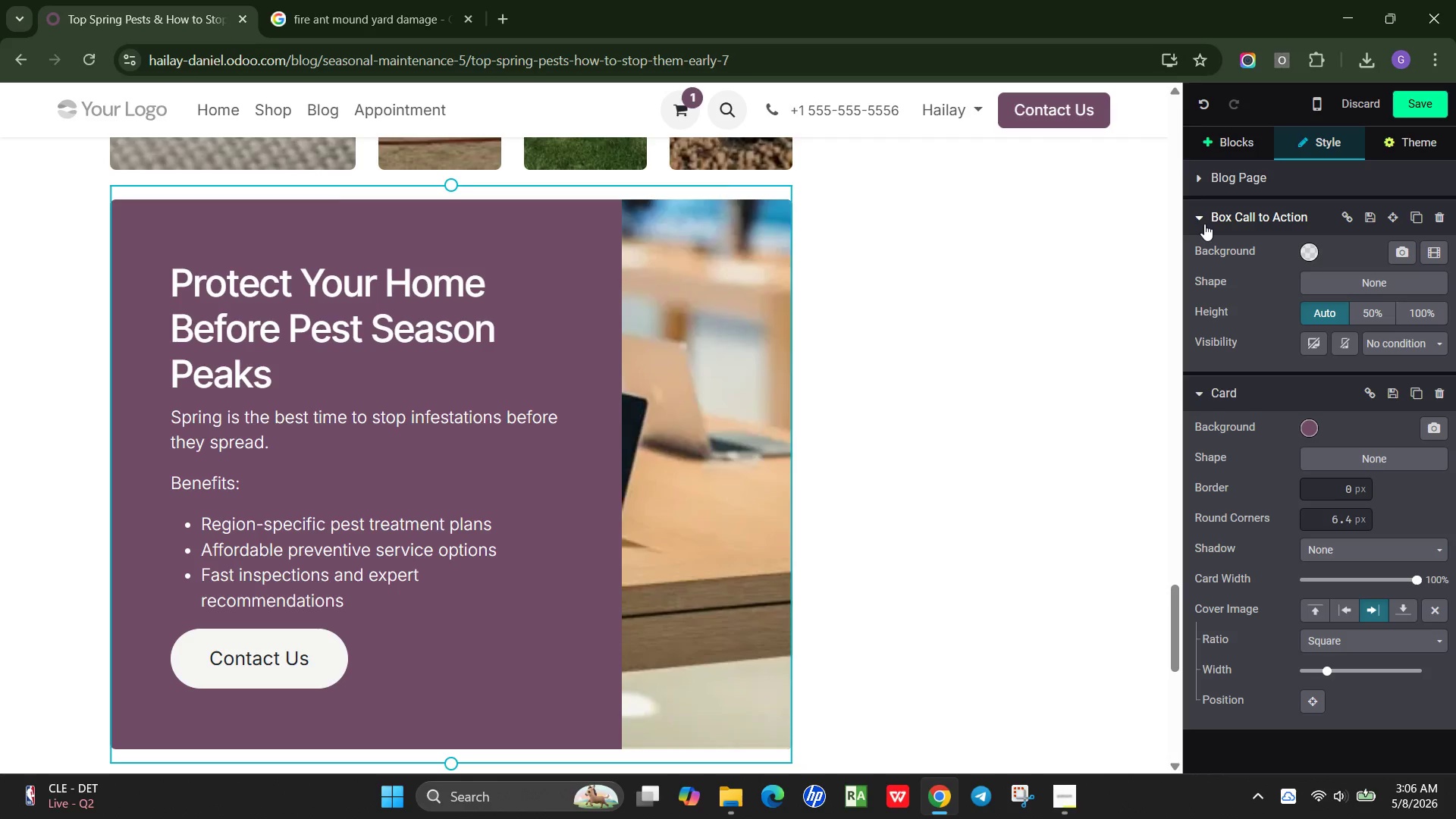 
left_click([1204, 224])
 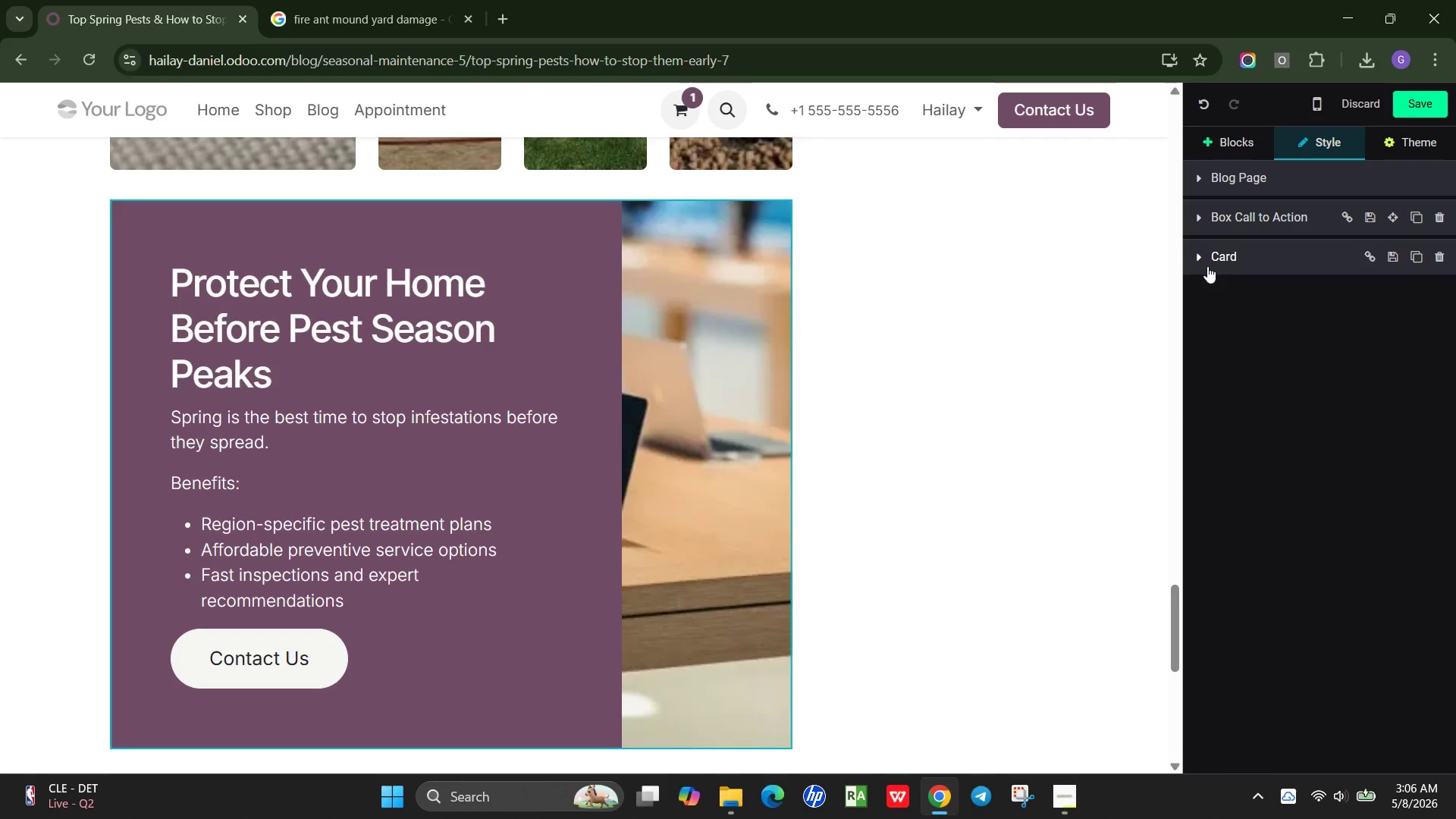 
double_click([1207, 266])
 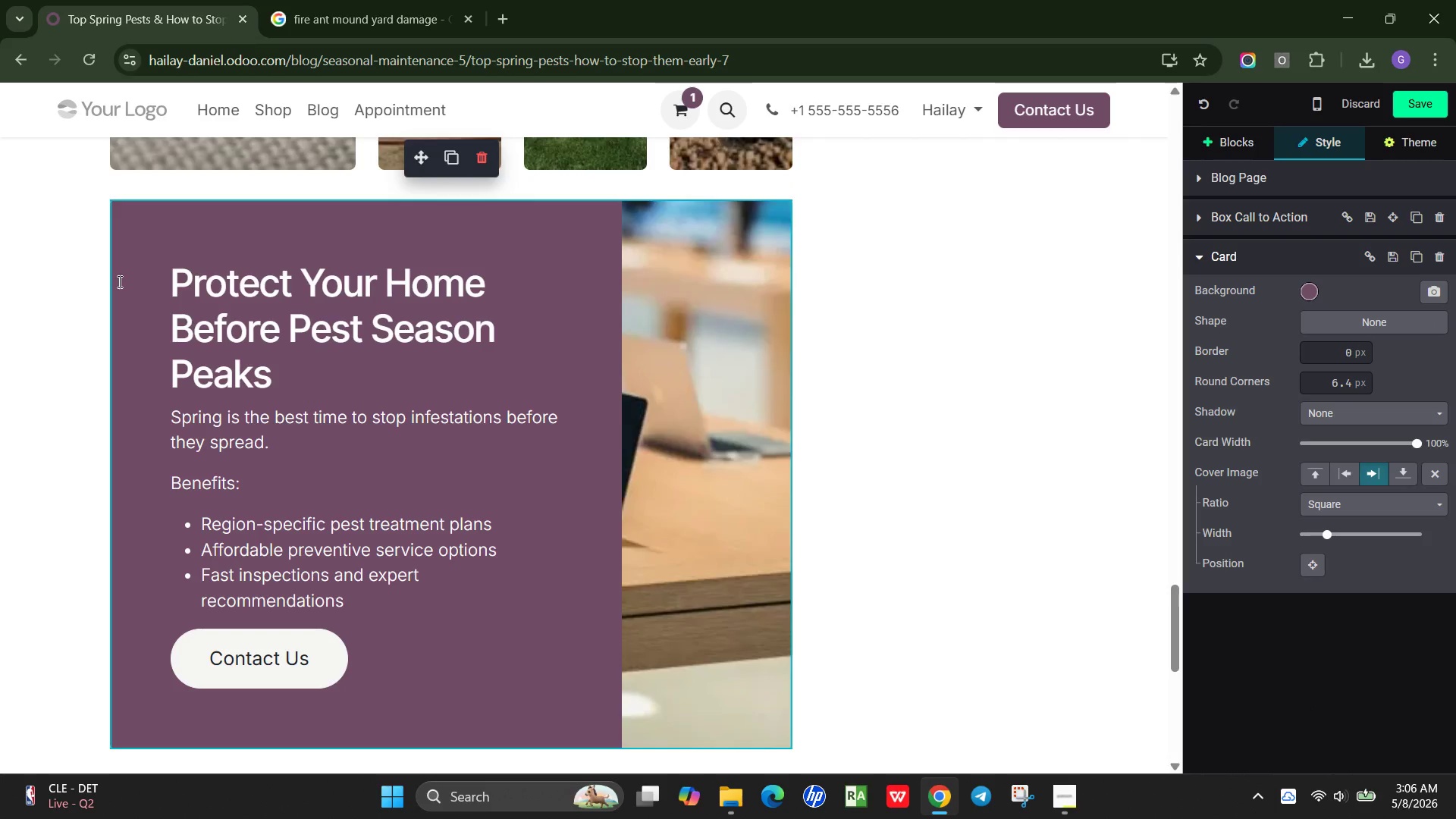 
left_click([187, 281])
 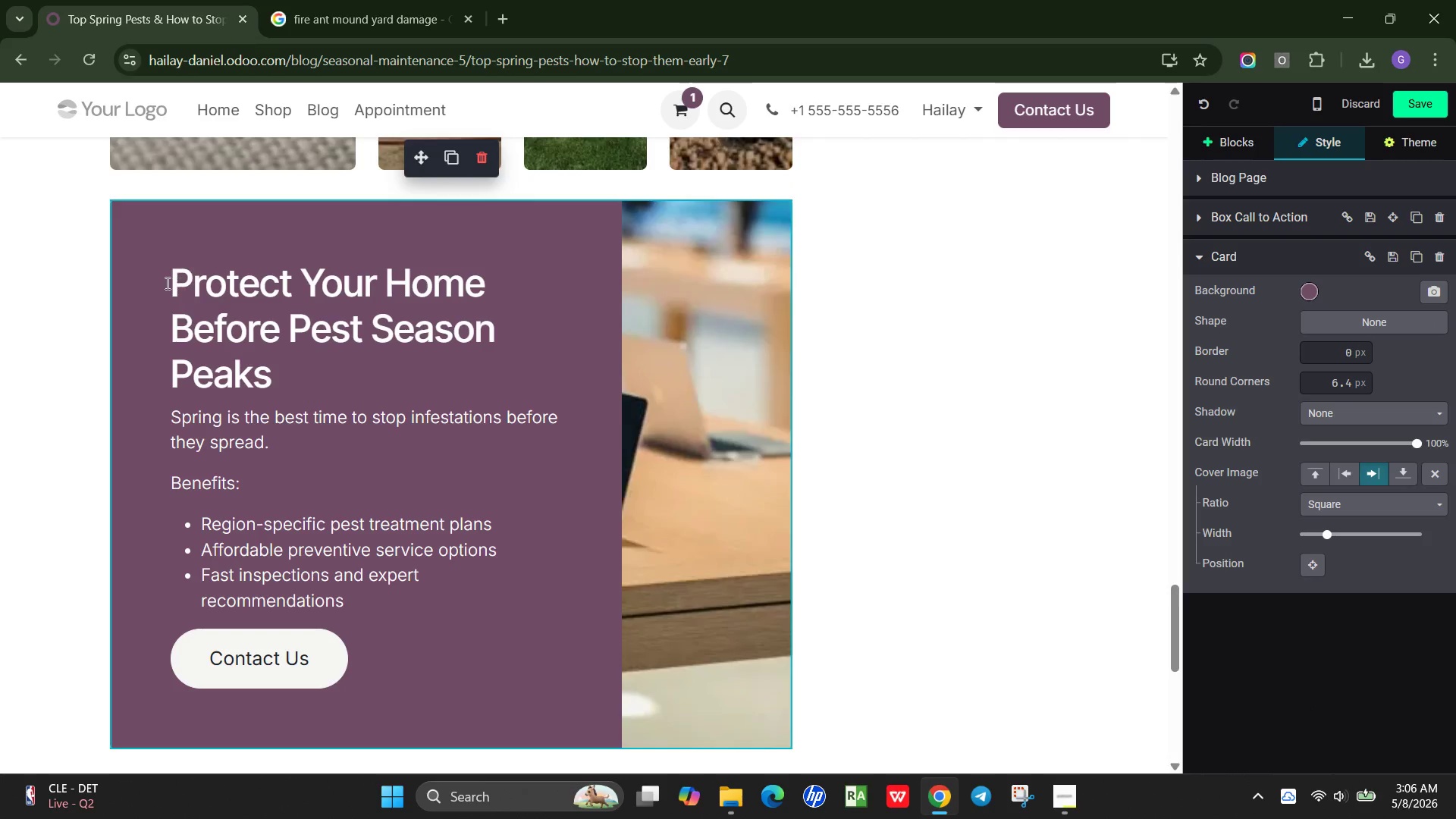 
left_click([166, 283])
 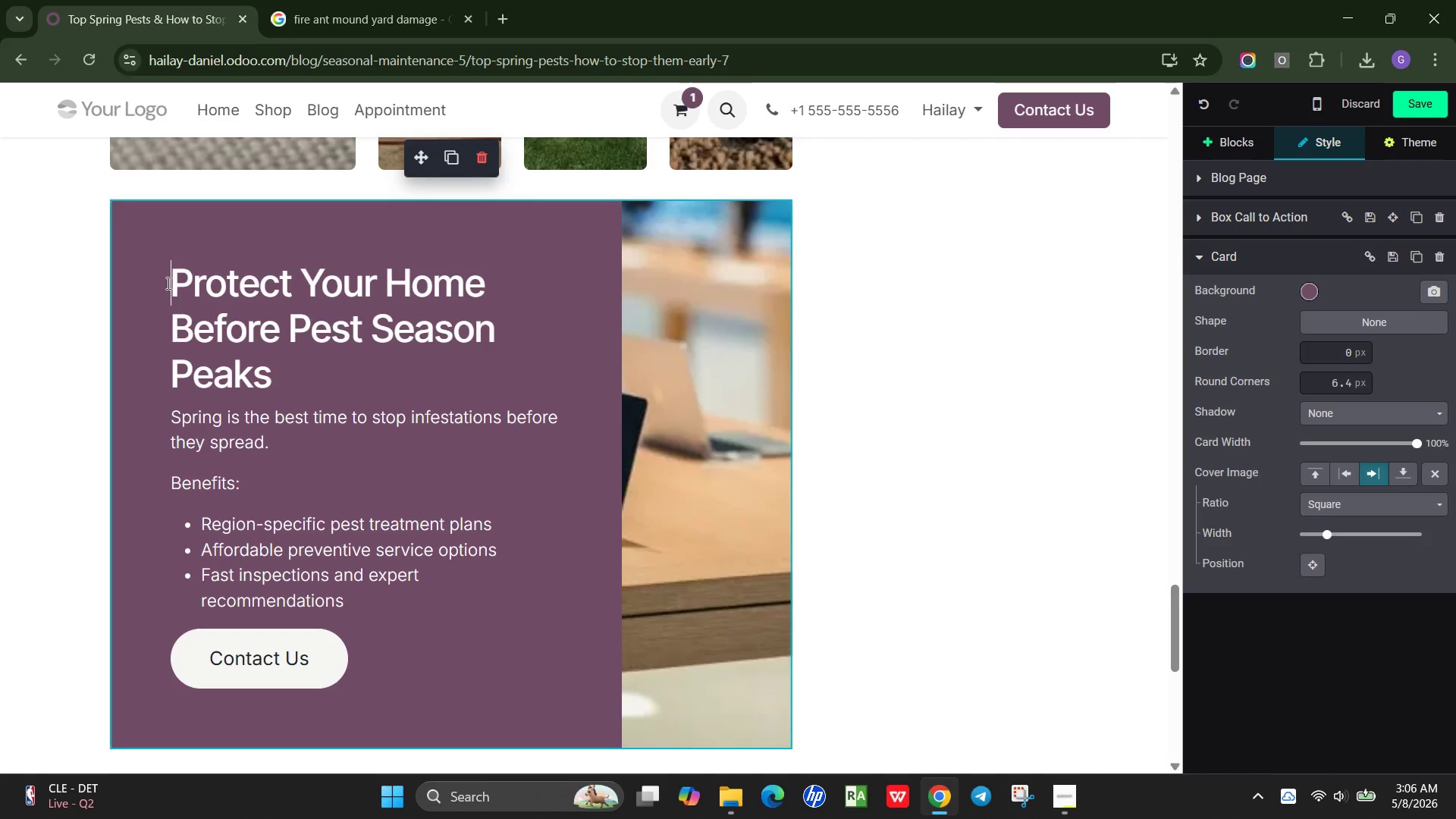 
left_click_drag(start_coordinate=[167, 283], to_coordinate=[124, 275])
 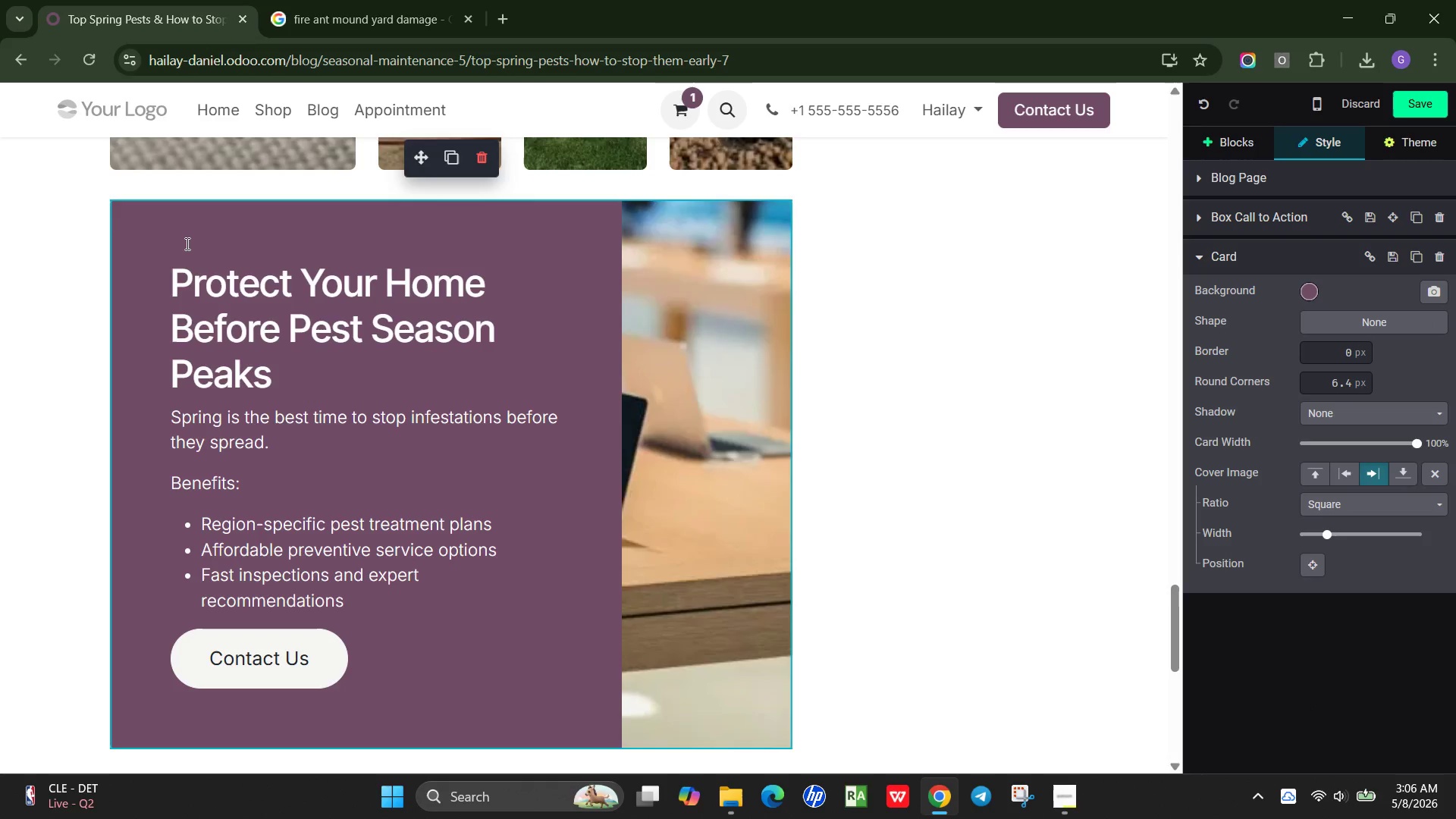 
left_click([186, 243])
 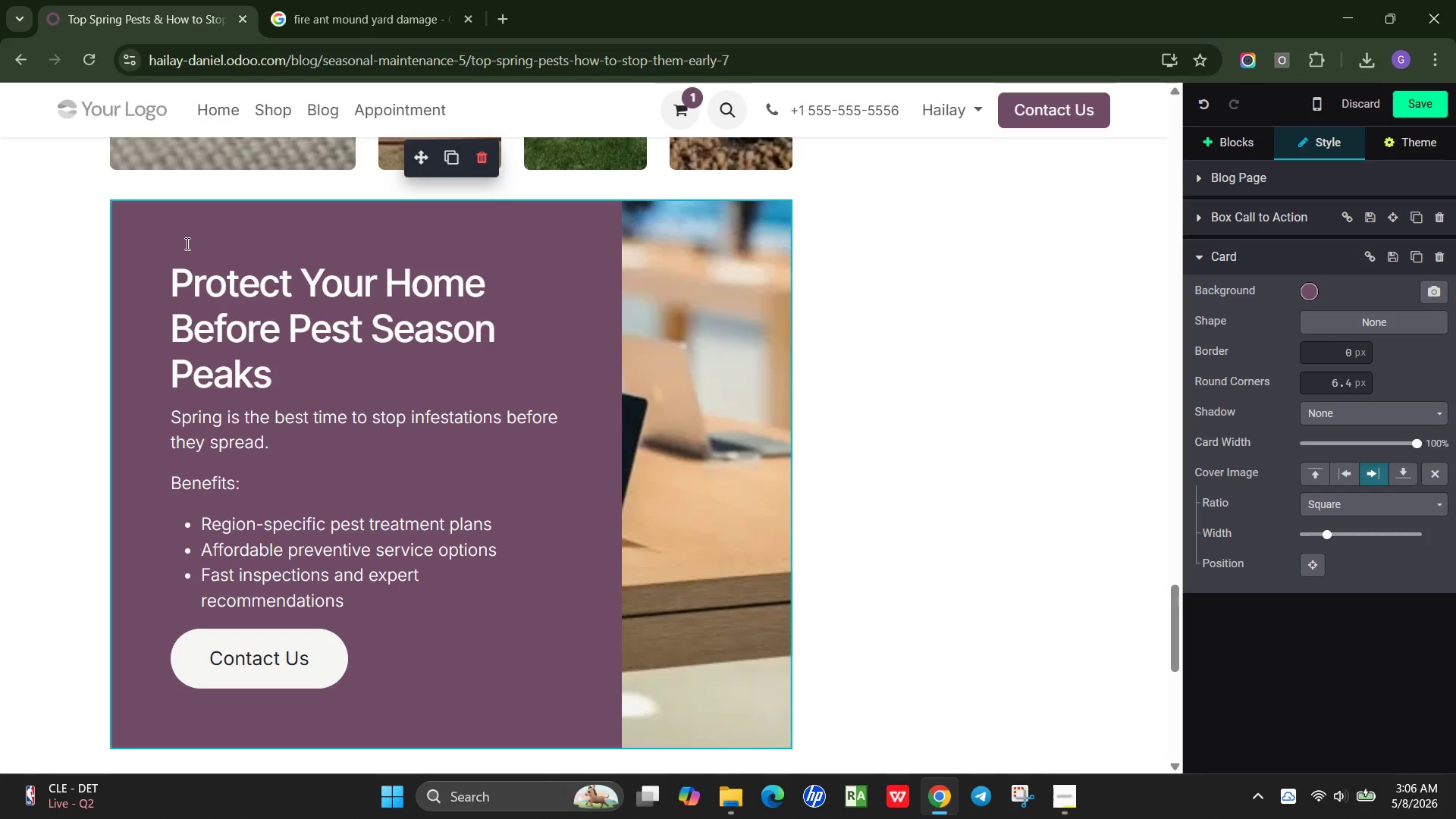 
wait(7.91)
 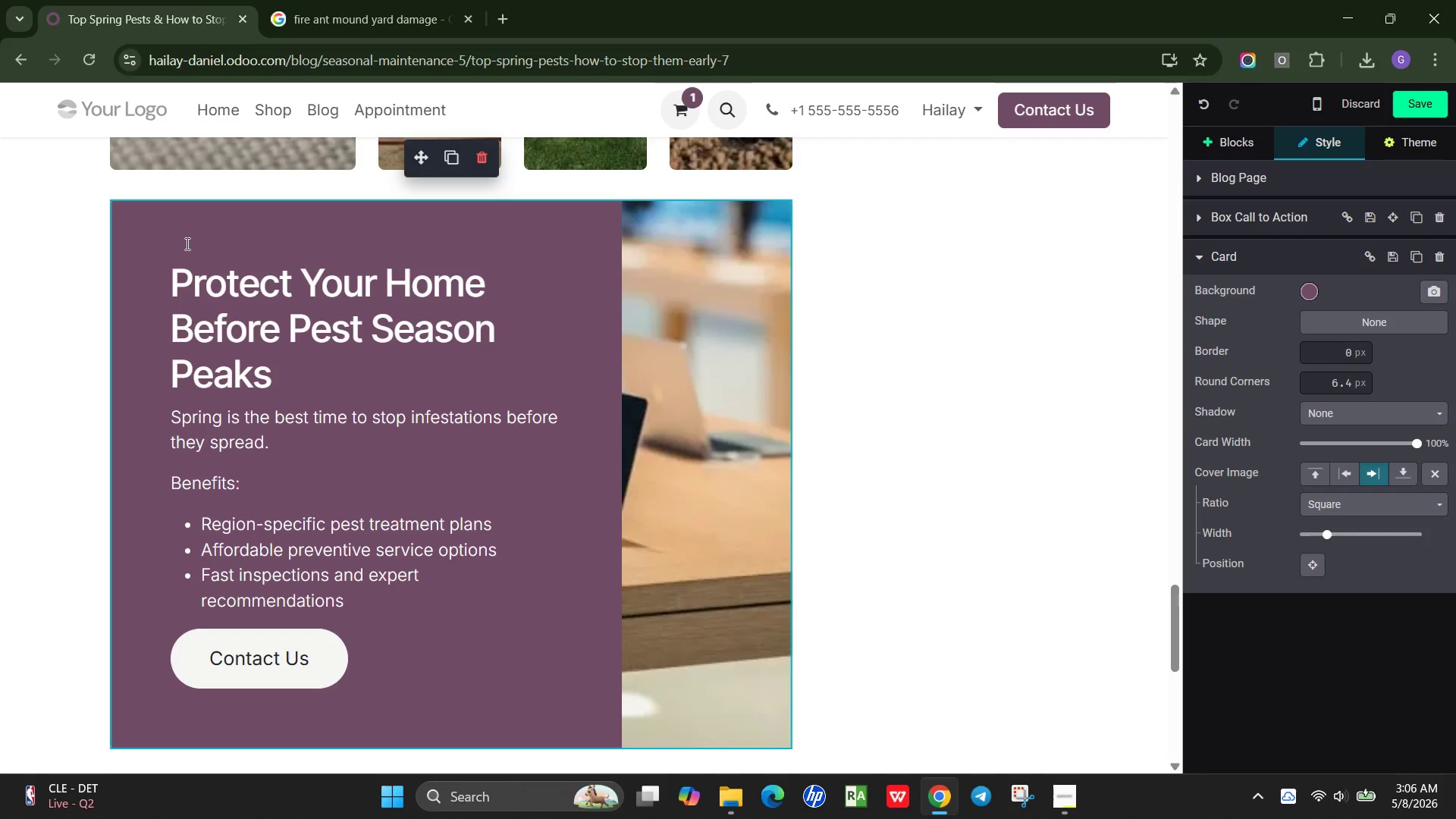 
left_click([339, 367])
 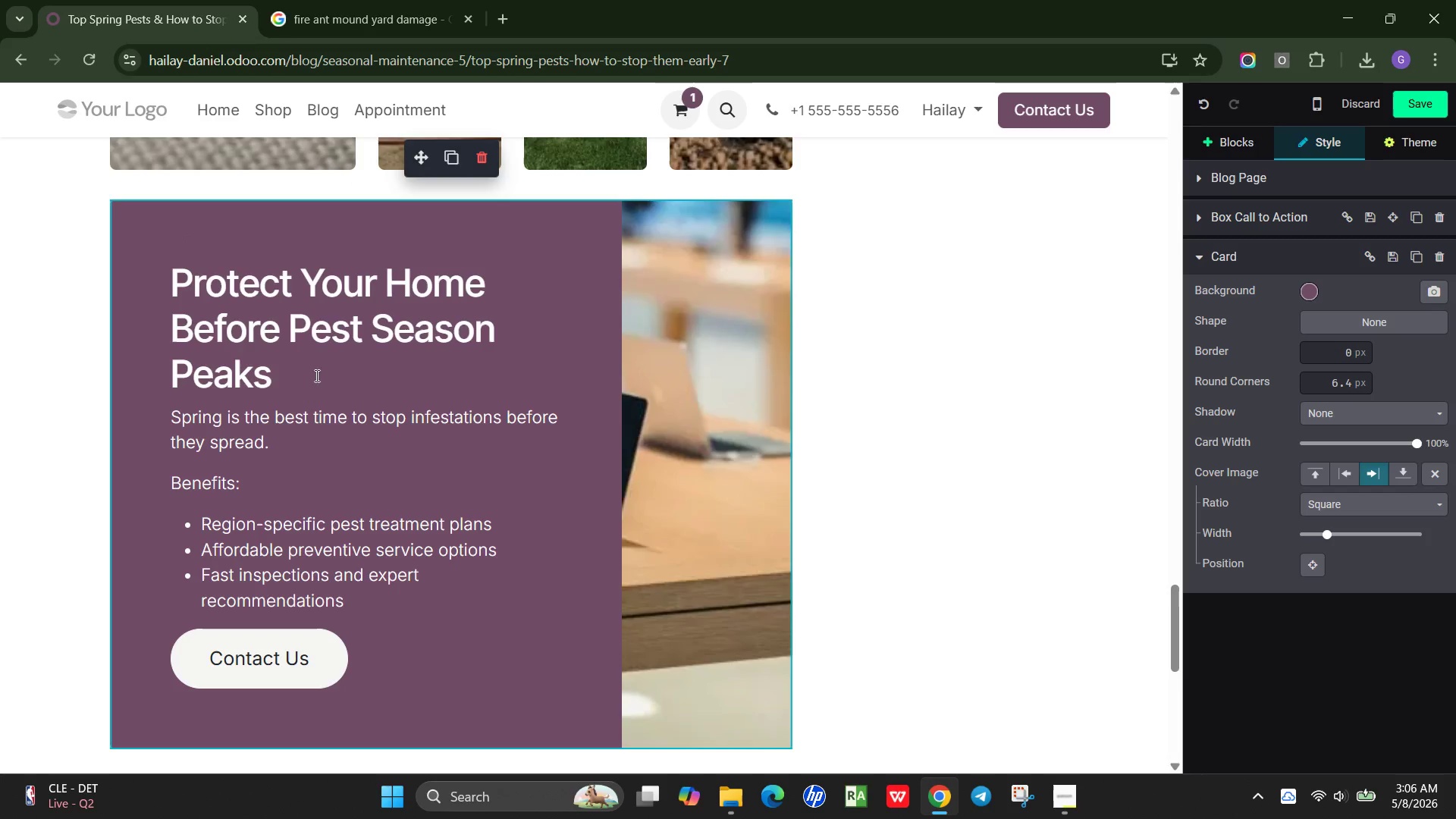 
left_click_drag(start_coordinate=[315, 375], to_coordinate=[158, 287])
 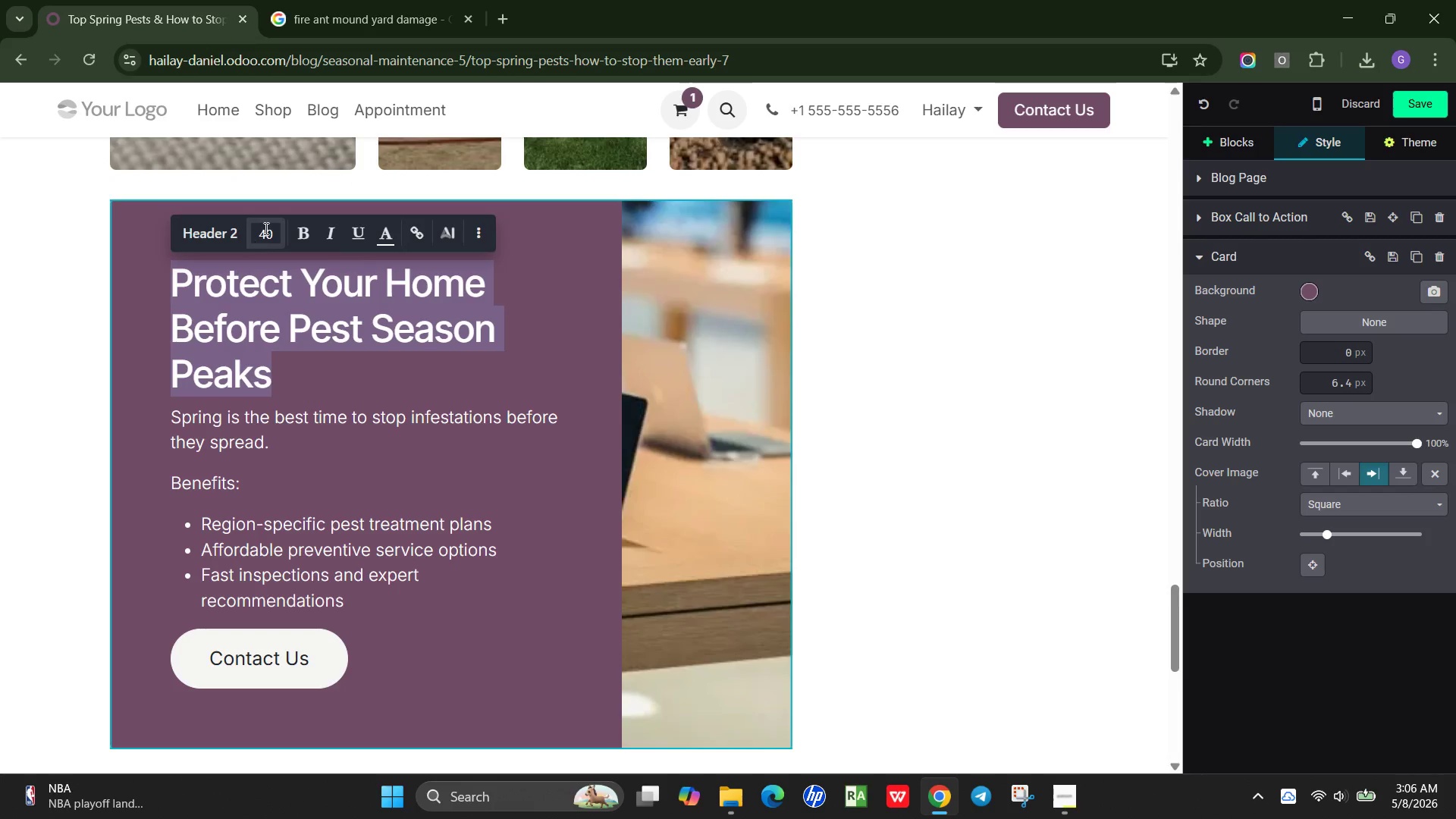 
left_click([266, 228])
 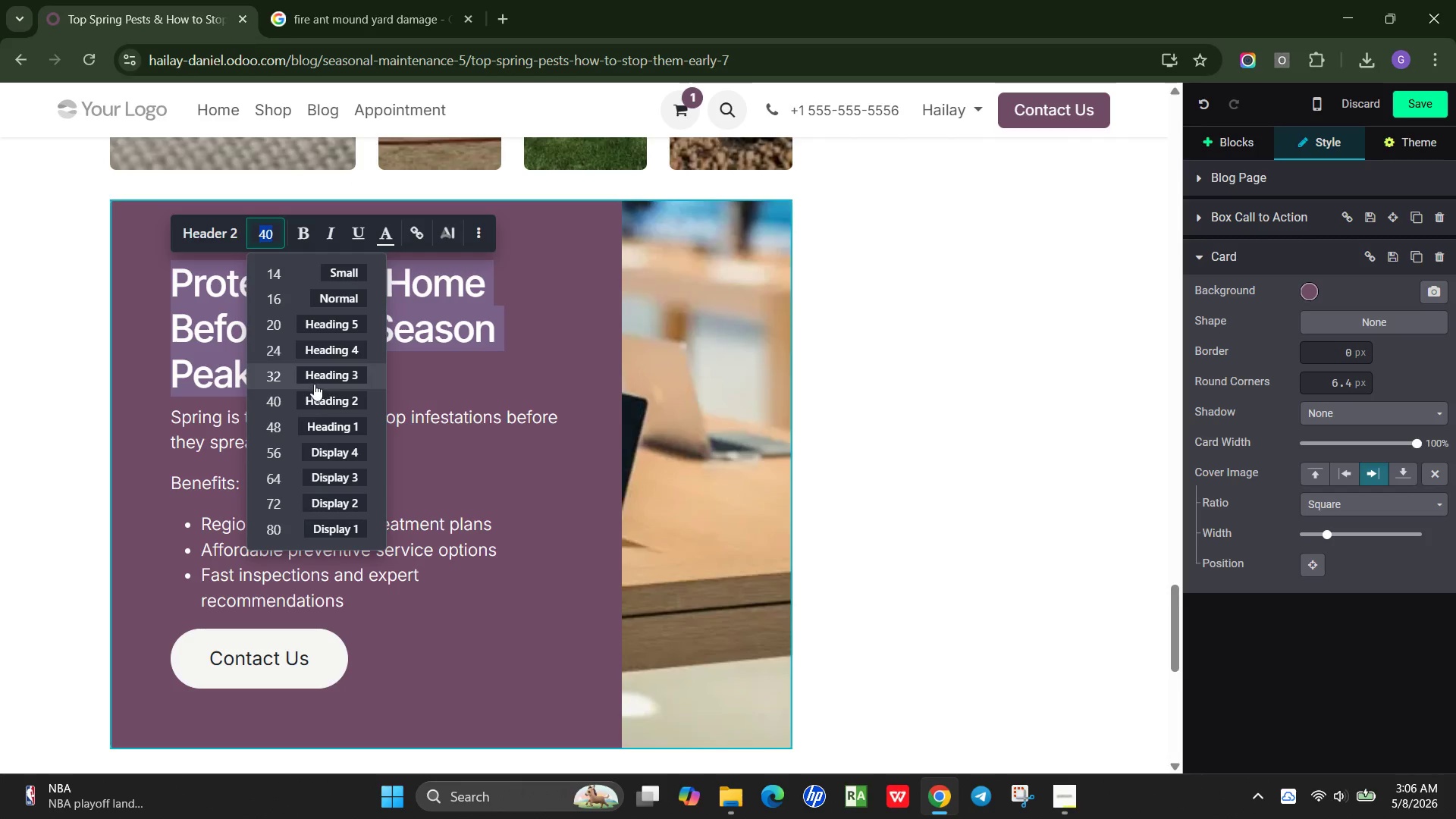 
left_click([314, 383])
 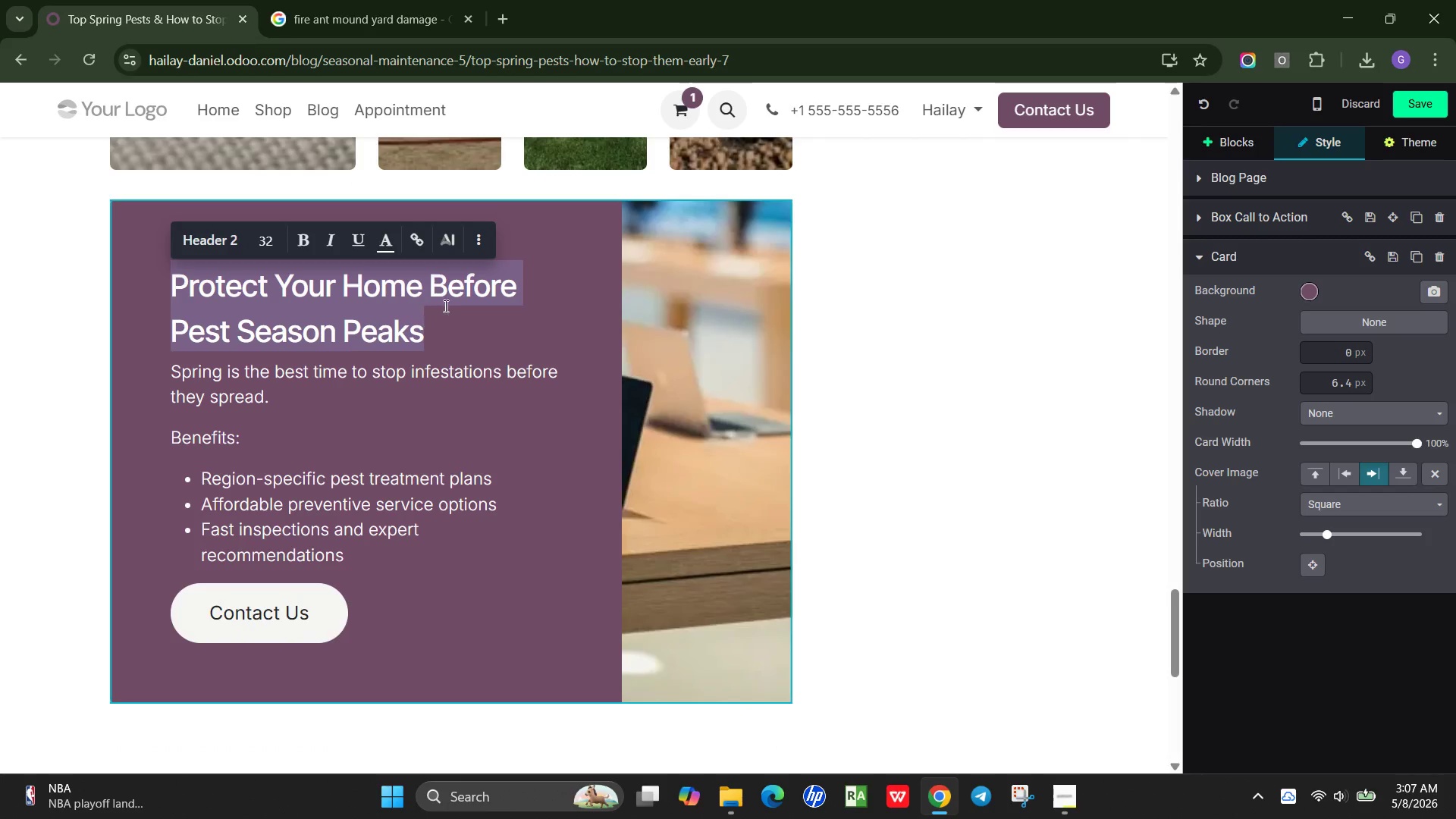 
left_click([465, 298])
 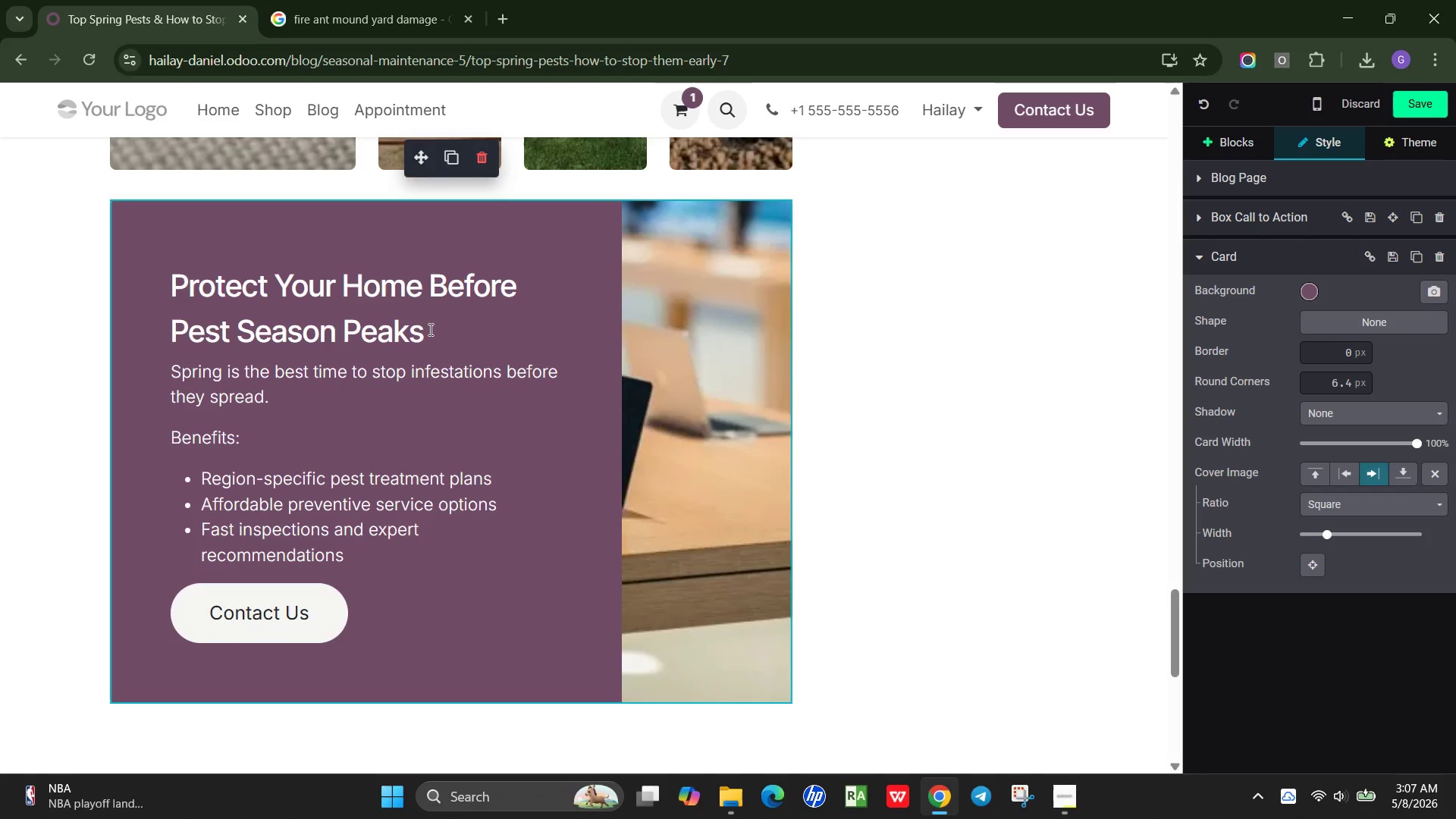 
left_click_drag(start_coordinate=[428, 333], to_coordinate=[168, 283])
 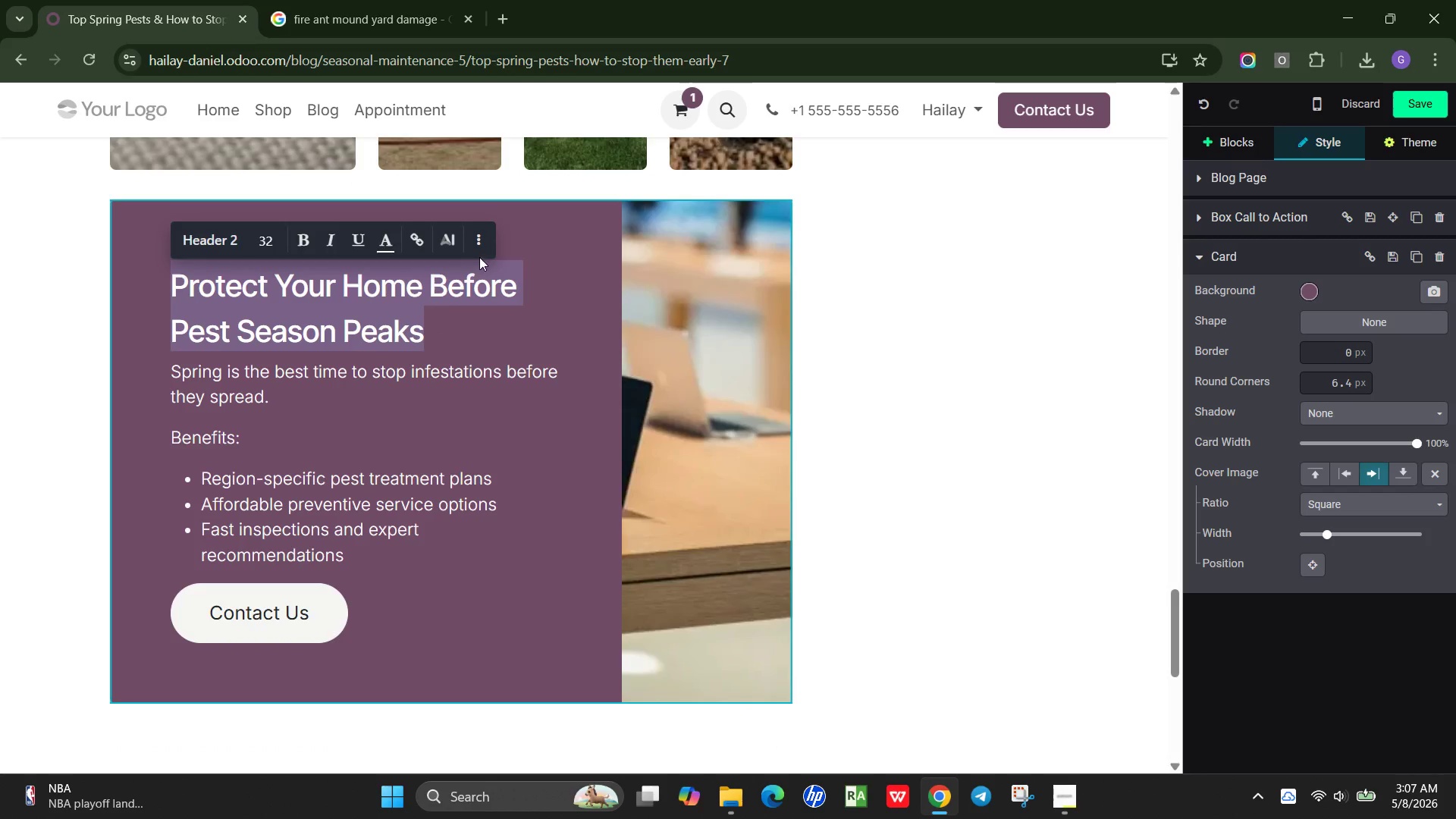 
left_click([479, 252])
 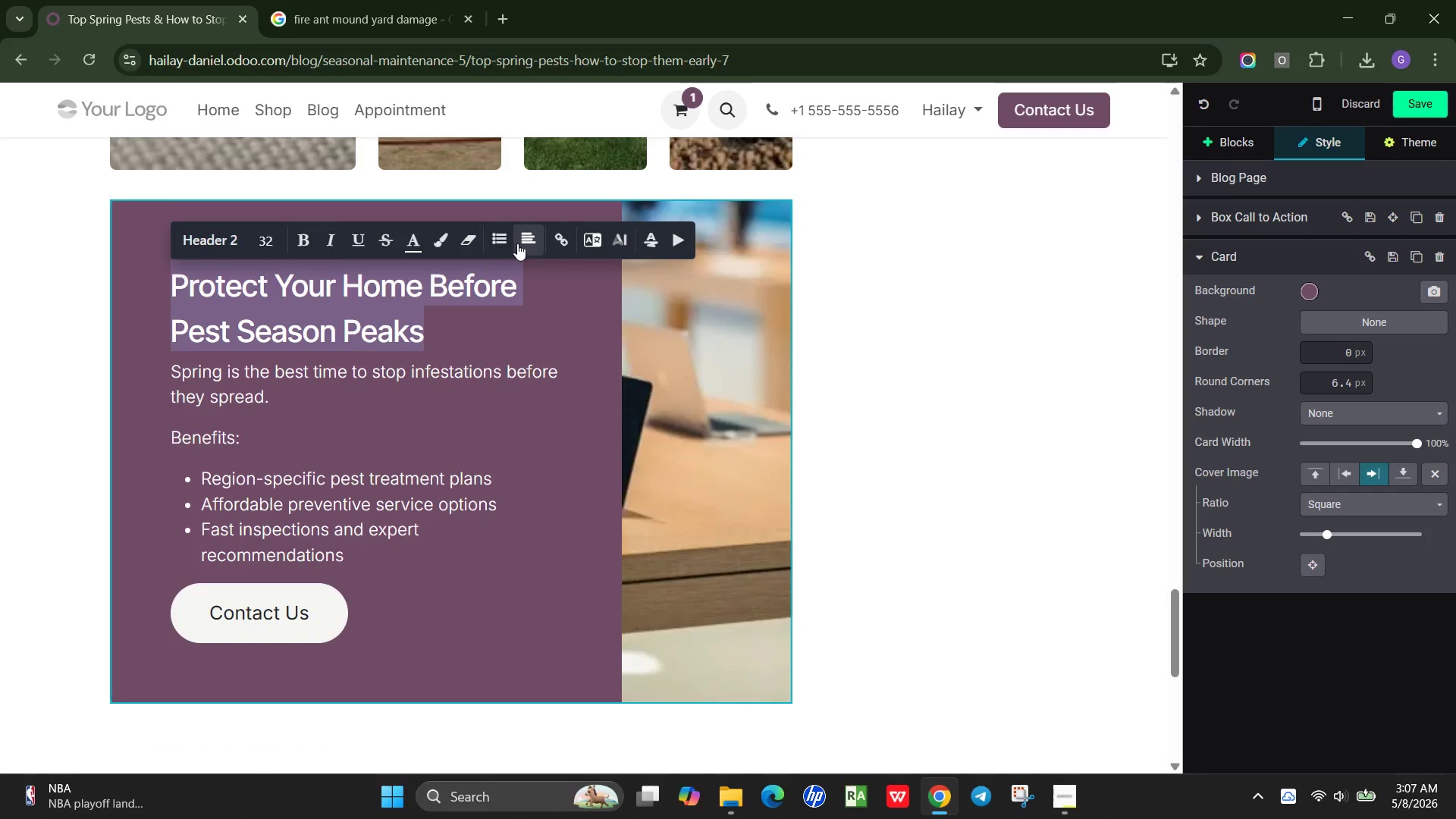 
left_click([524, 242])
 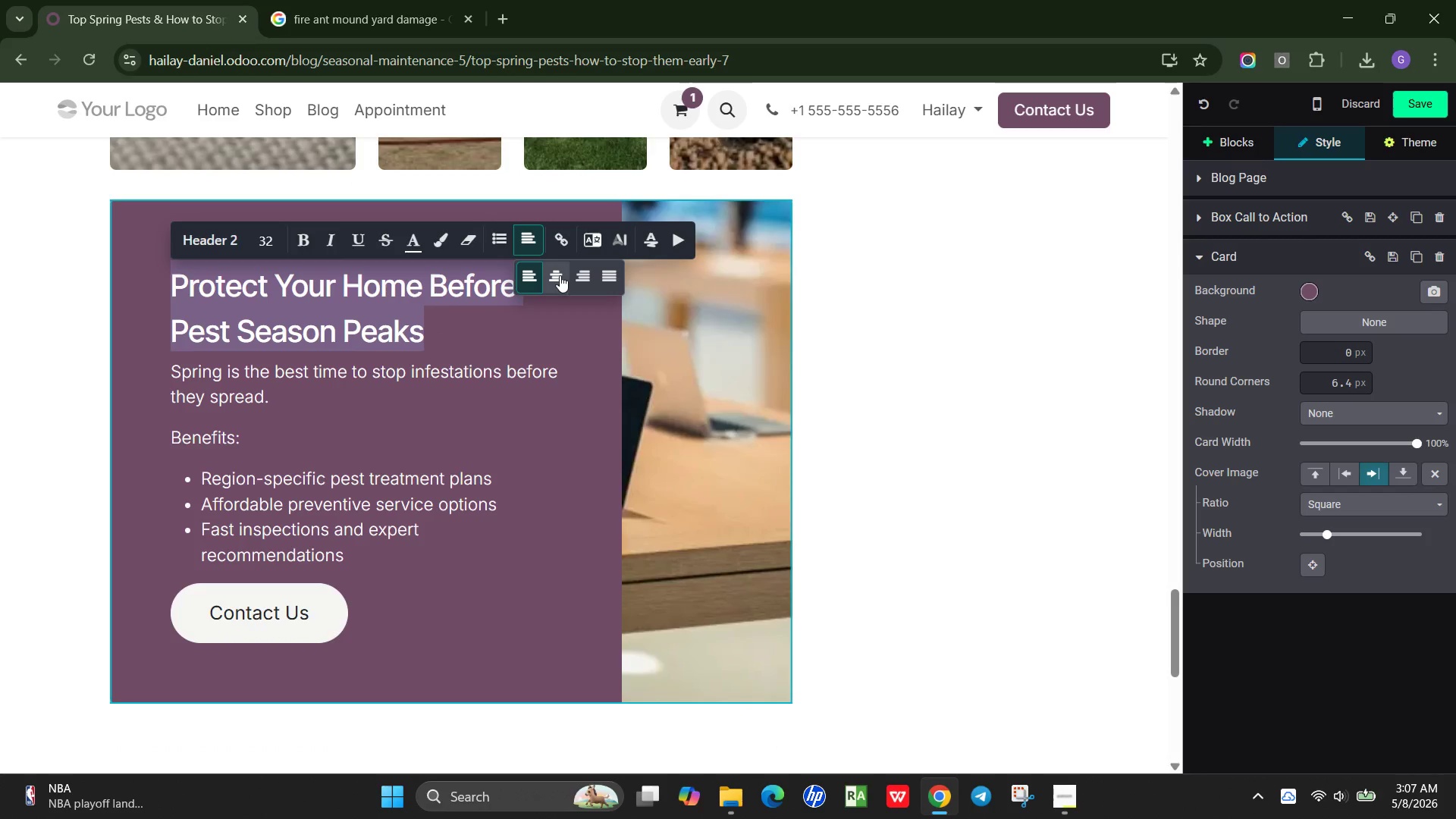 
left_click([560, 275])
 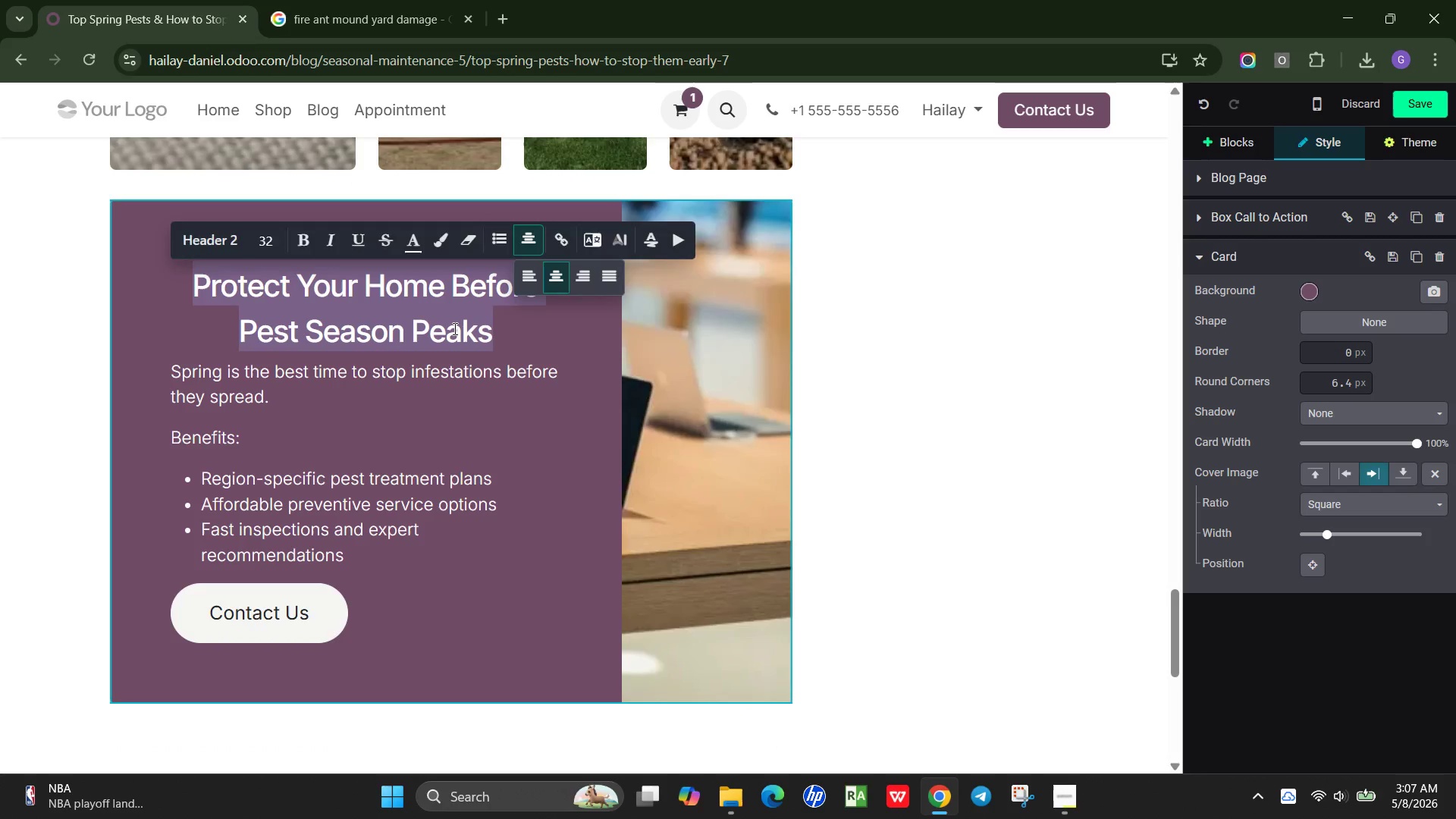 
left_click([451, 331])
 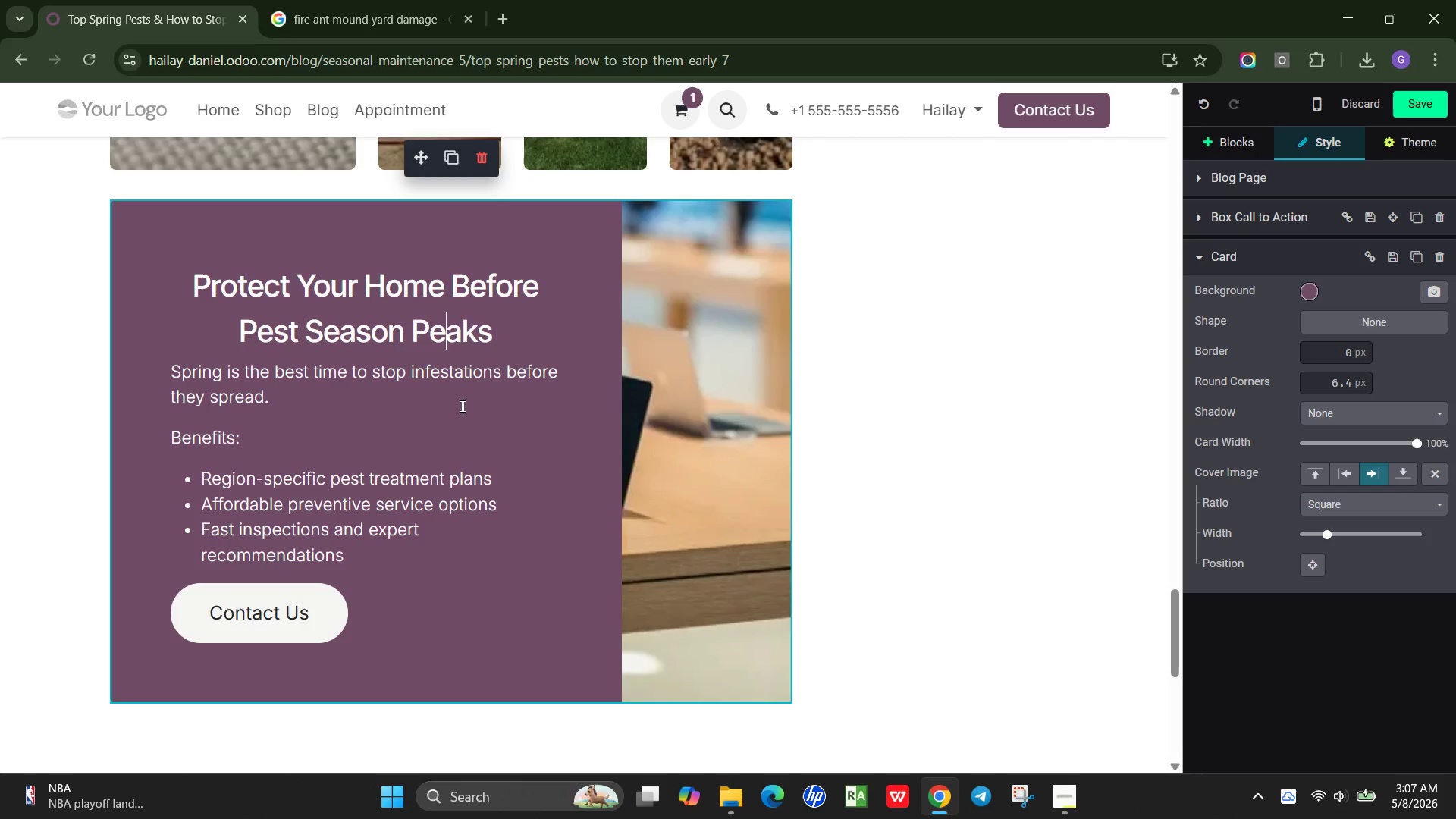 
left_click_drag(start_coordinate=[511, 331], to_coordinate=[178, 277])
 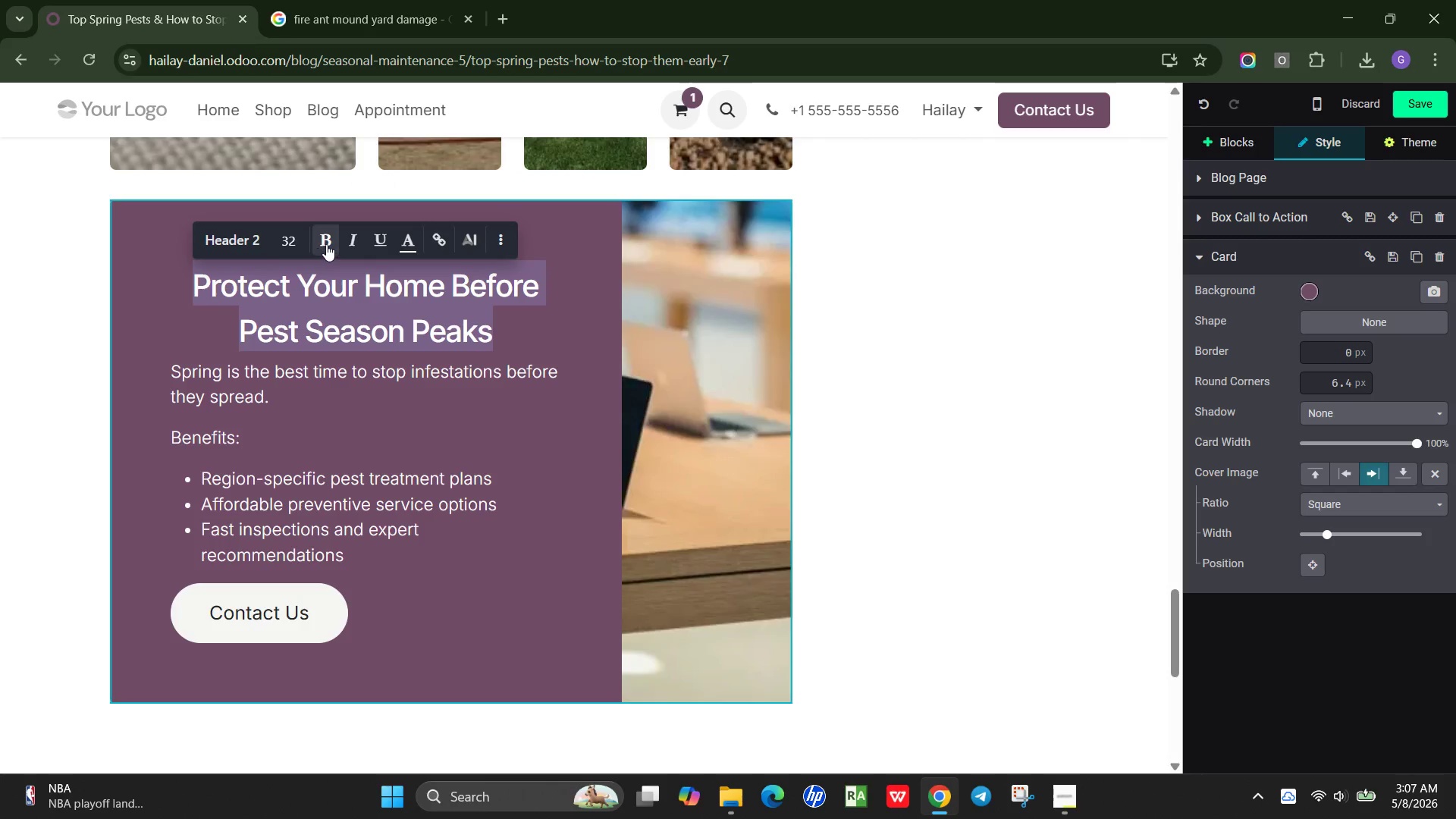 
left_click([326, 244])
 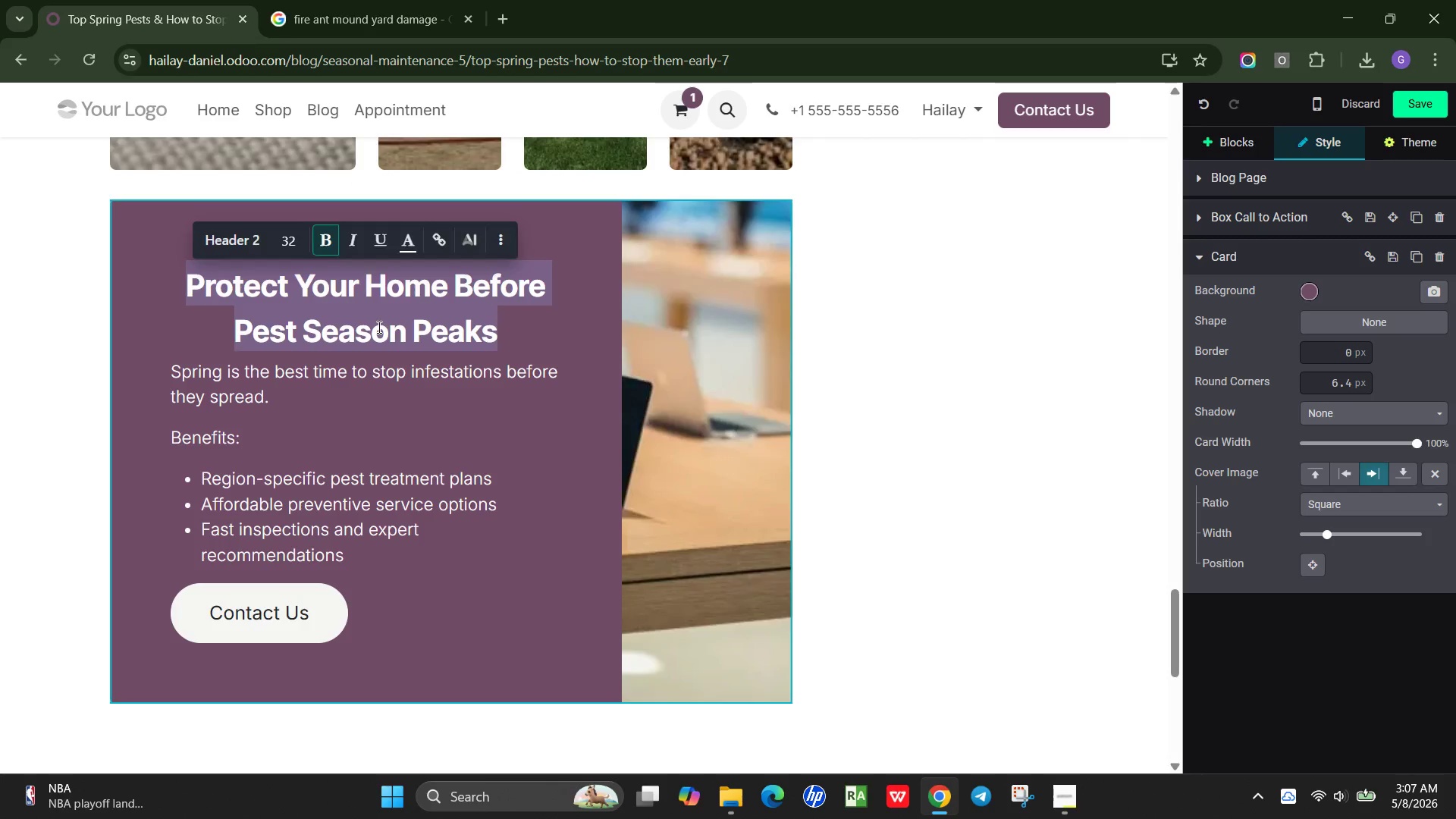 
left_click([380, 329])
 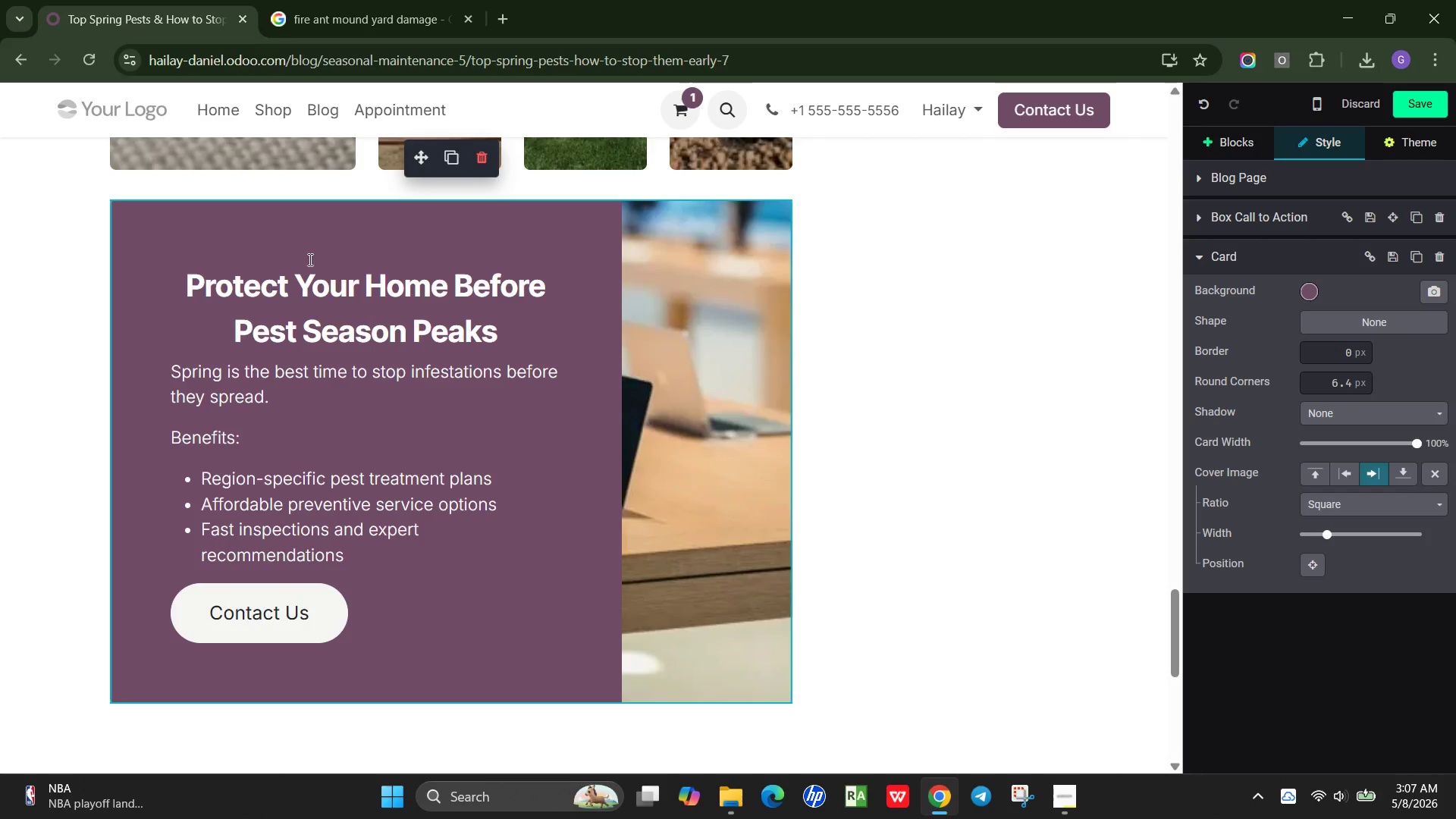 
left_click([370, 235])
 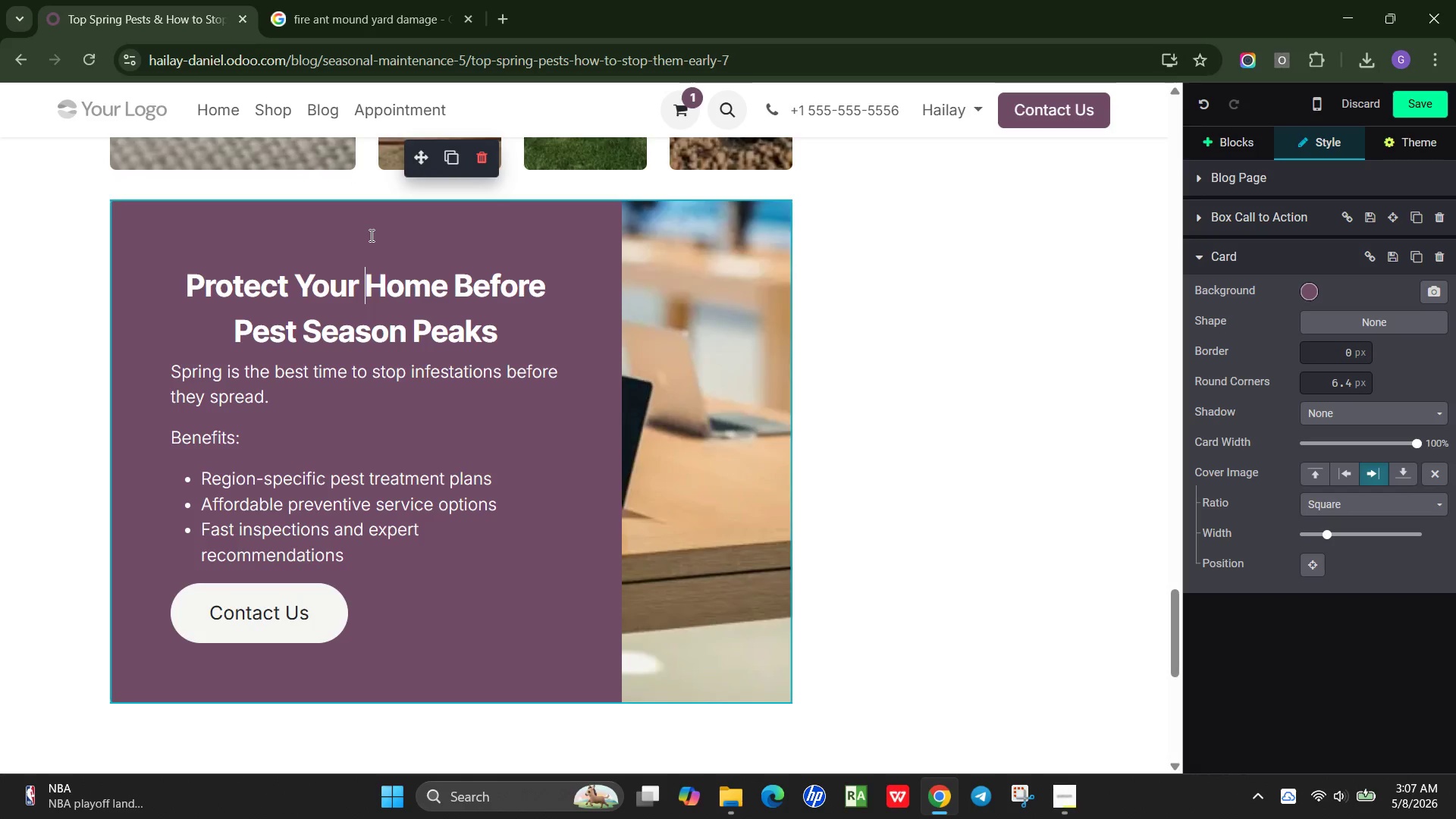 
wait(8.62)
 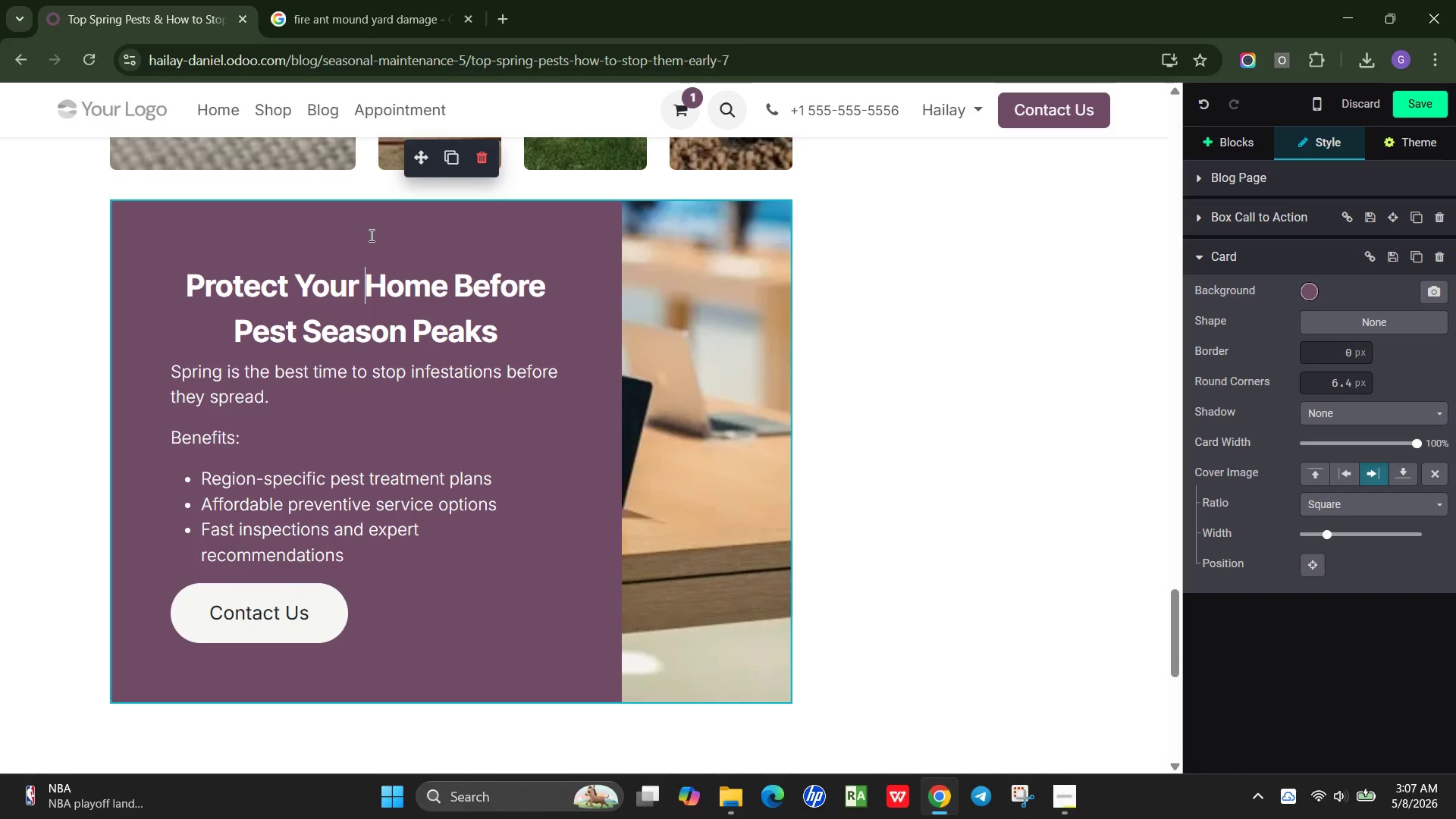 
left_click([342, 604])
 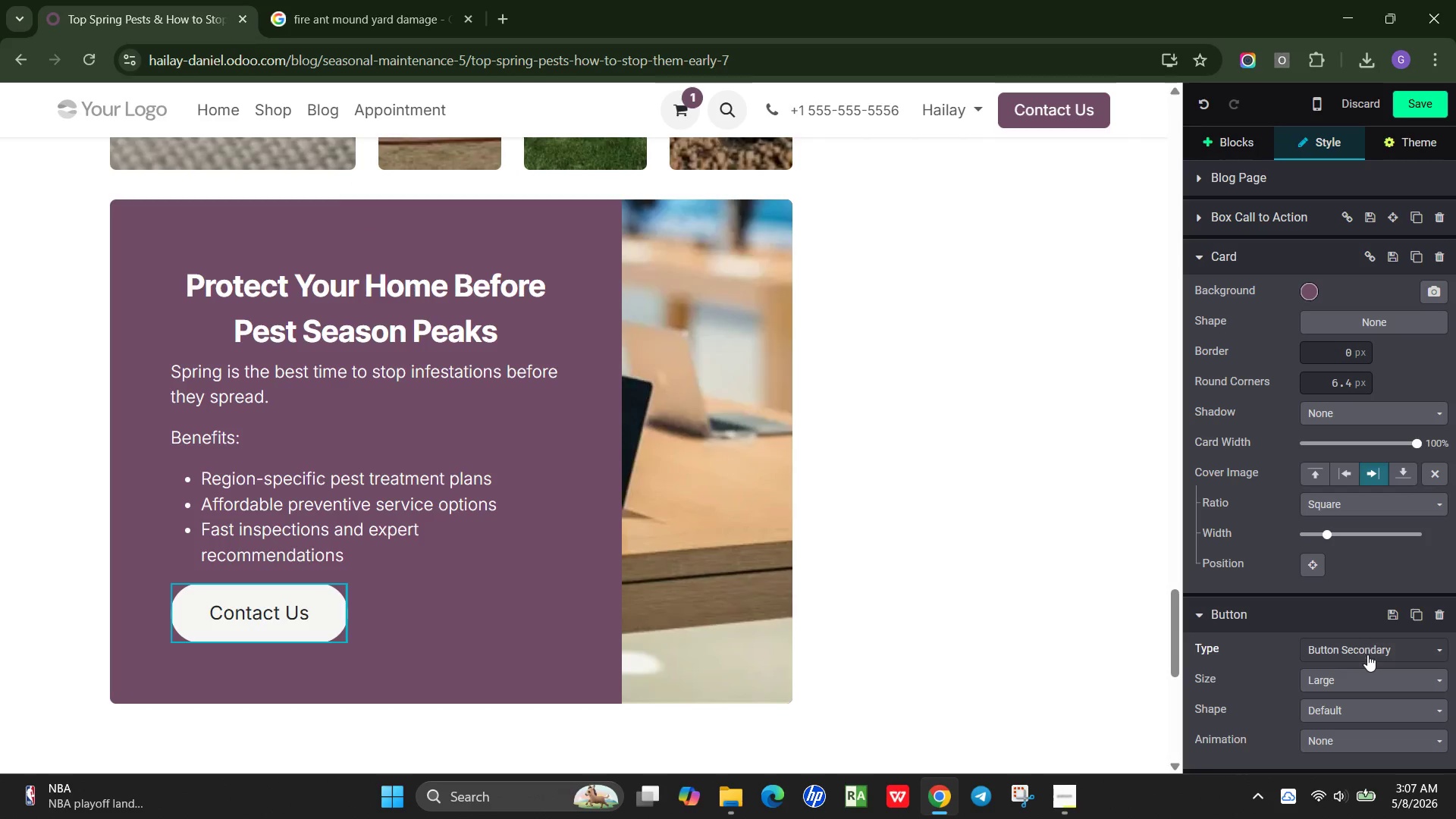 
scroll: coordinate [1334, 653], scroll_direction: down, amount: 3.0
 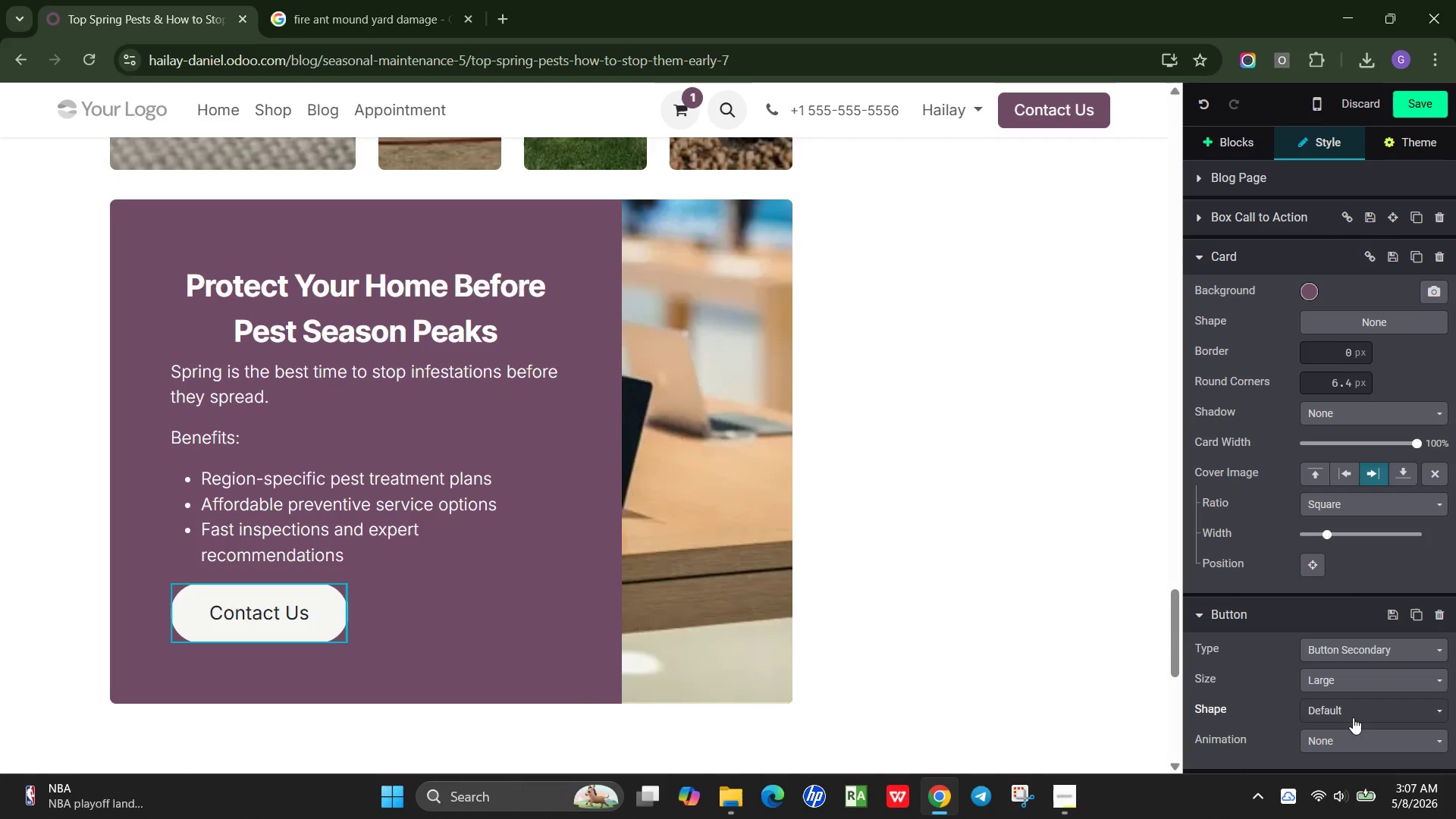 
wait(10.93)
 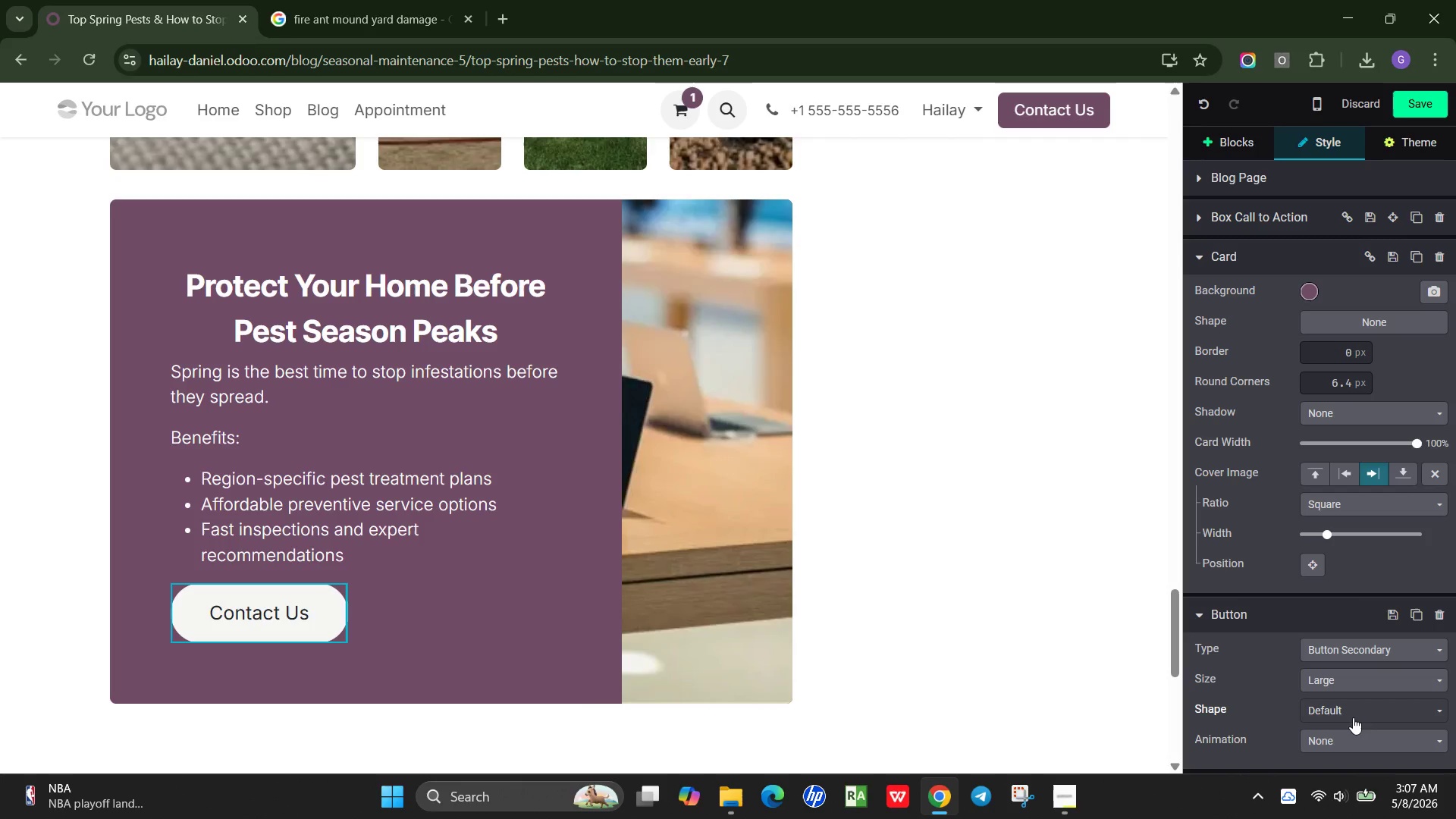 
left_click([1189, 216])
 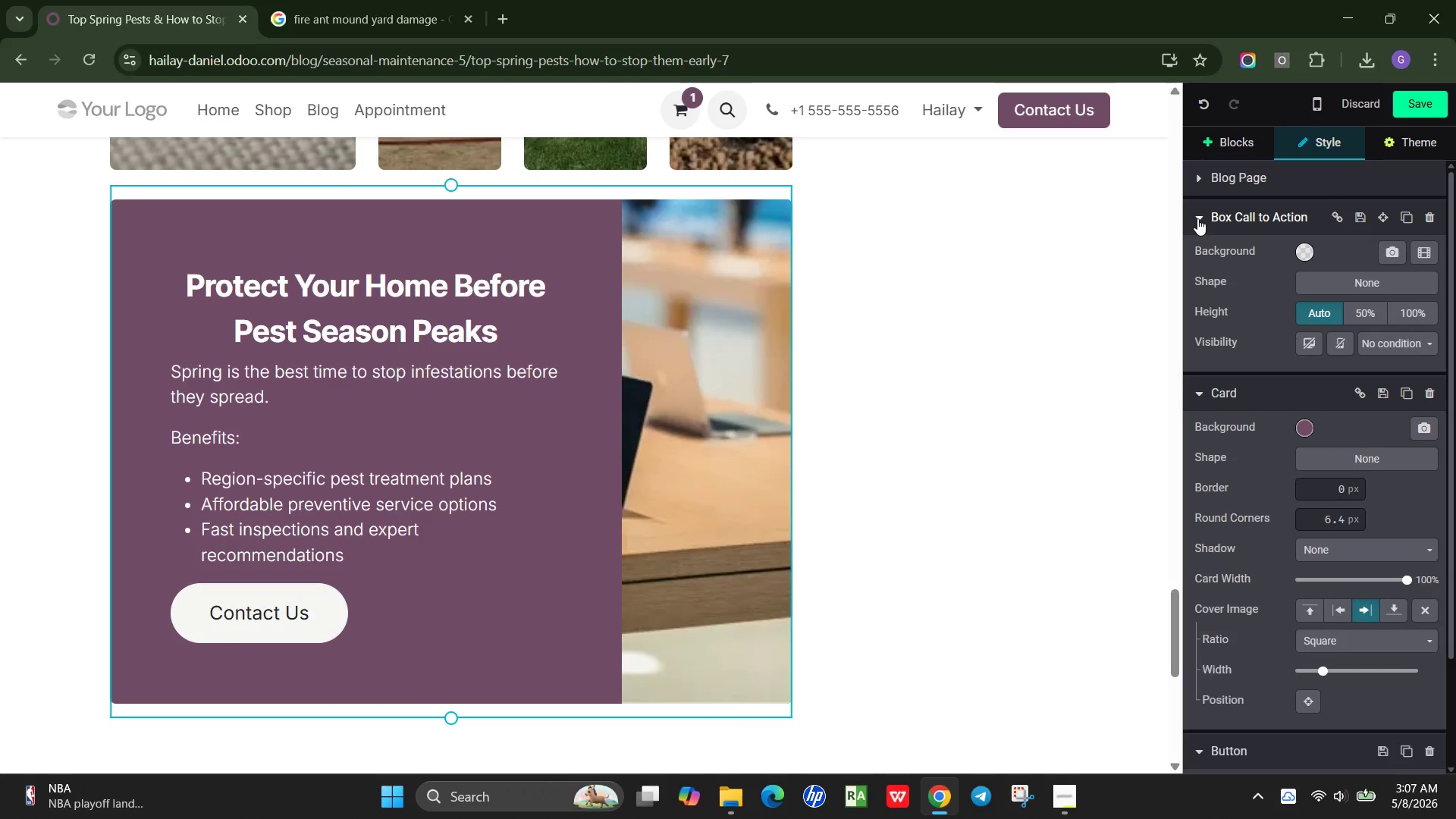 
left_click([1196, 219])
 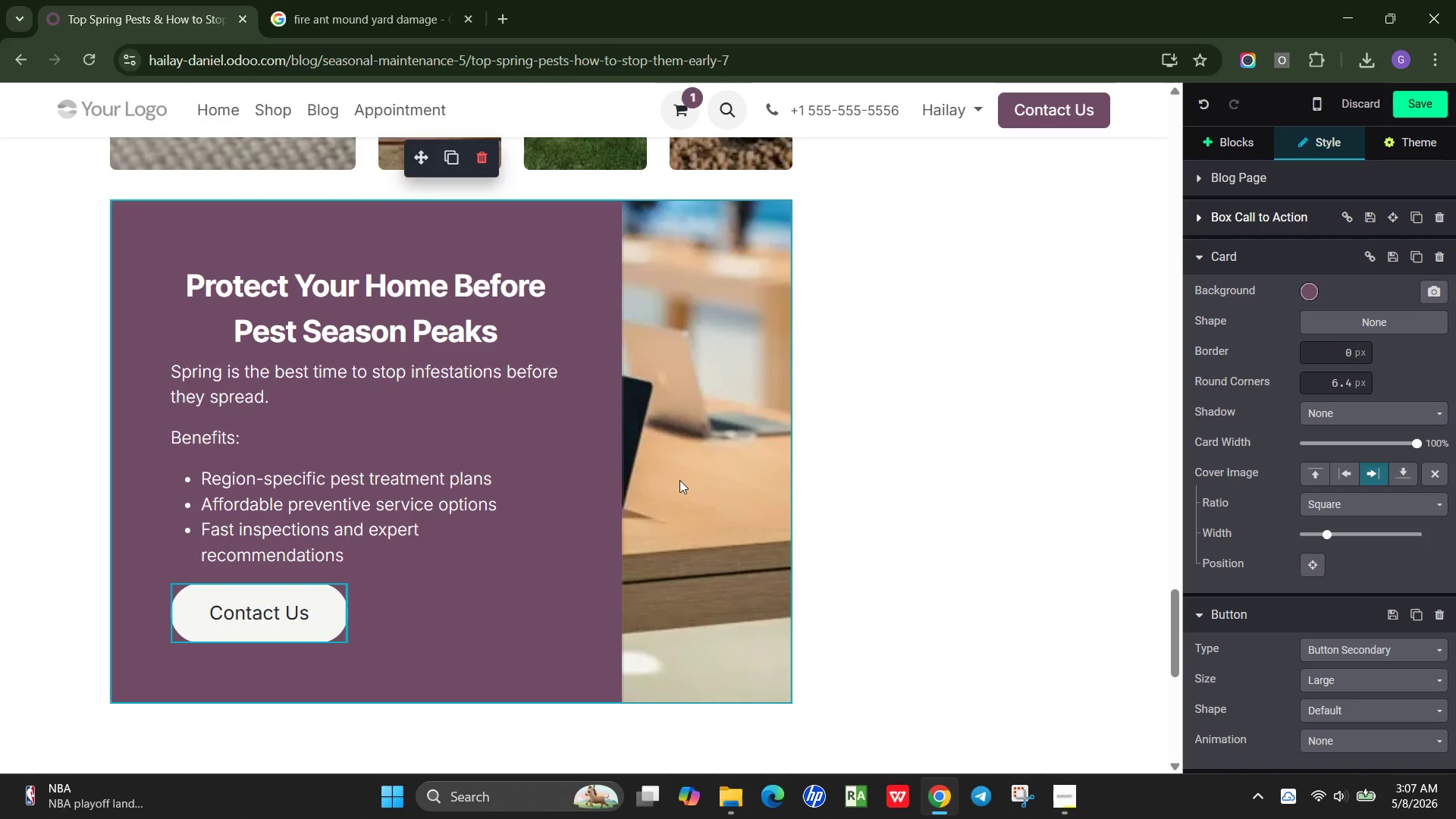 
left_click([682, 480])
 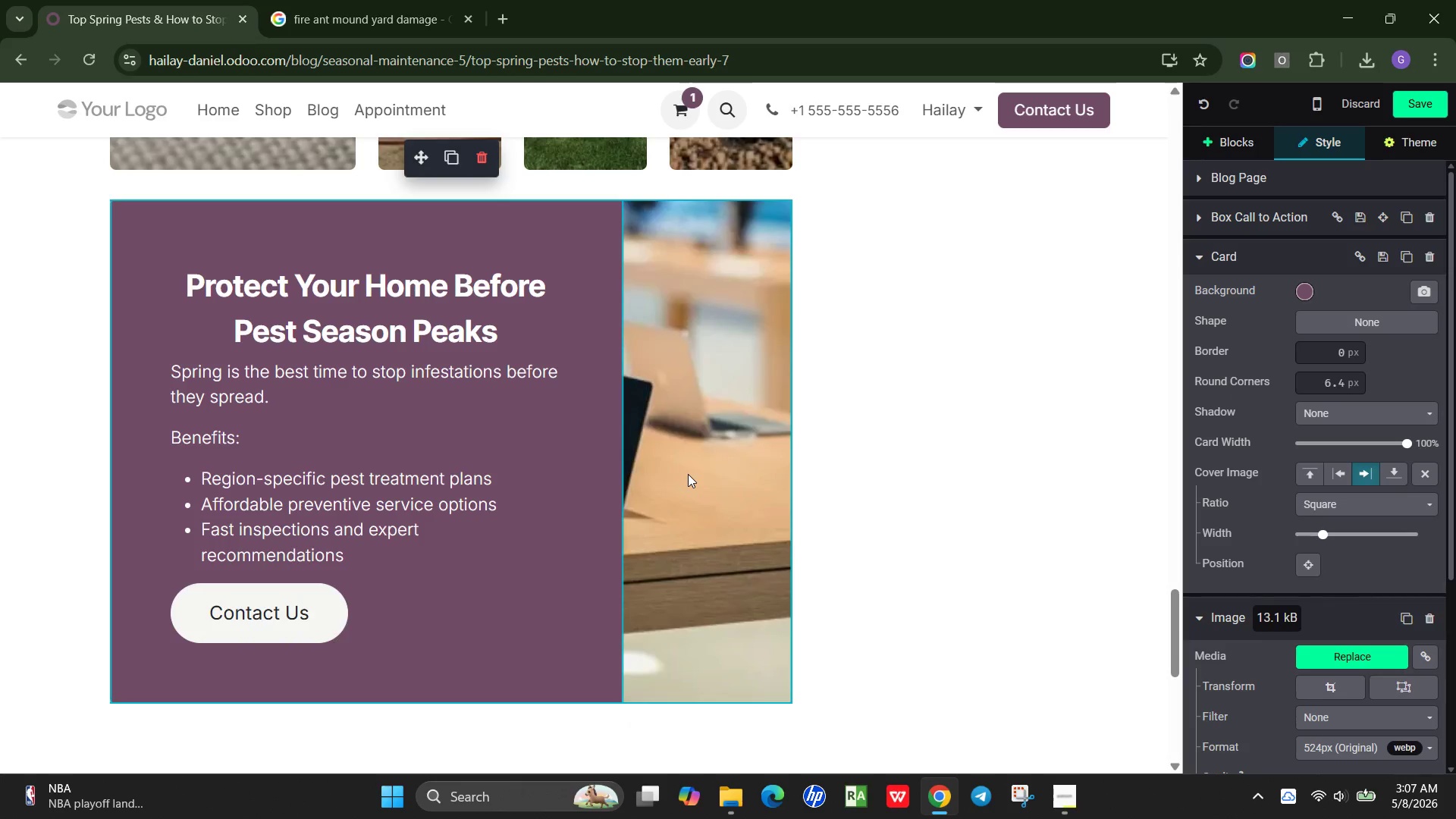 
wait(14.27)
 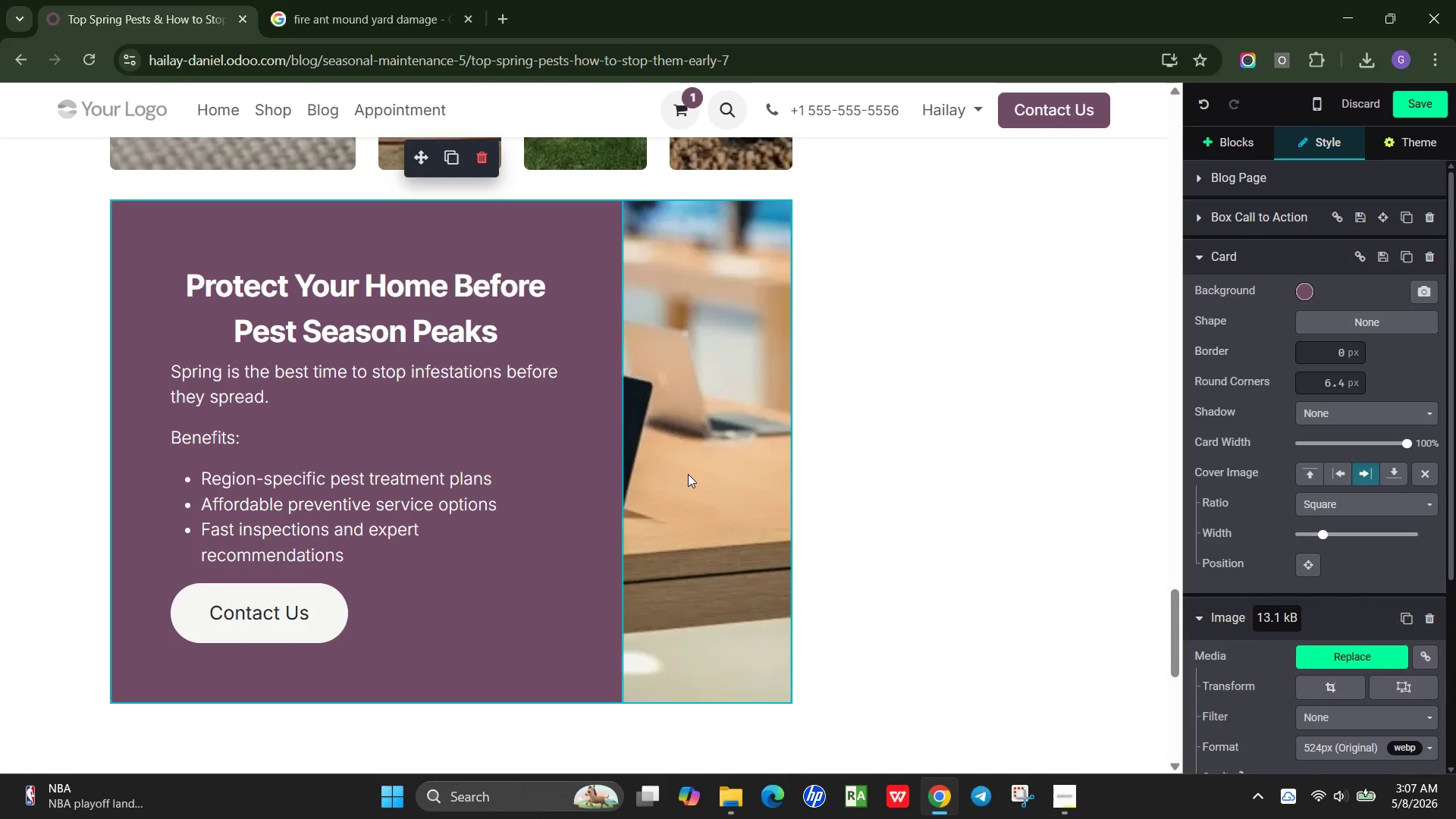 
scroll: coordinate [701, 482], scroll_direction: down, amount: 2.0
 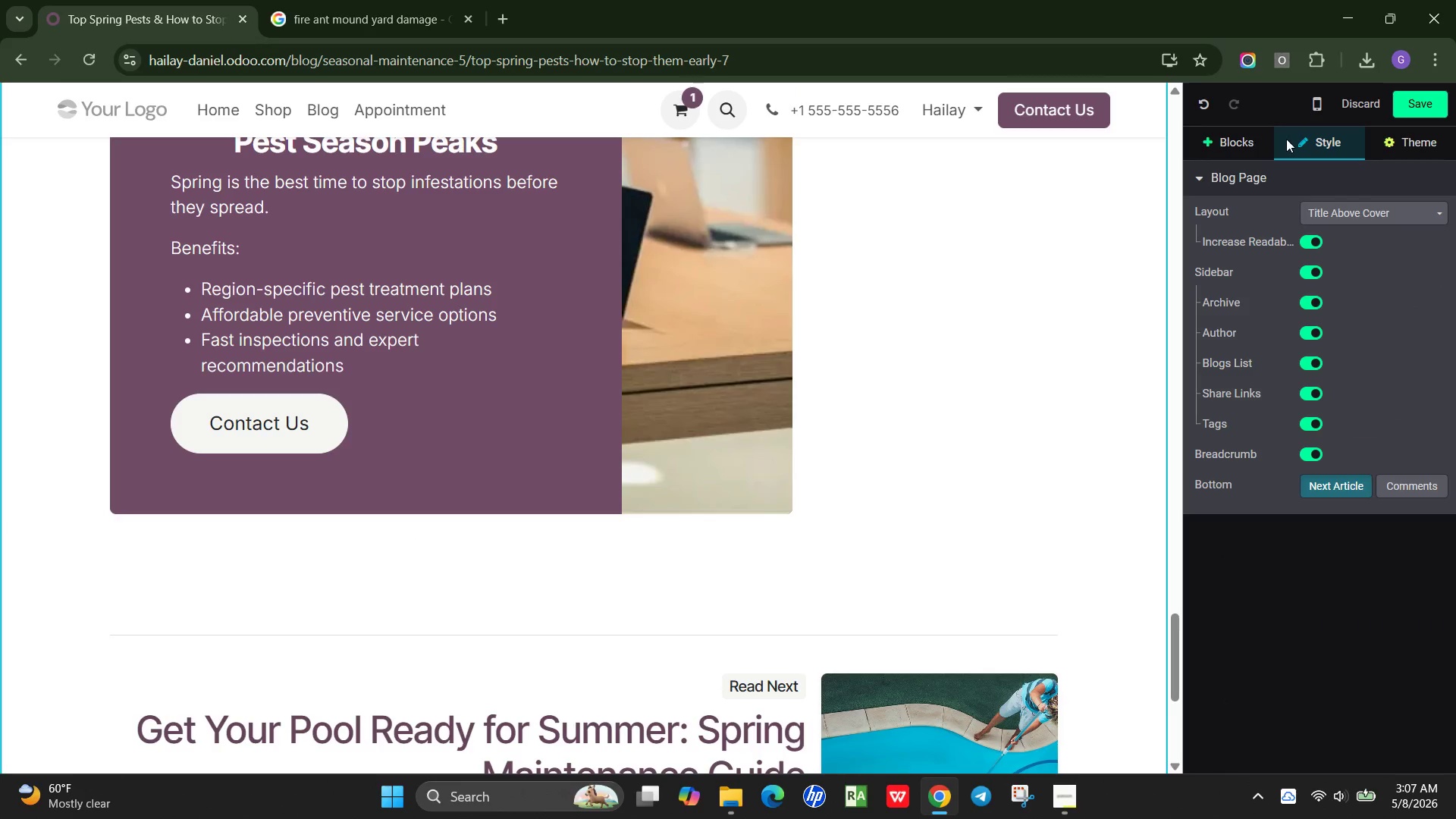 
left_click([1226, 133])
 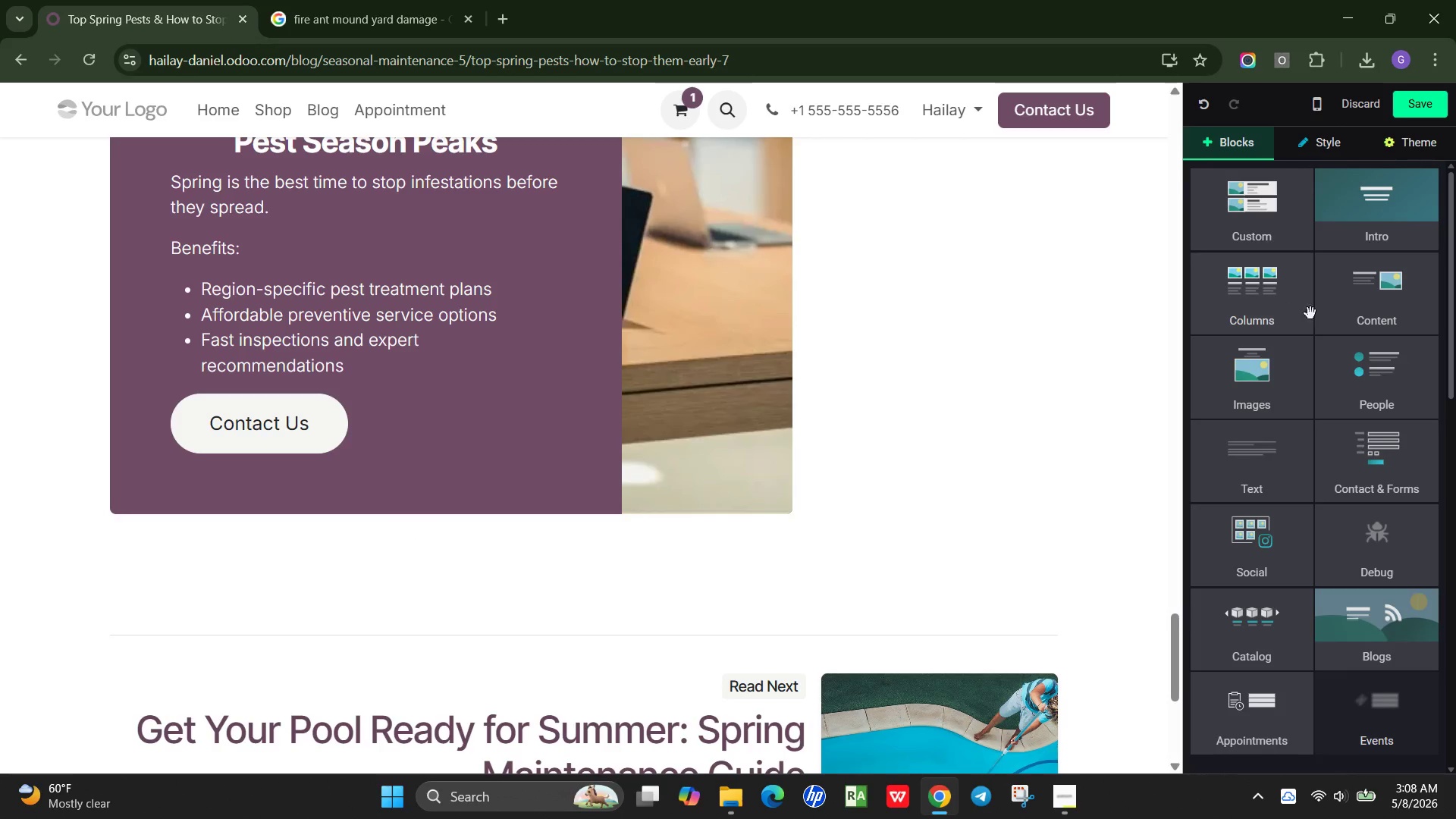 
left_click([1423, 320])
 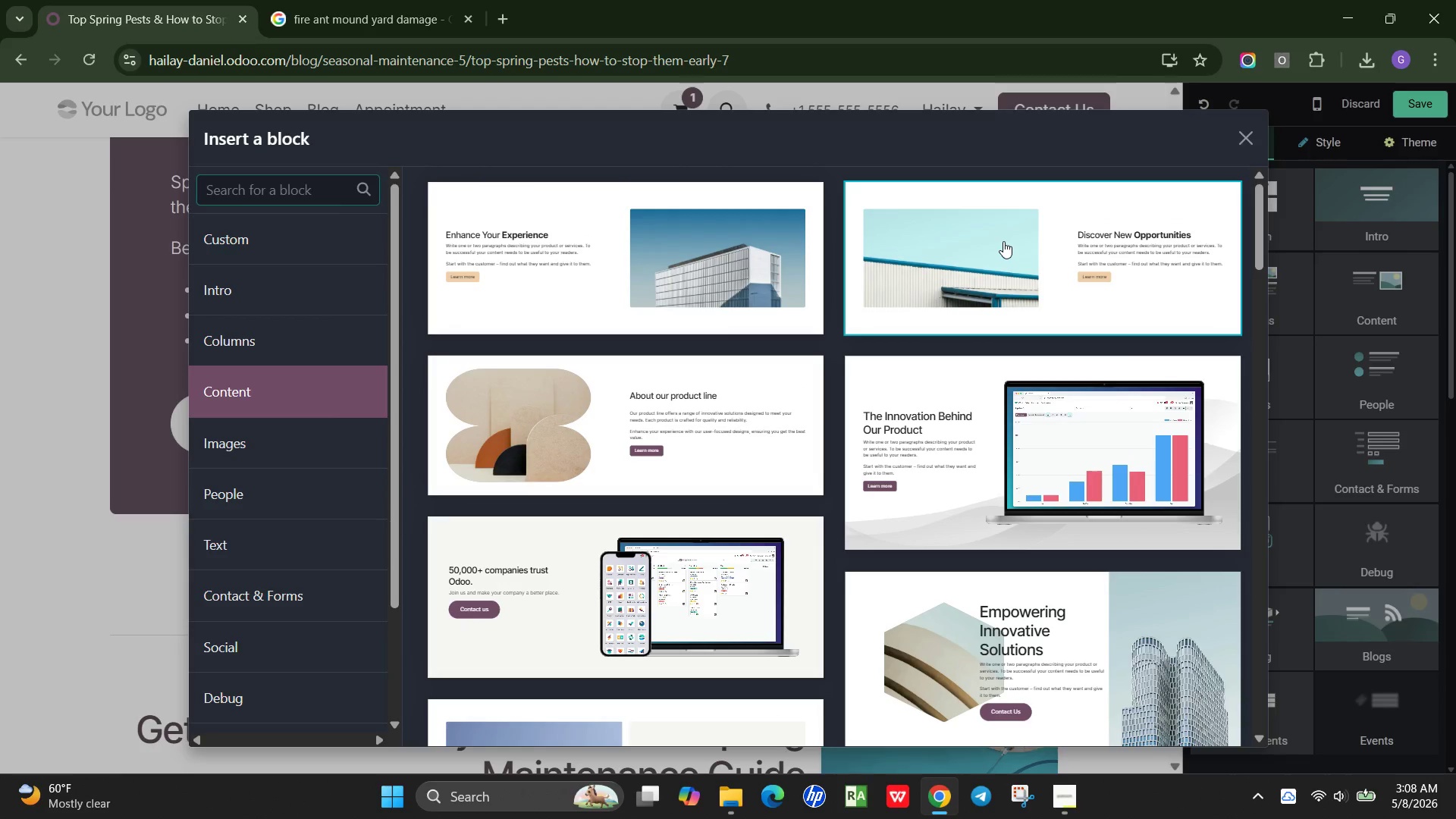 
type(new)
 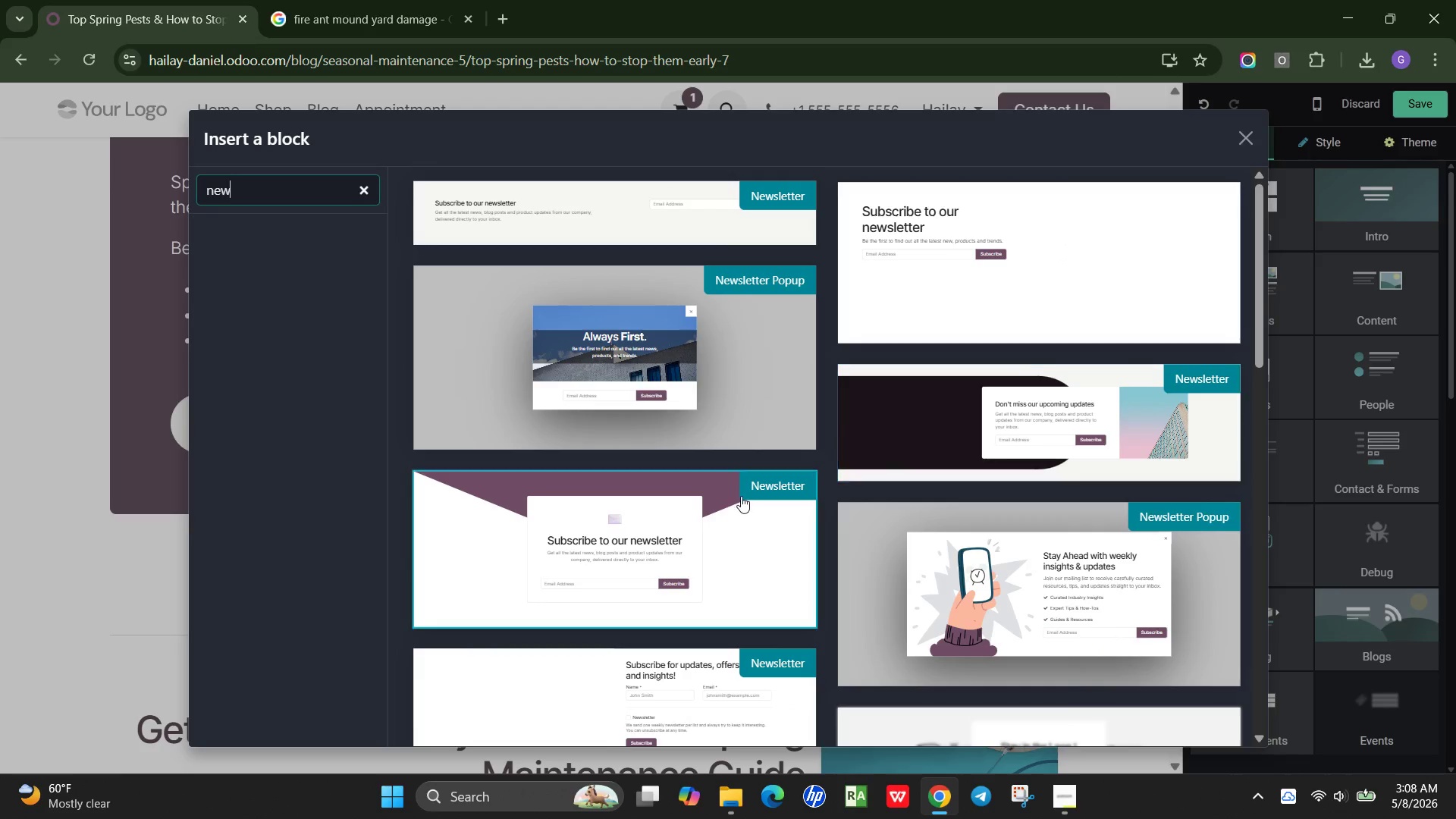 
left_click([707, 526])
 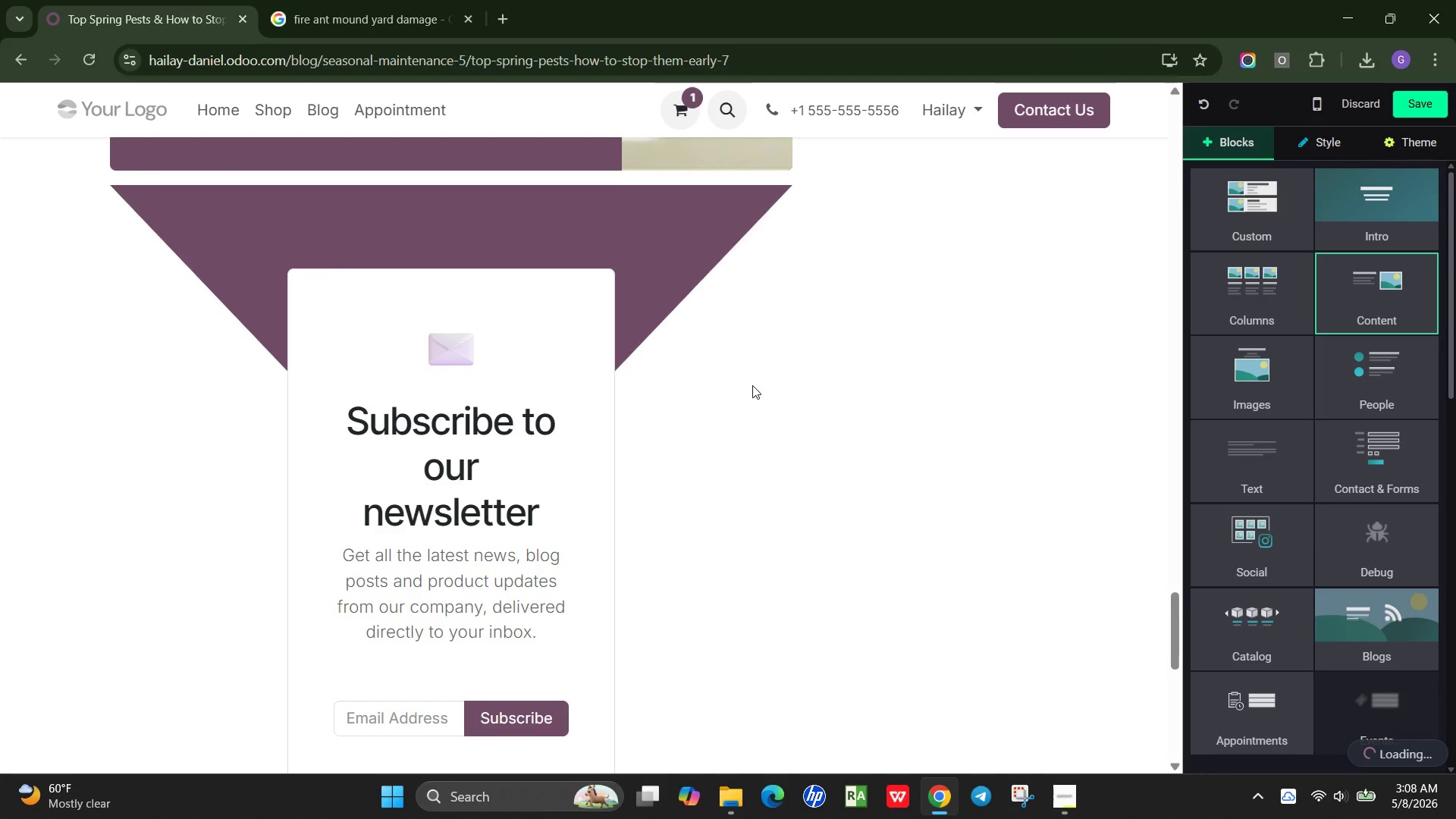 
scroll: coordinate [761, 394], scroll_direction: up, amount: 2.0
 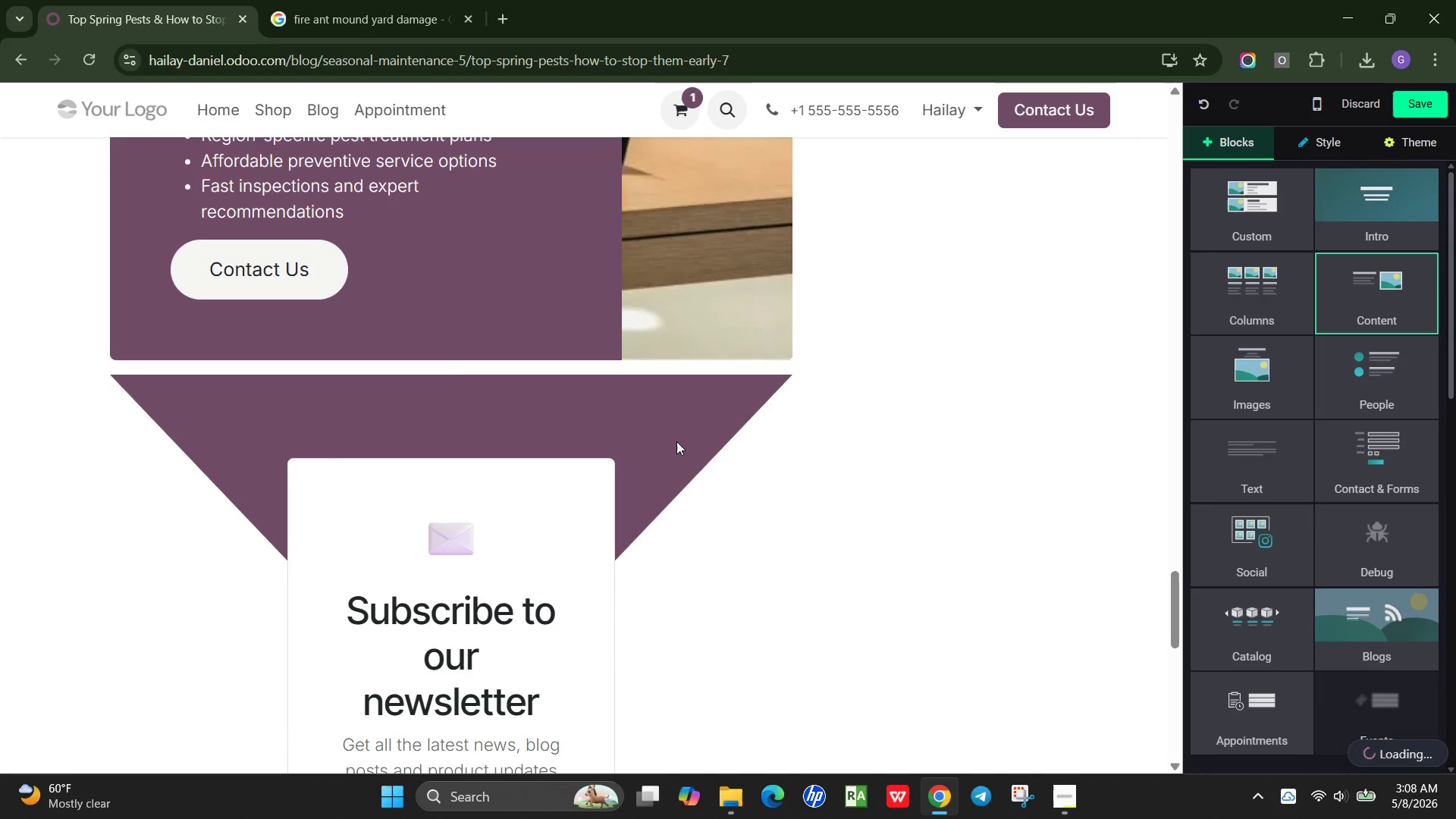 
left_click([676, 441])
 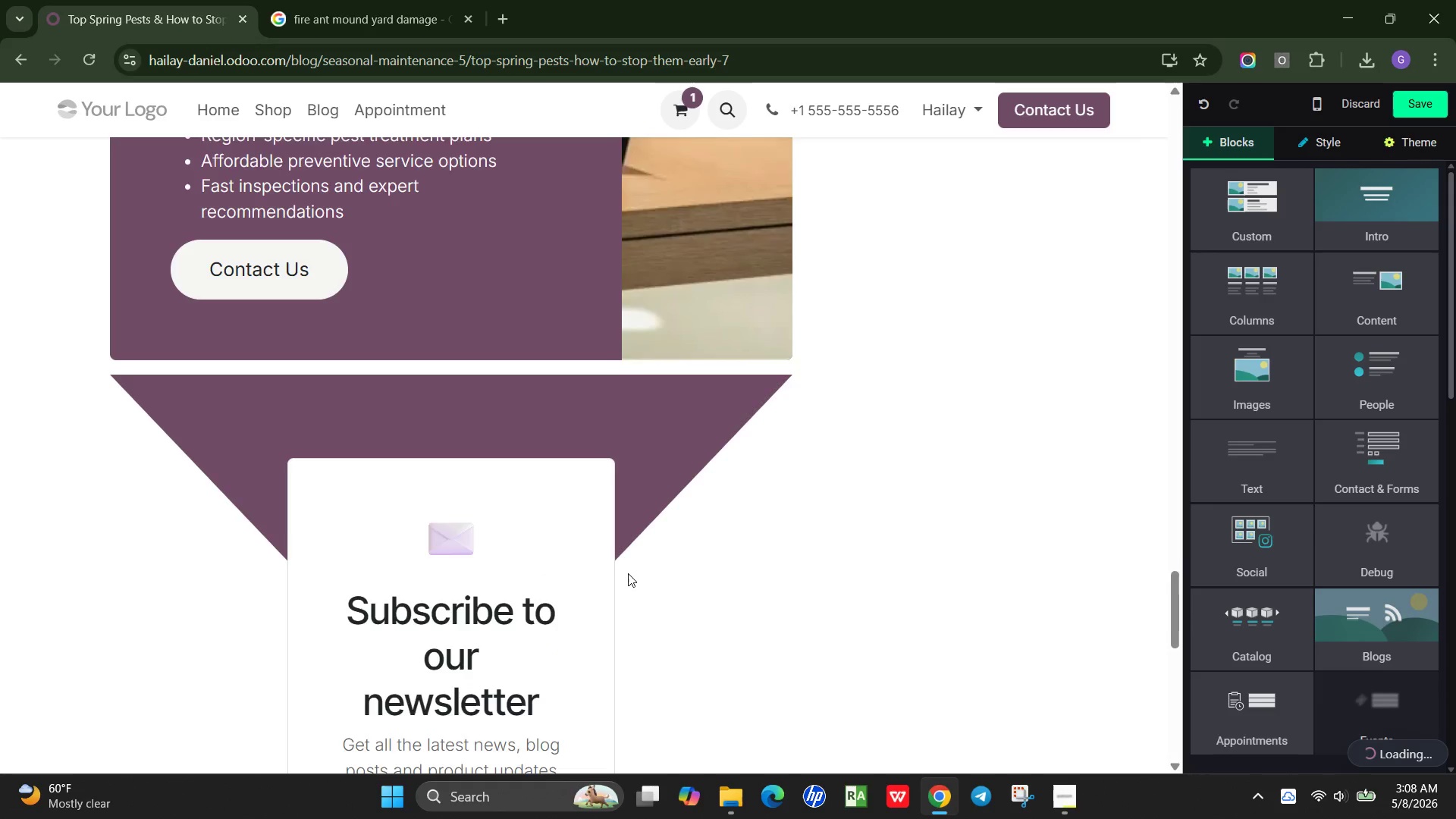 
scroll: coordinate [628, 573], scroll_direction: down, amount: 2.0
 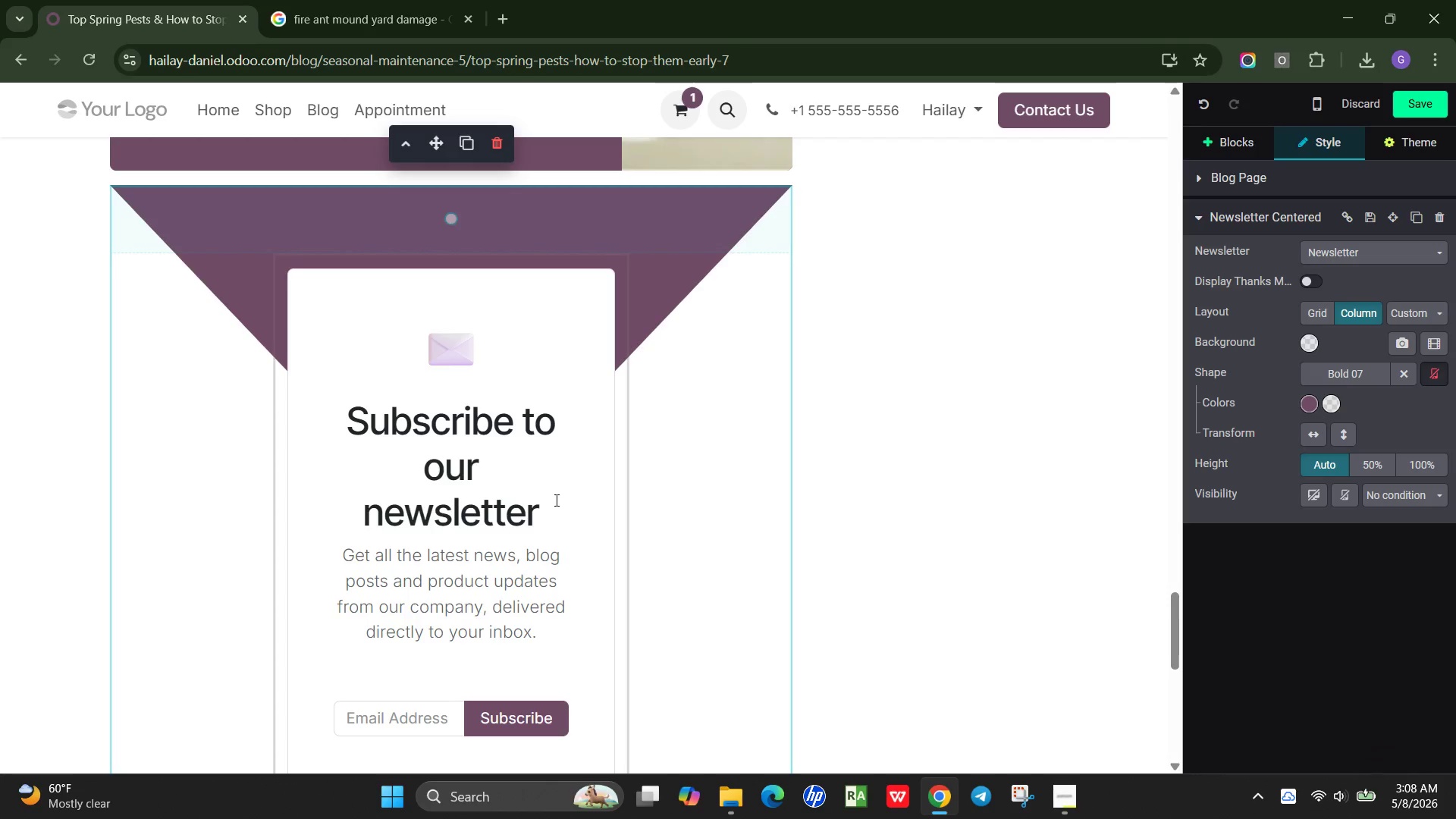 
left_click([559, 497])
 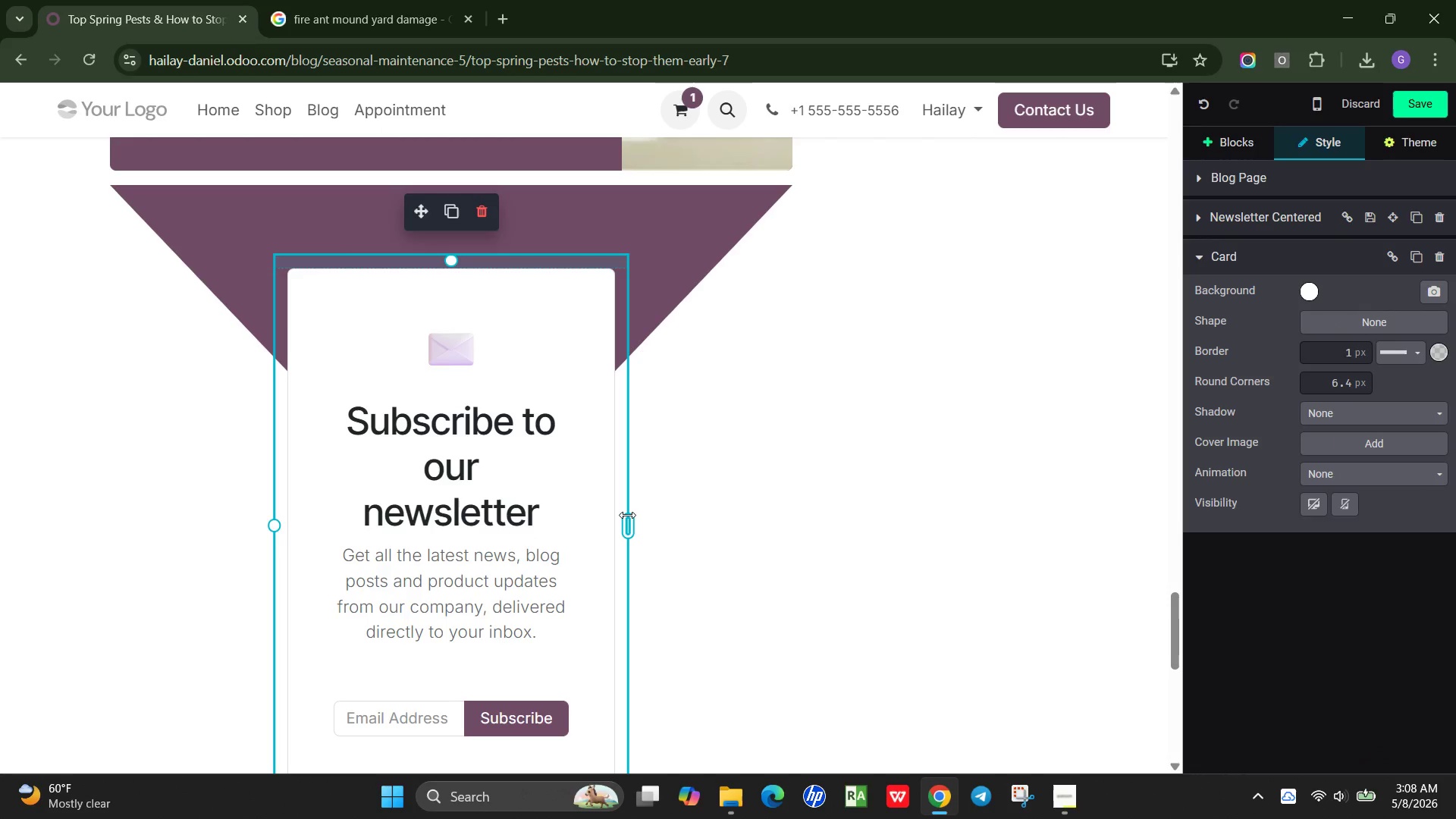 
left_click_drag(start_coordinate=[627, 515], to_coordinate=[764, 498])
 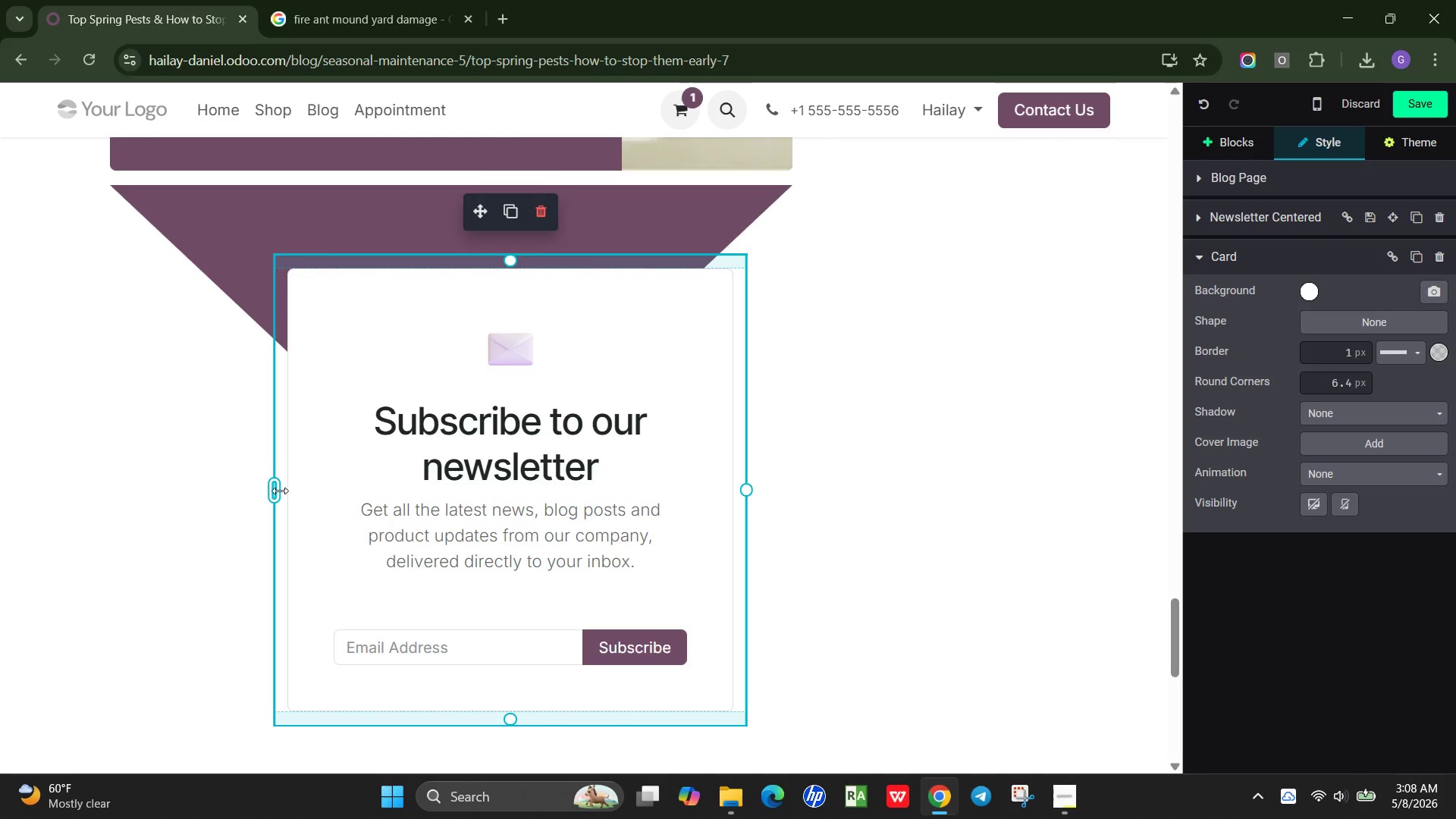 
left_click_drag(start_coordinate=[280, 491], to_coordinate=[177, 473])
 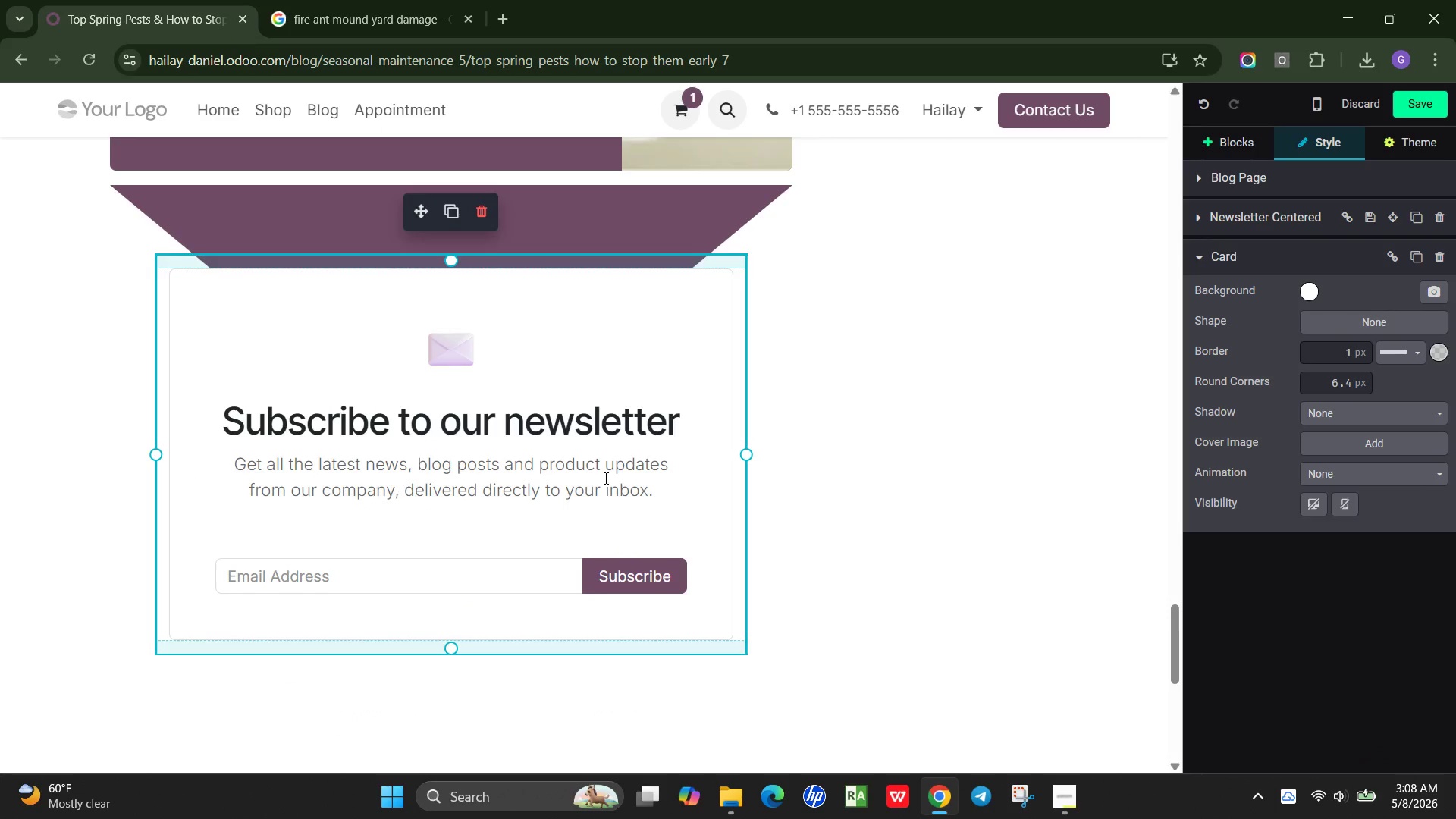 
scroll: coordinate [604, 478], scroll_direction: up, amount: 1.0
 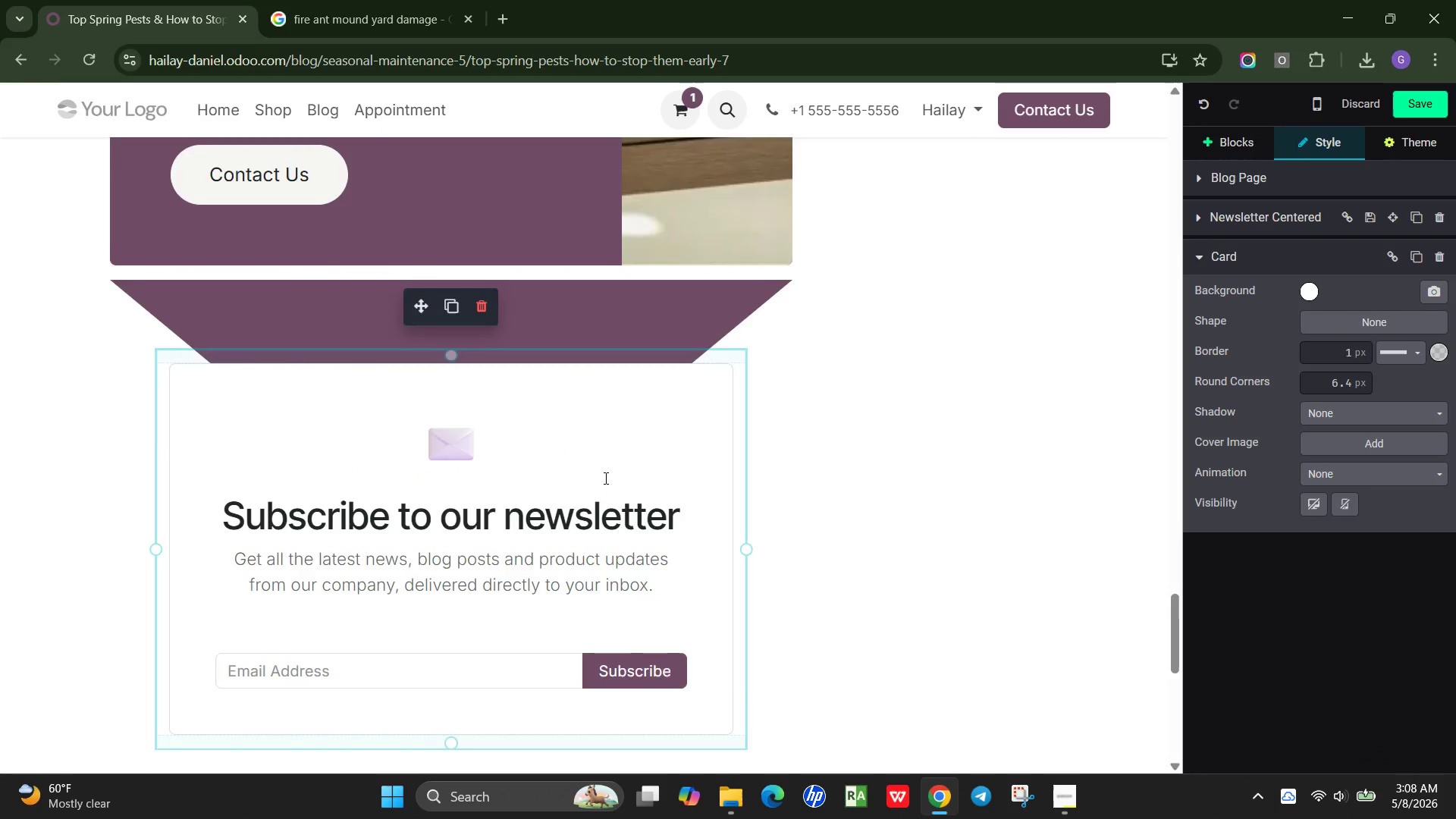 
scroll: coordinate [604, 478], scroll_direction: down, amount: 3.0
 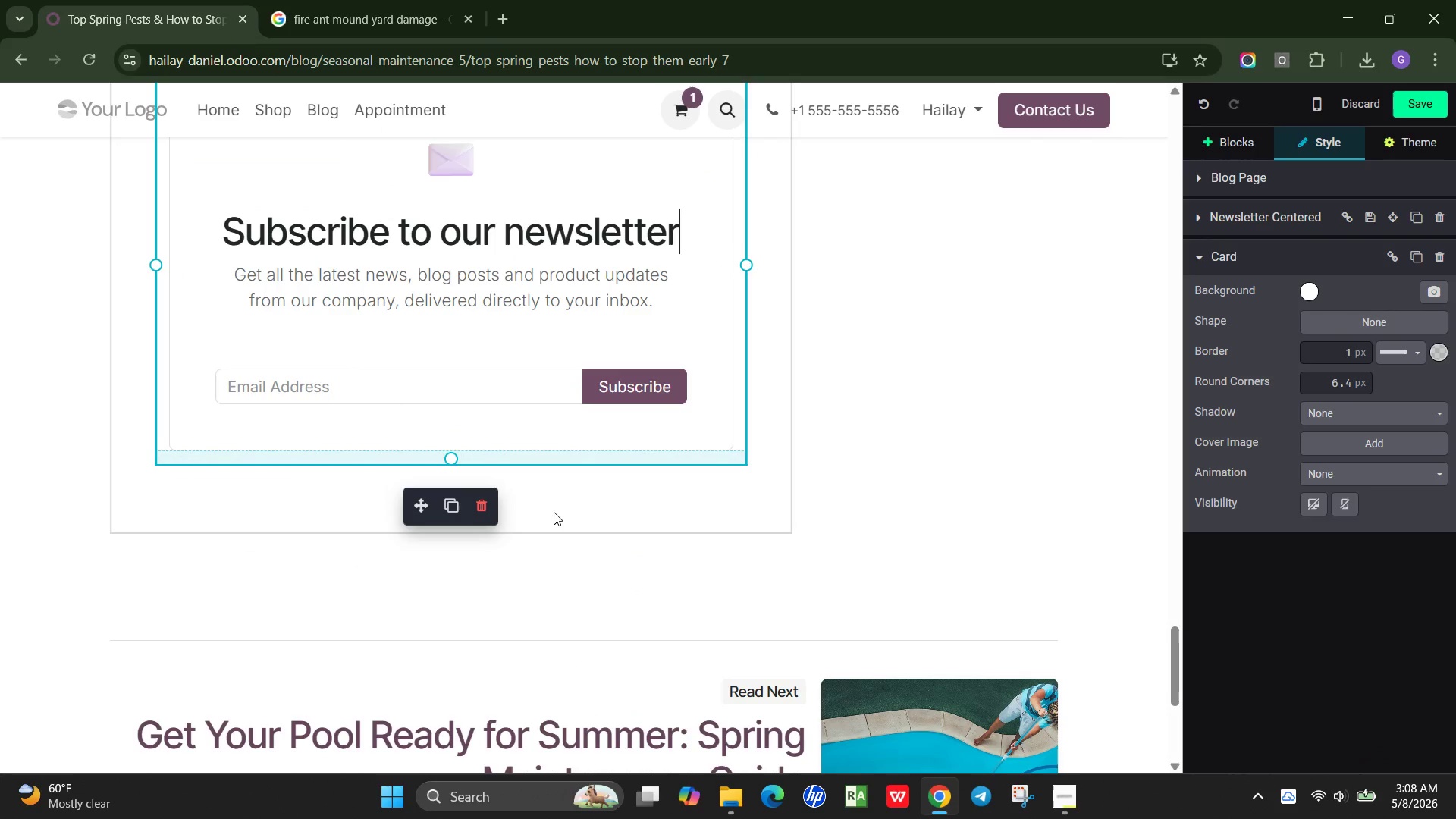 
left_click([573, 514])
 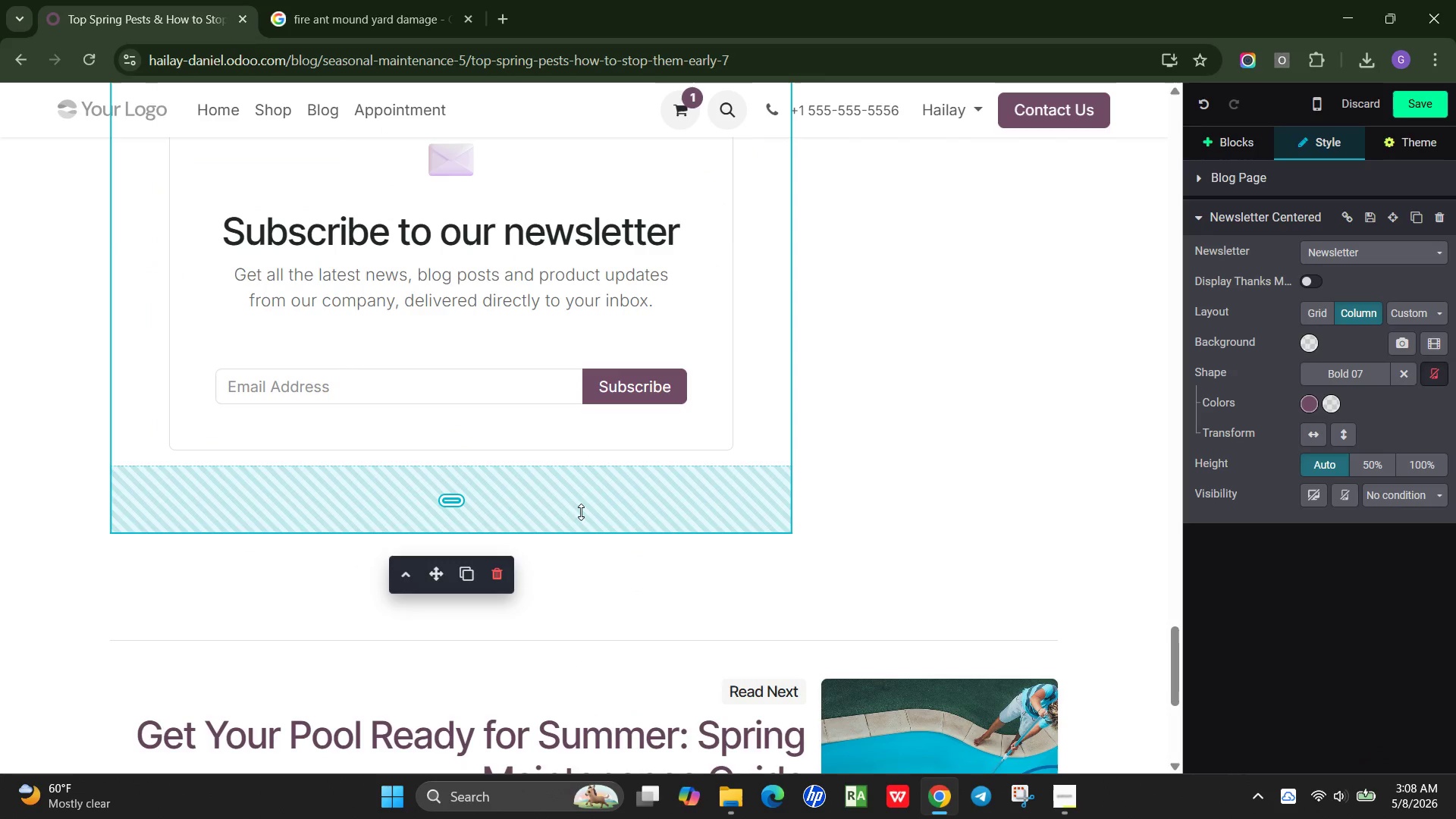 
left_click_drag(start_coordinate=[581, 512], to_coordinate=[590, 444])
 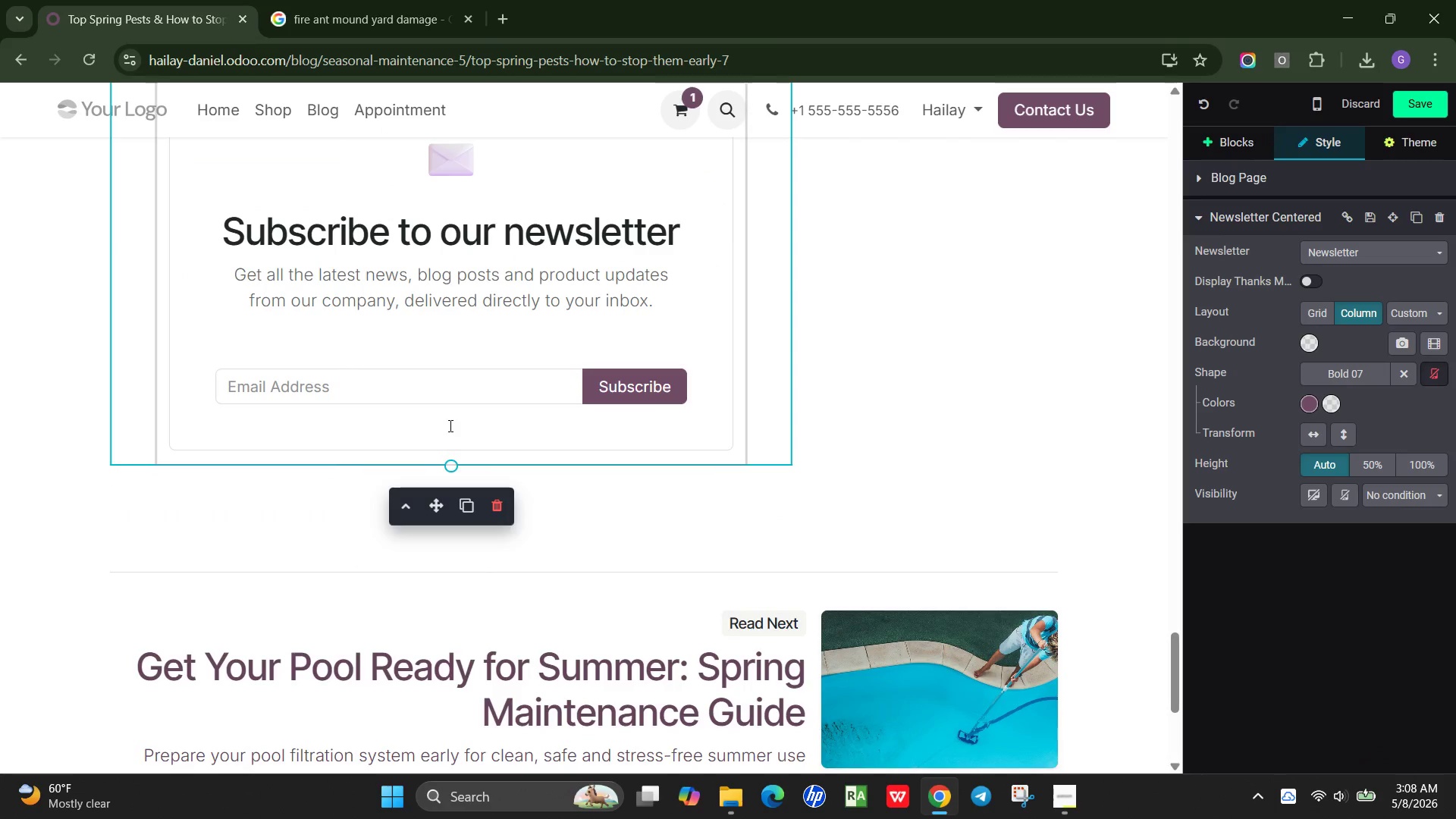 
left_click([449, 425])
 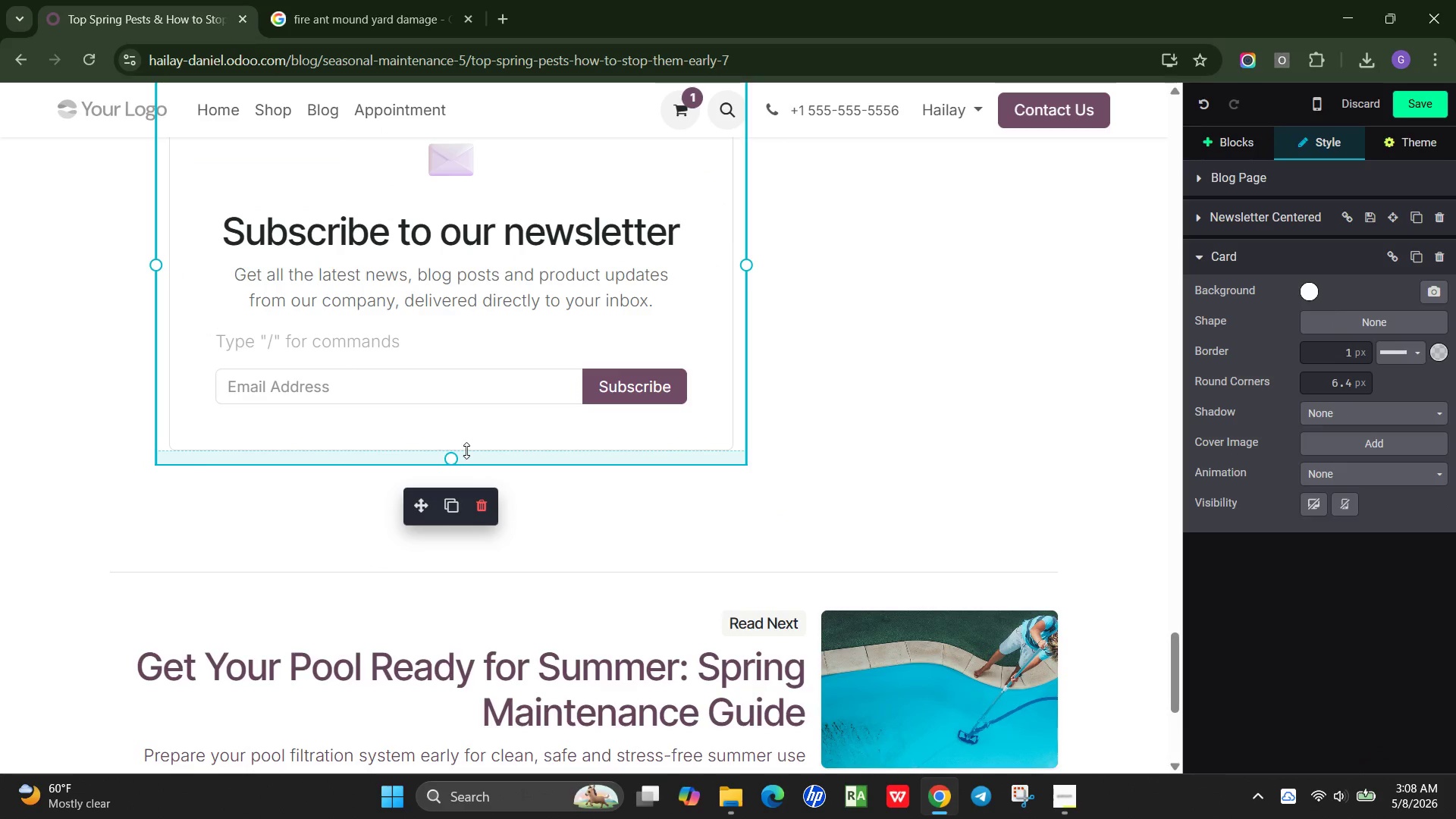 
left_click_drag(start_coordinate=[462, 453], to_coordinate=[468, 444])
 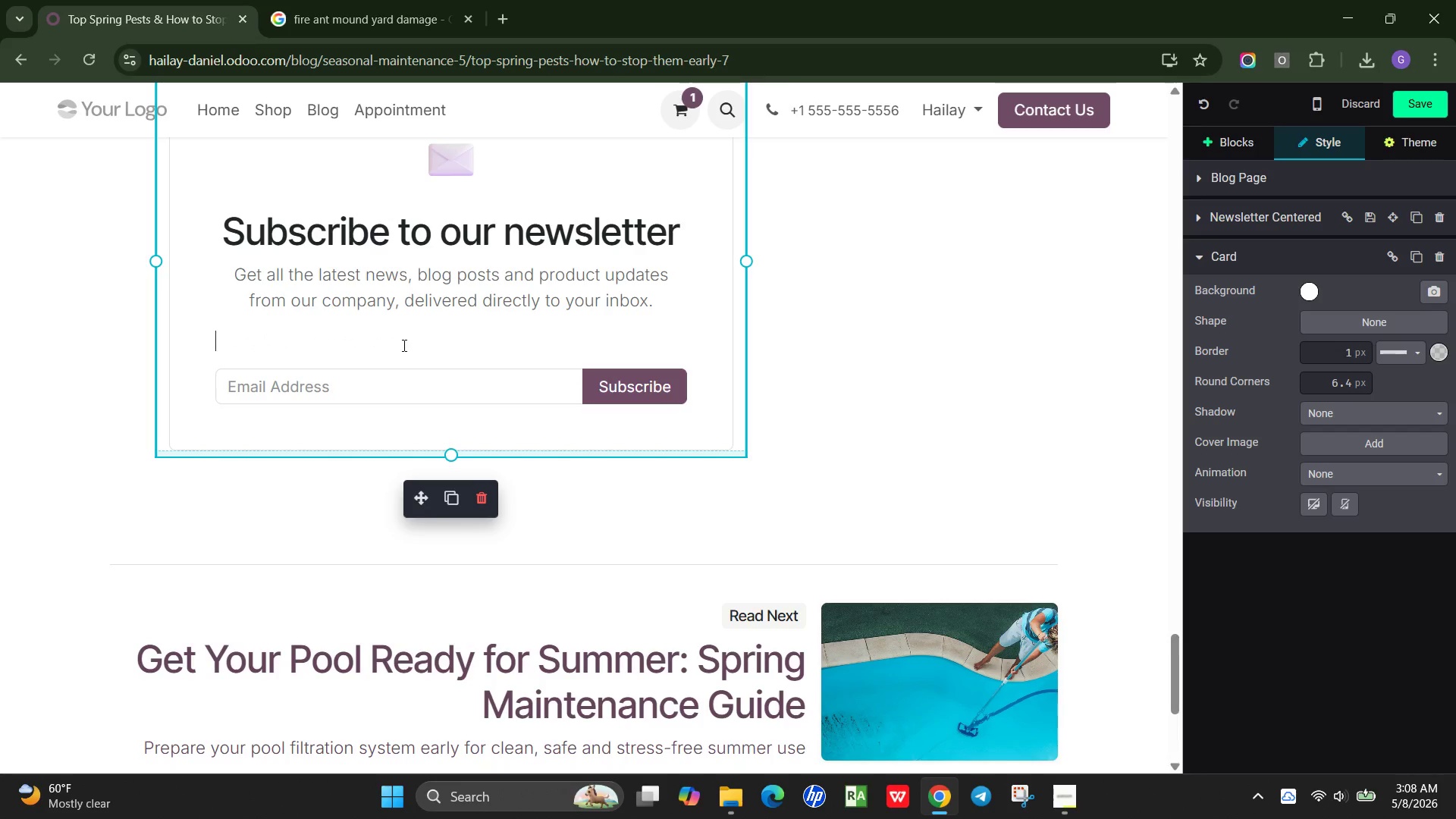 
left_click([410, 340])
 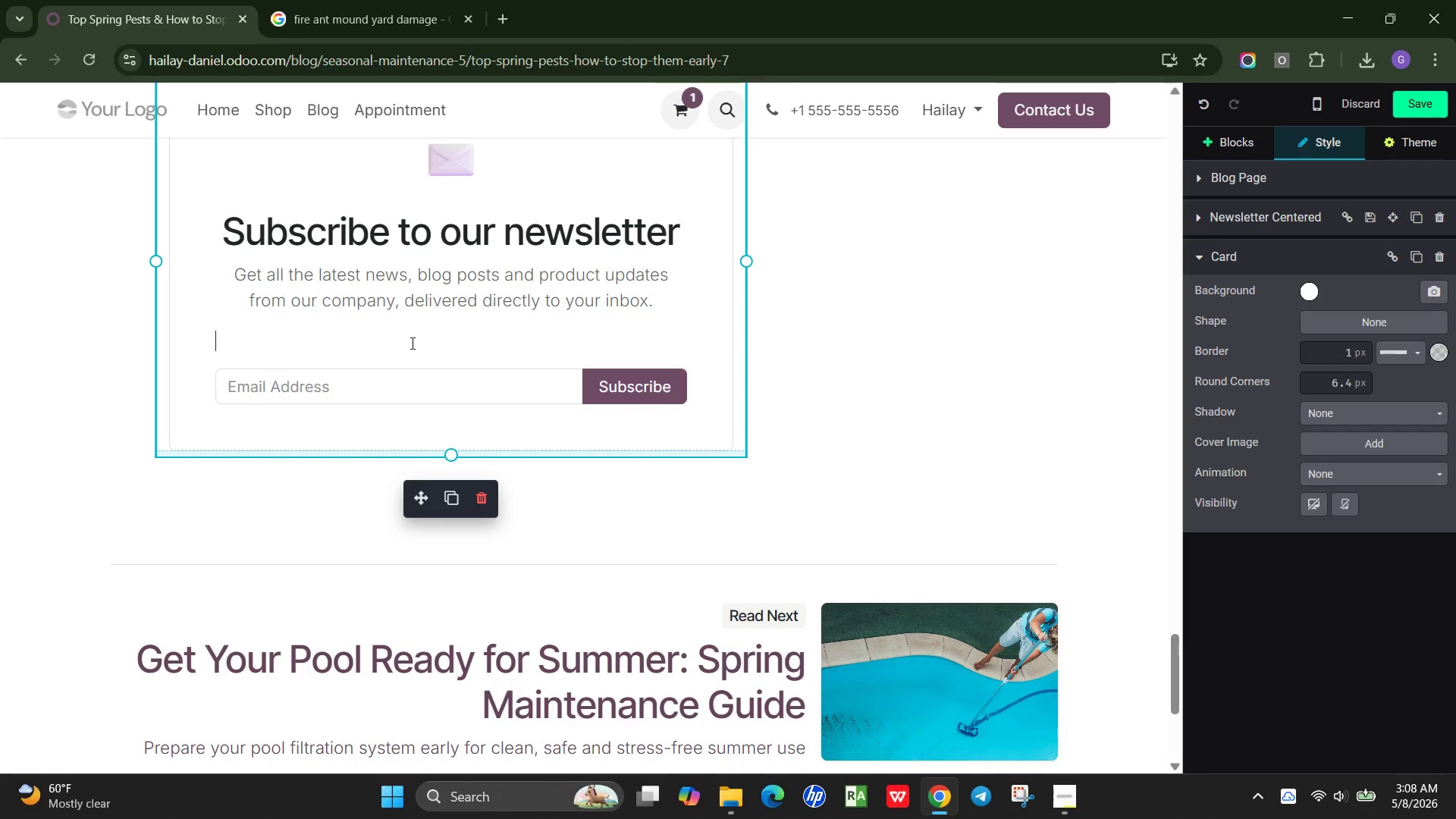 
wait(31.94)
 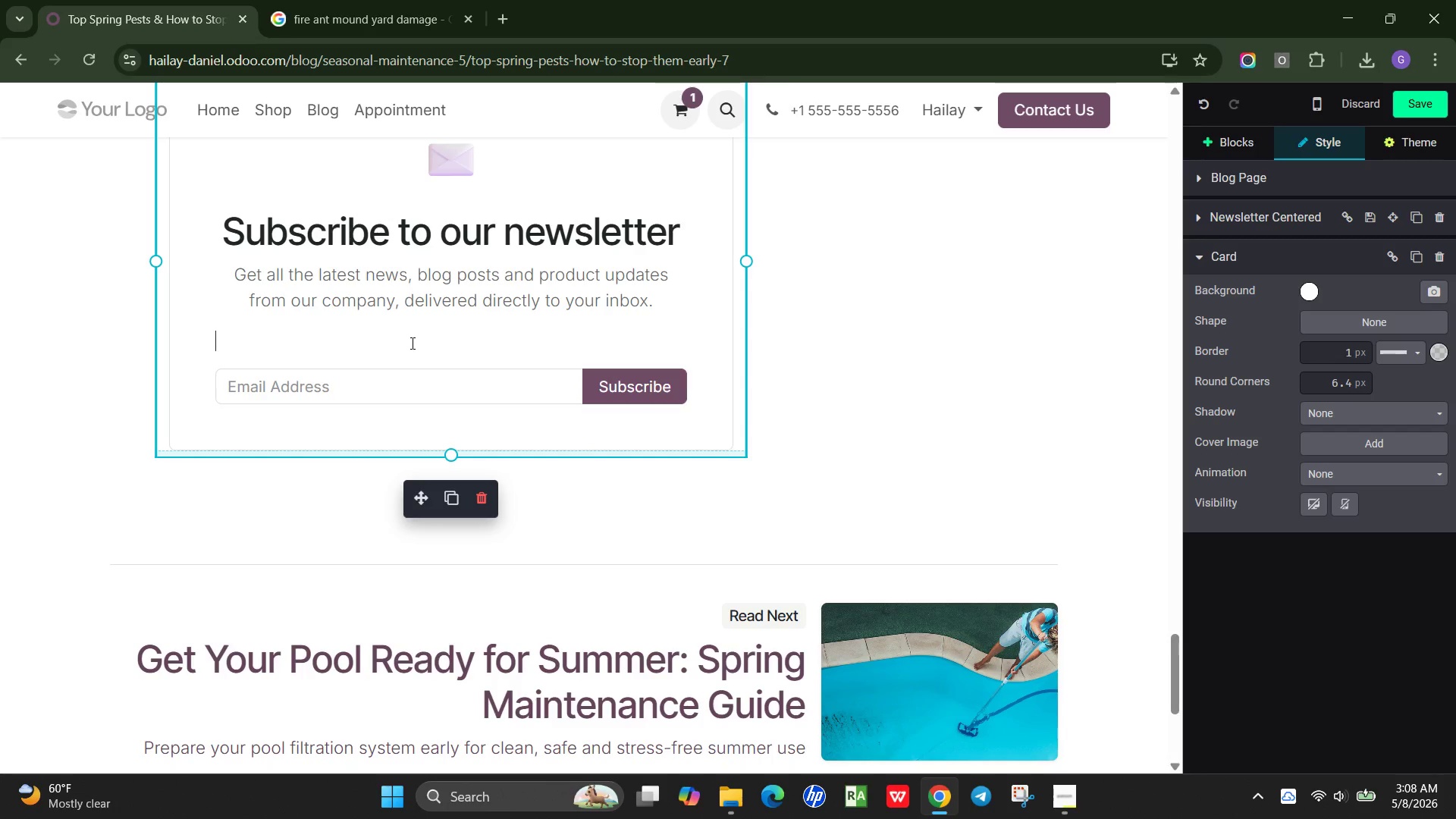 
scroll: coordinate [414, 271], scroll_direction: up, amount: 2.0
 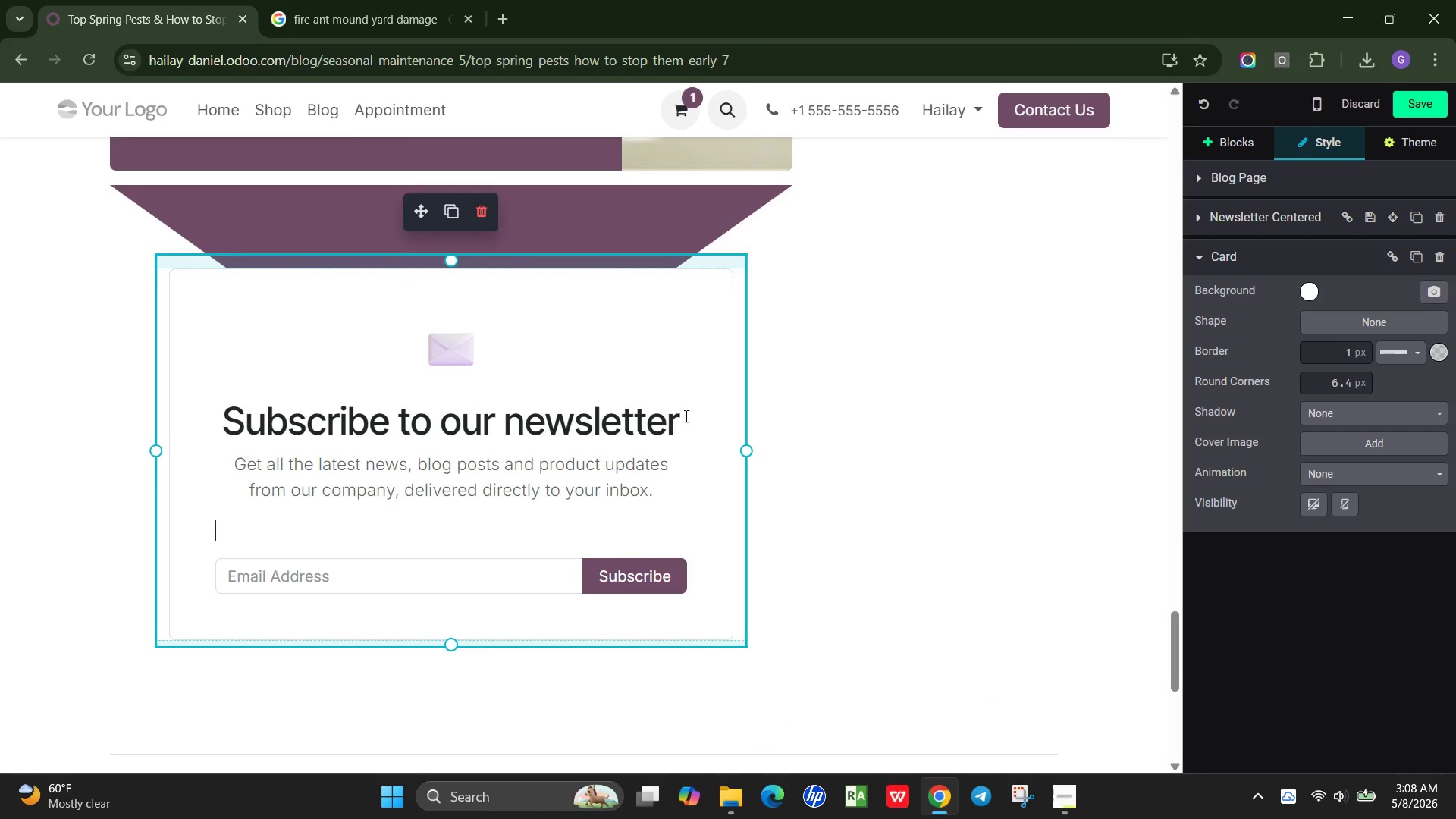 
left_click_drag(start_coordinate=[685, 416], to_coordinate=[231, 429])
 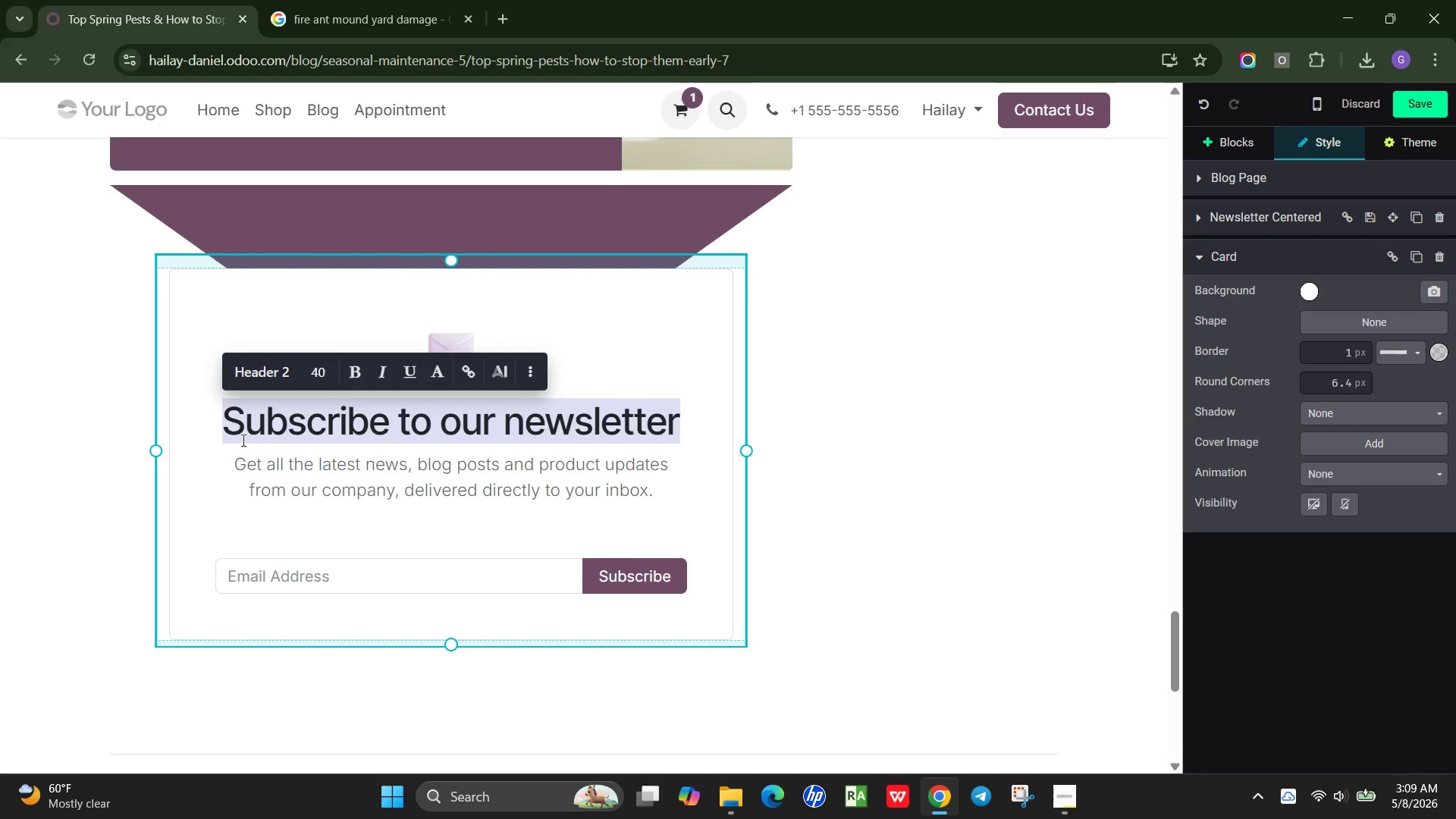 
type(Stay on)
key(Backspace)
key(Backspace)
type(One Step Ahead of Seasonal Pests)
 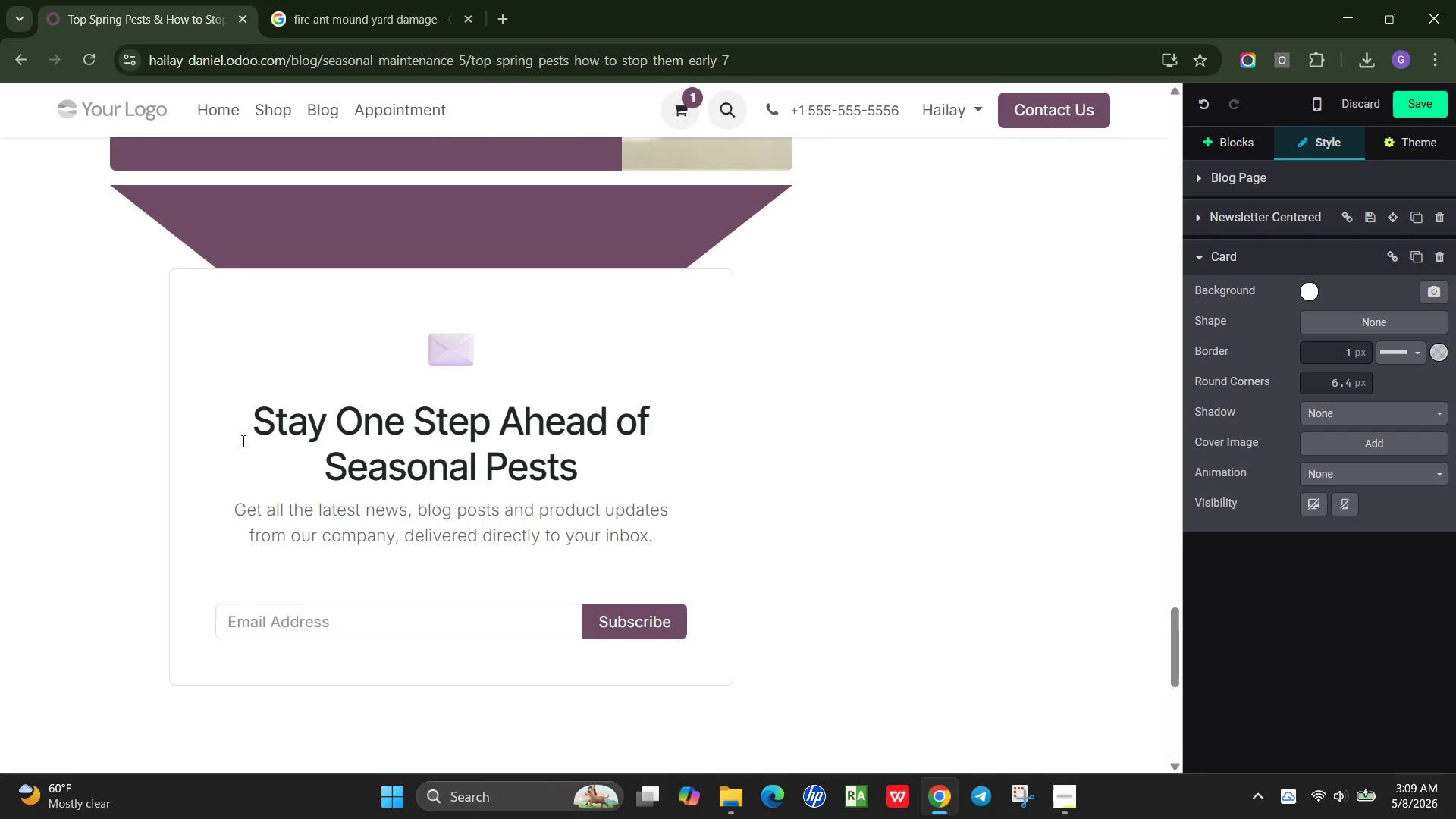 
left_click_drag(start_coordinate=[662, 540], to_coordinate=[235, 518])
 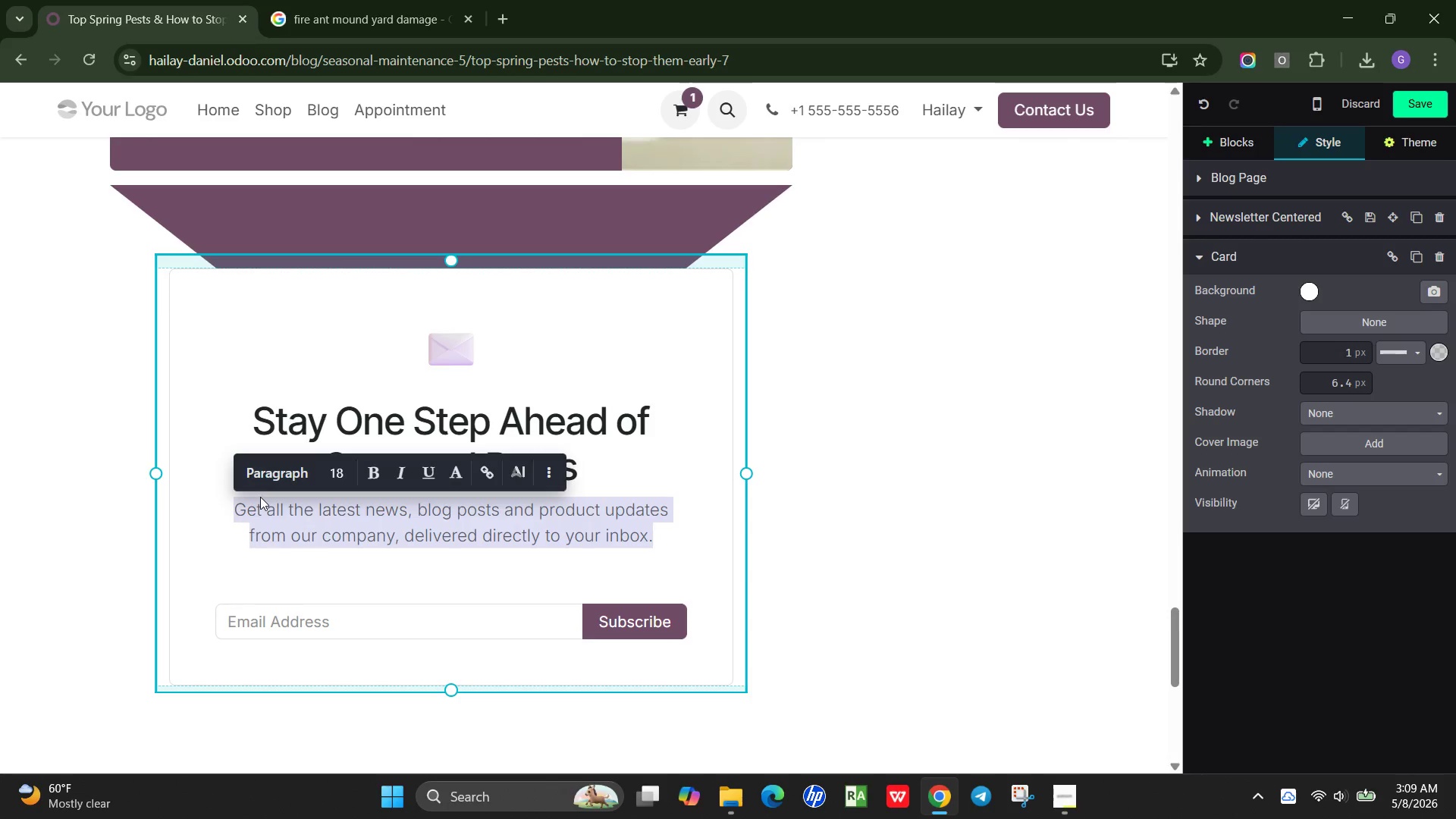 
type(Sb)
key(Backspace)
type(ubscribe for pest prevention tips, maintenance remindrs, and seasonal home care updates)
 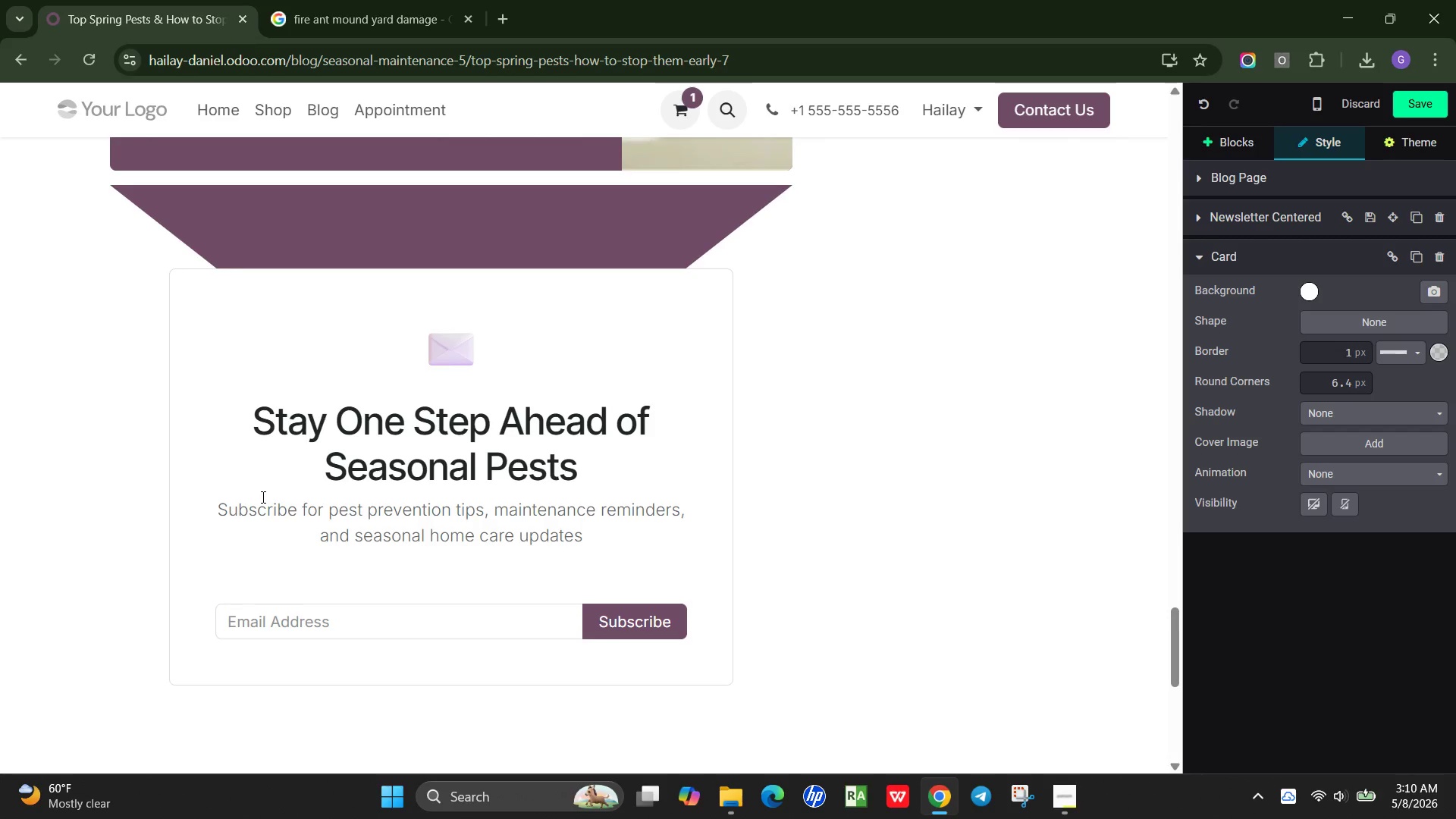 
wait(6.66)
 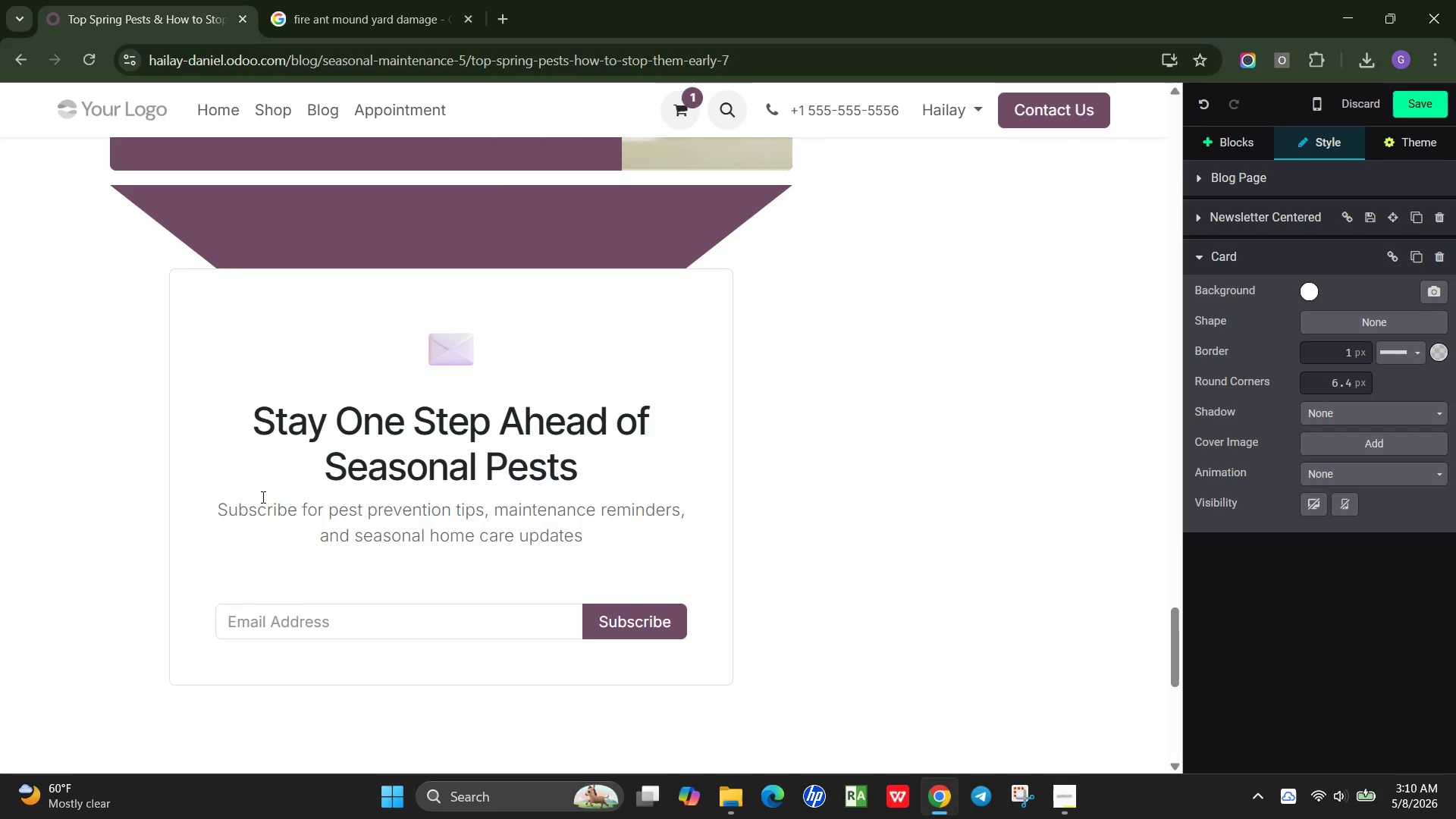 
scroll: coordinate [510, 326], scroll_direction: up, amount: 4.0
 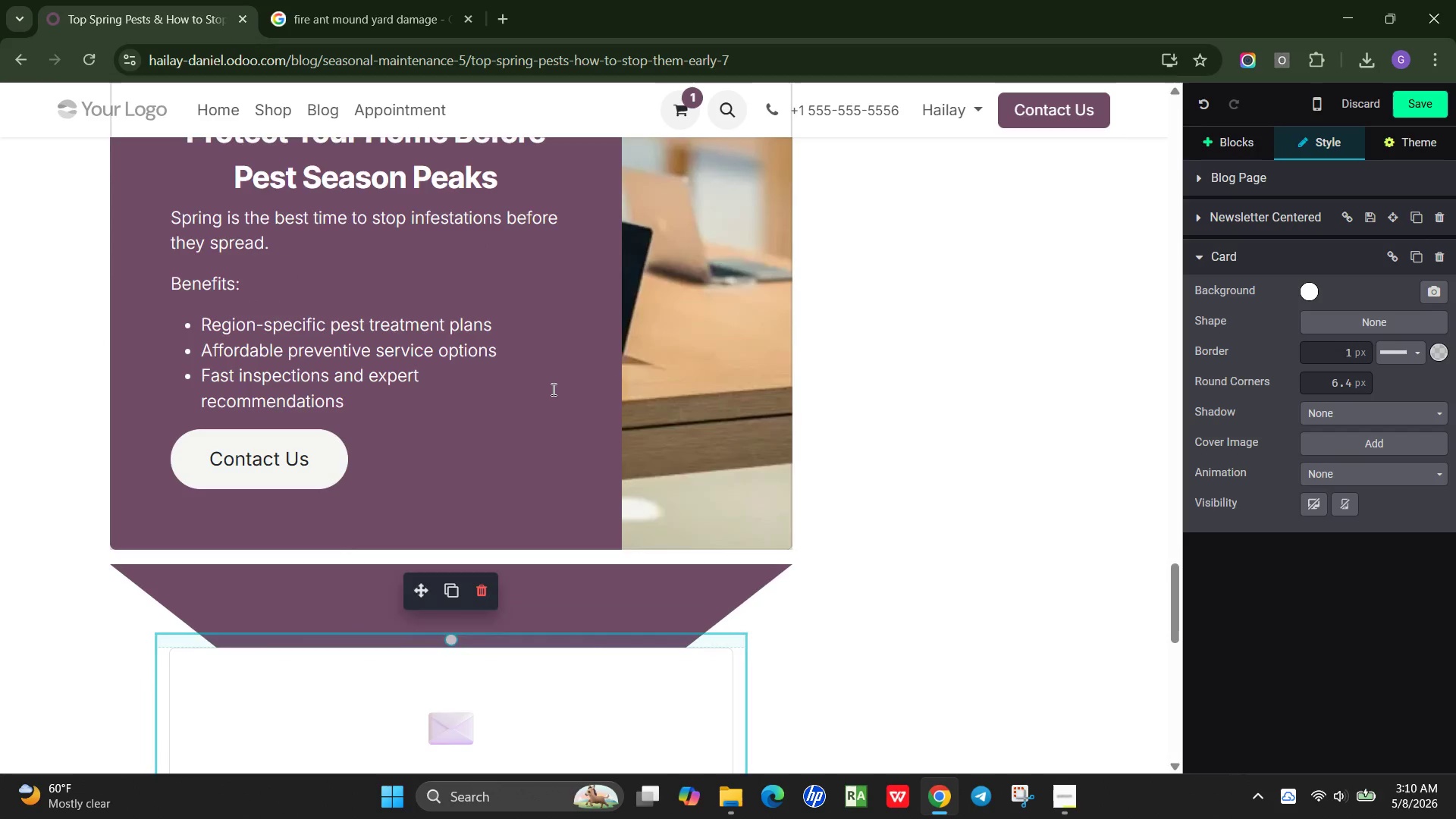 
left_click([552, 389])
 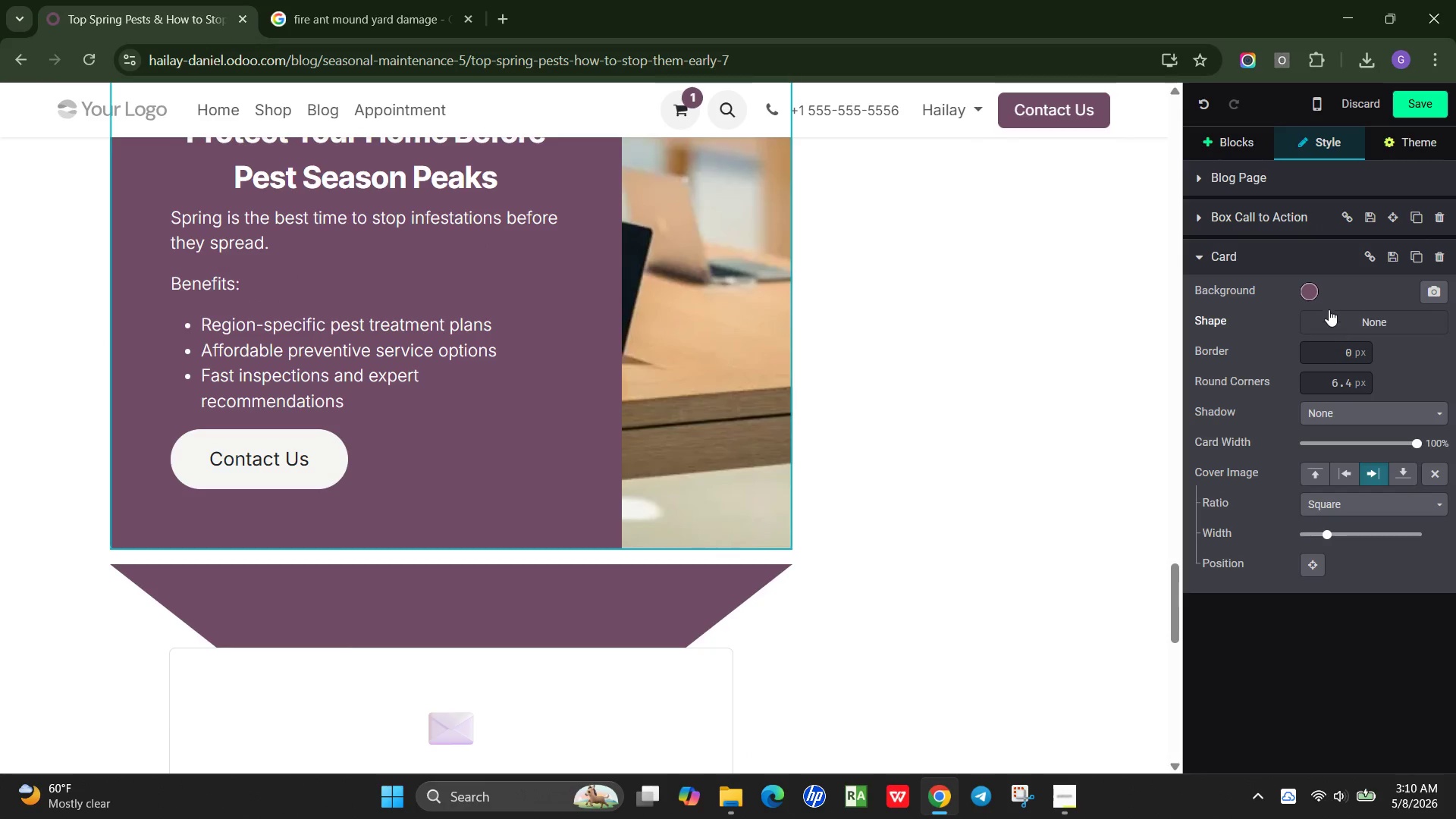 
left_click([1312, 290])
 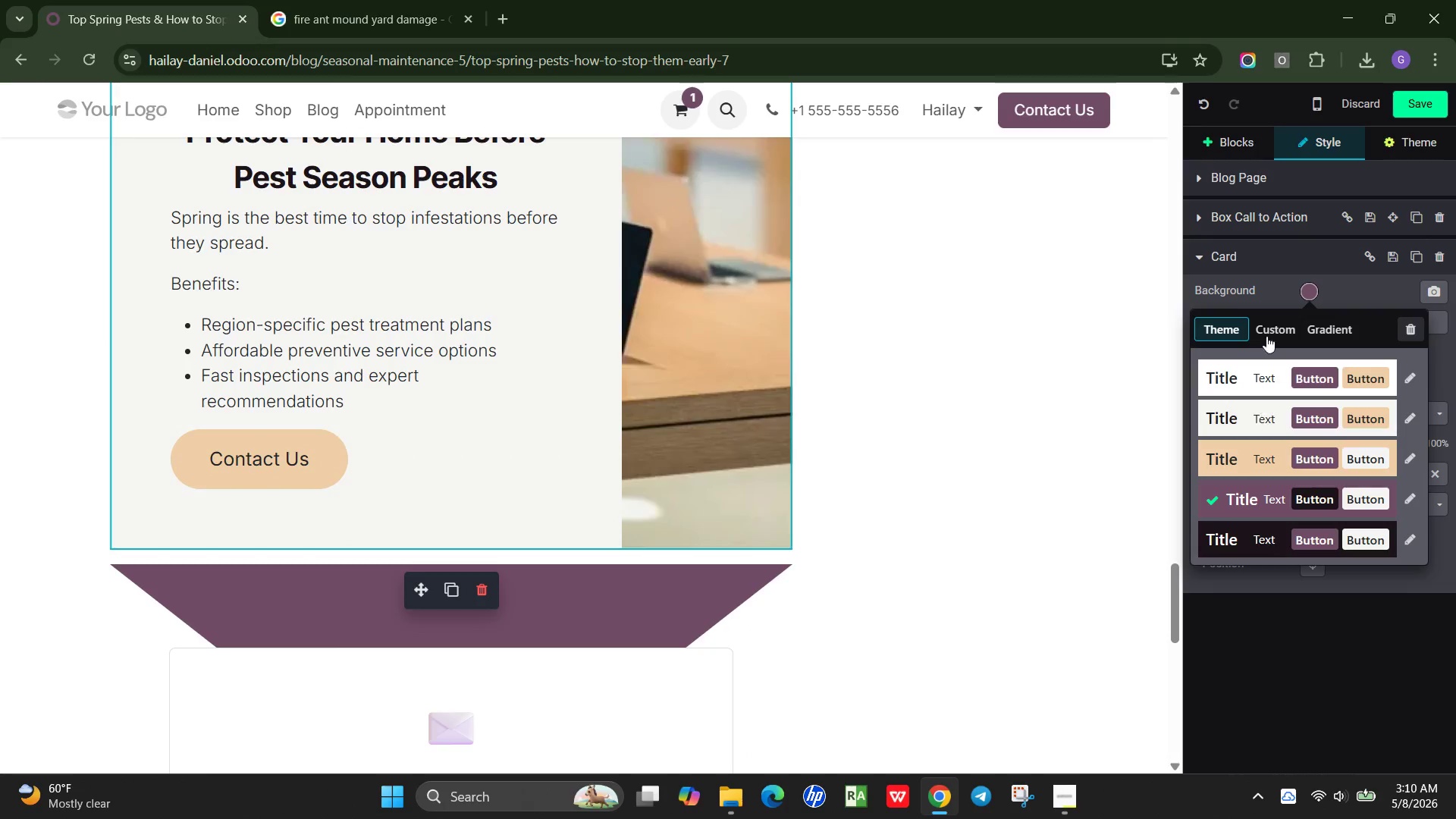 
left_click([1338, 318])
 